 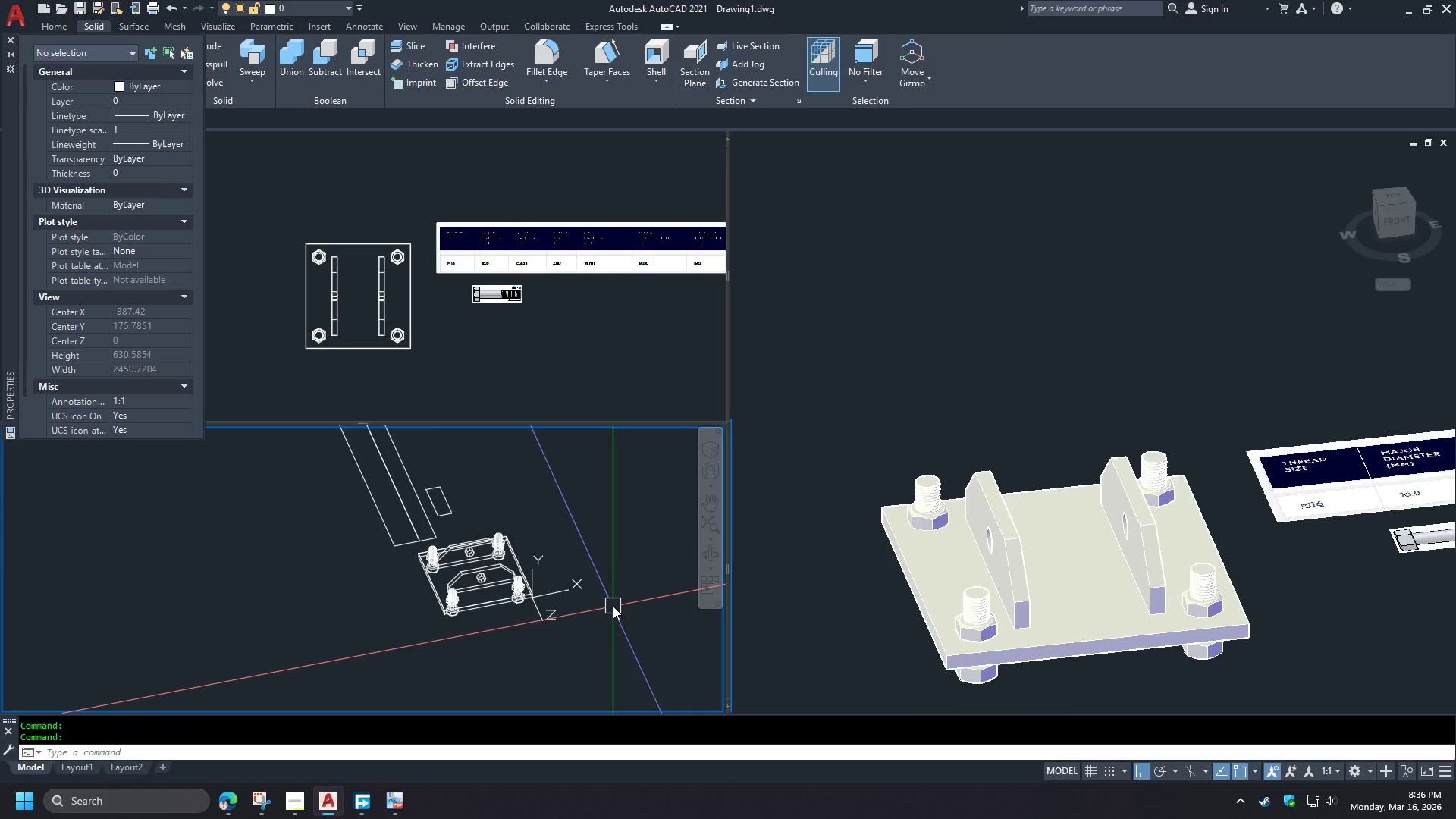 
scroll: coordinate [464, 598], scroll_direction: up, amount: 3.0
 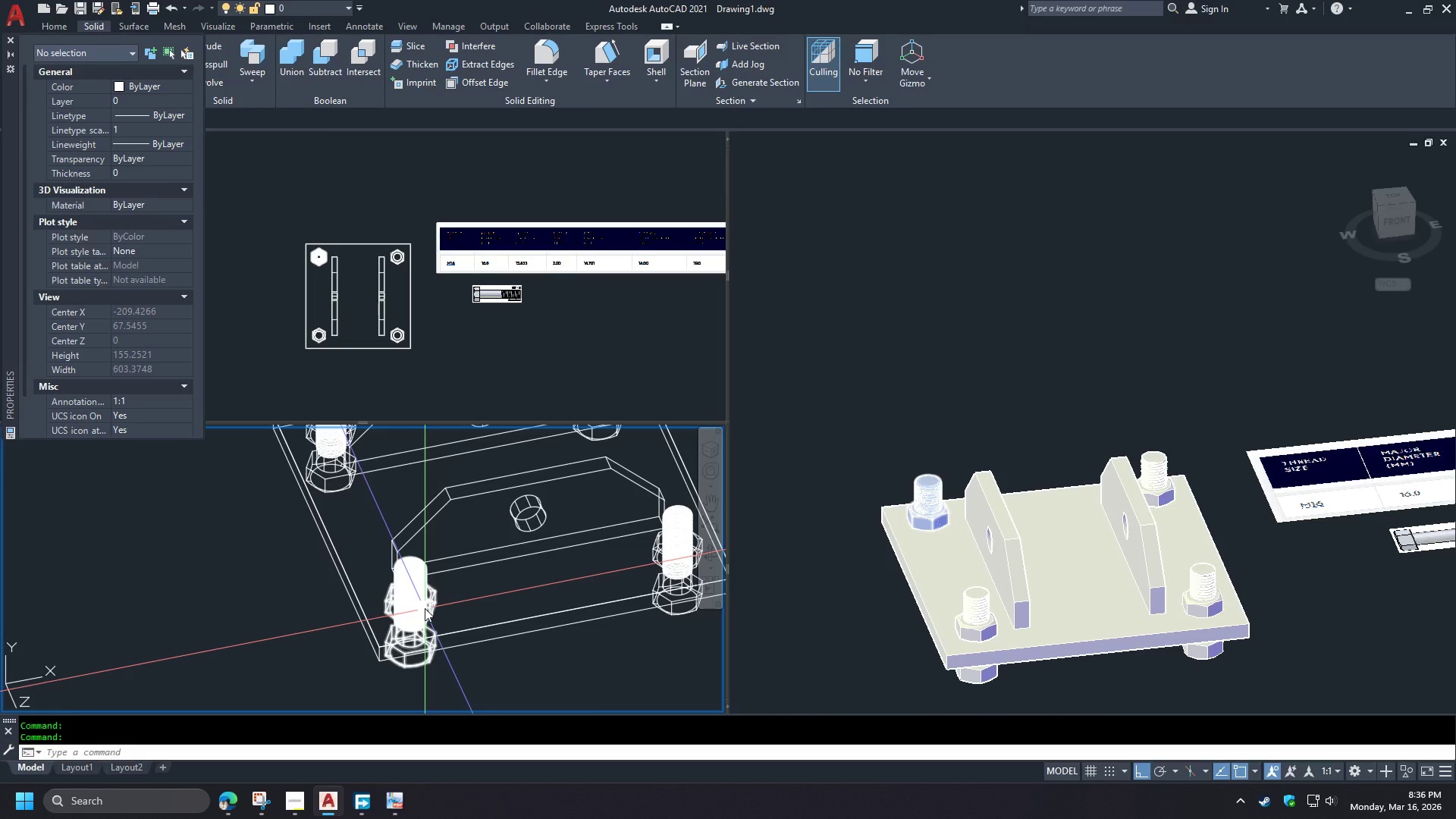 
left_click([425, 608])
 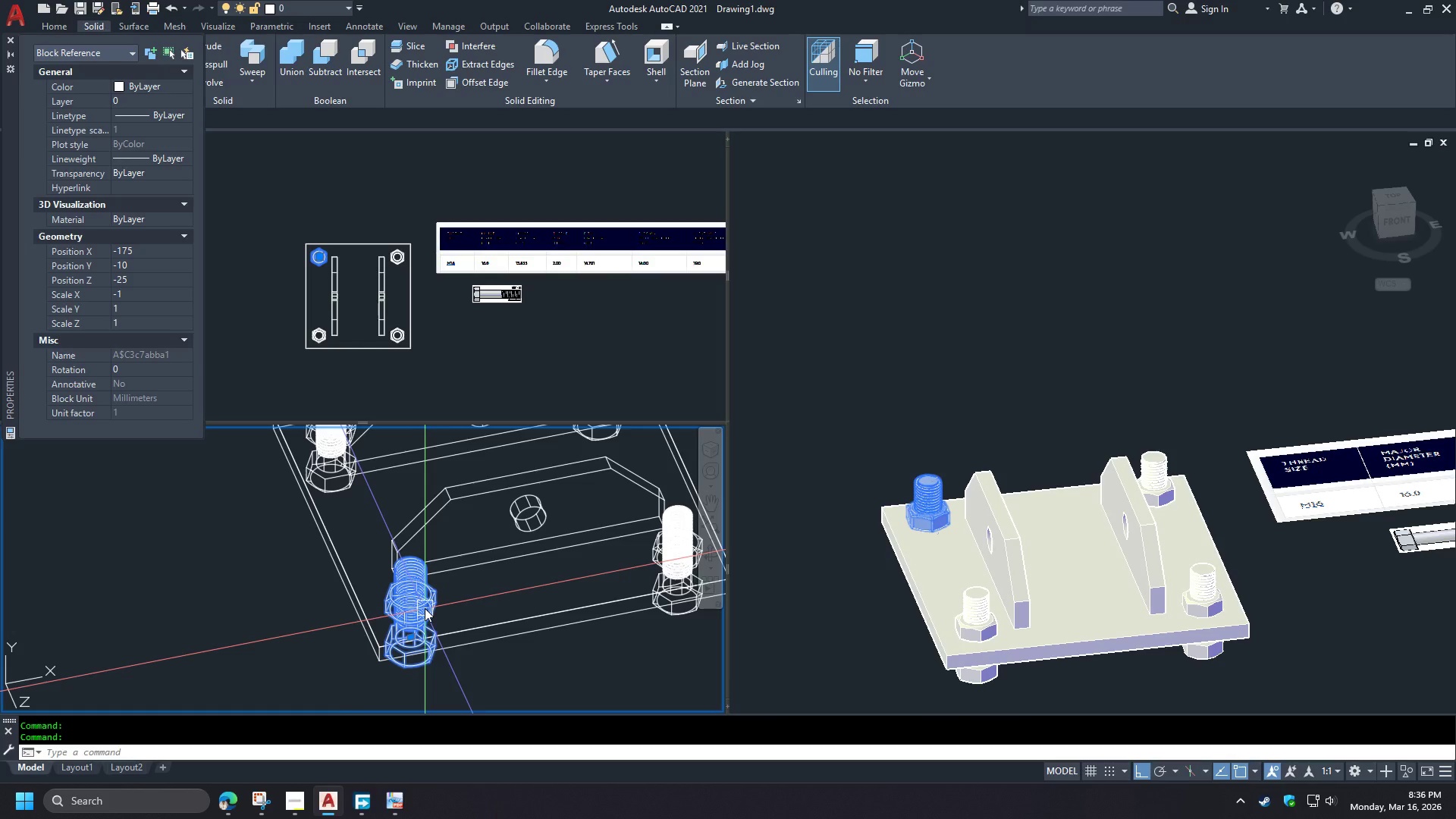 
right_click([425, 608])
 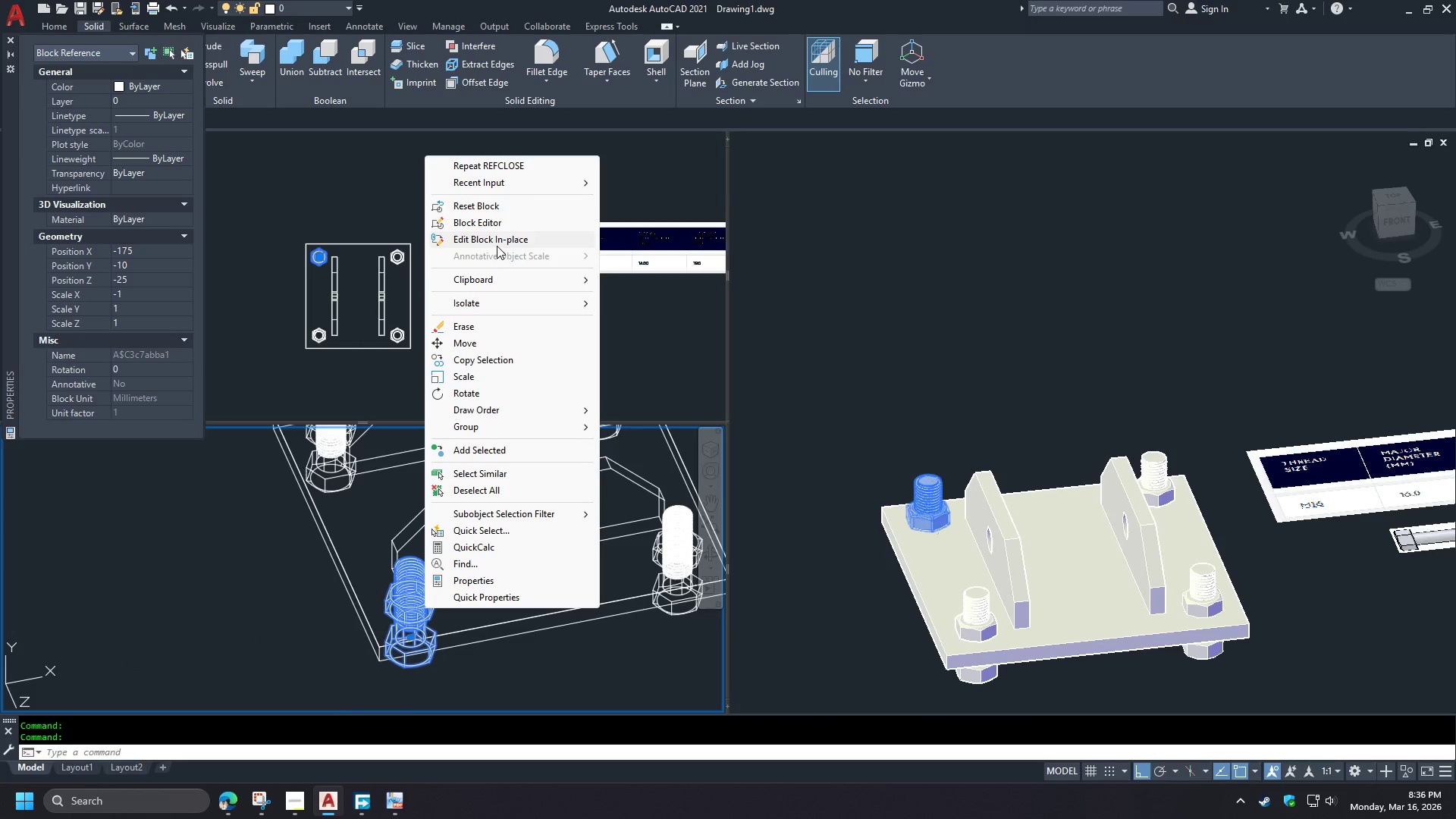 
left_click([497, 245])
 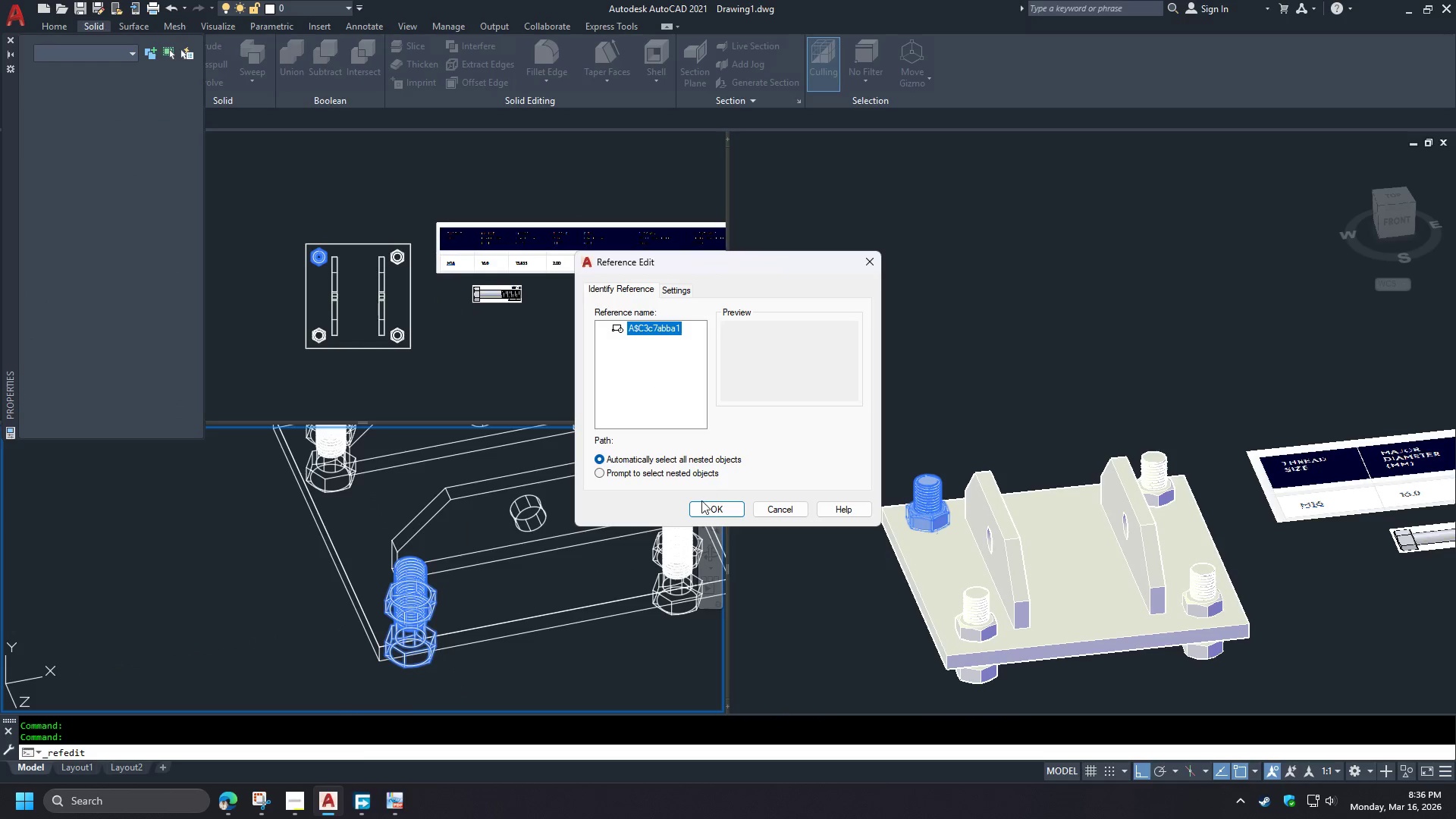 
left_click([713, 510])
 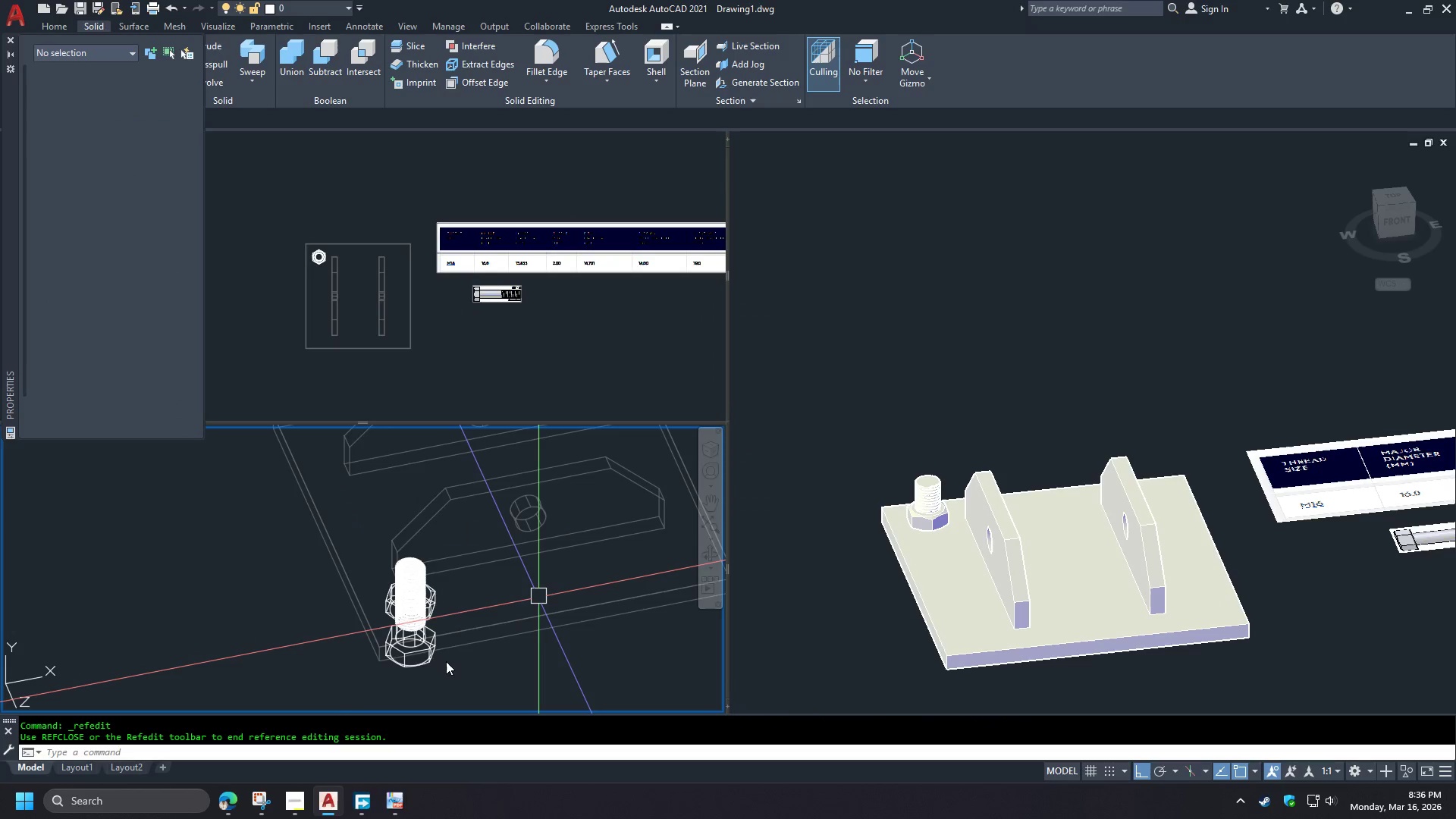 
scroll: coordinate [411, 643], scroll_direction: up, amount: 2.0
 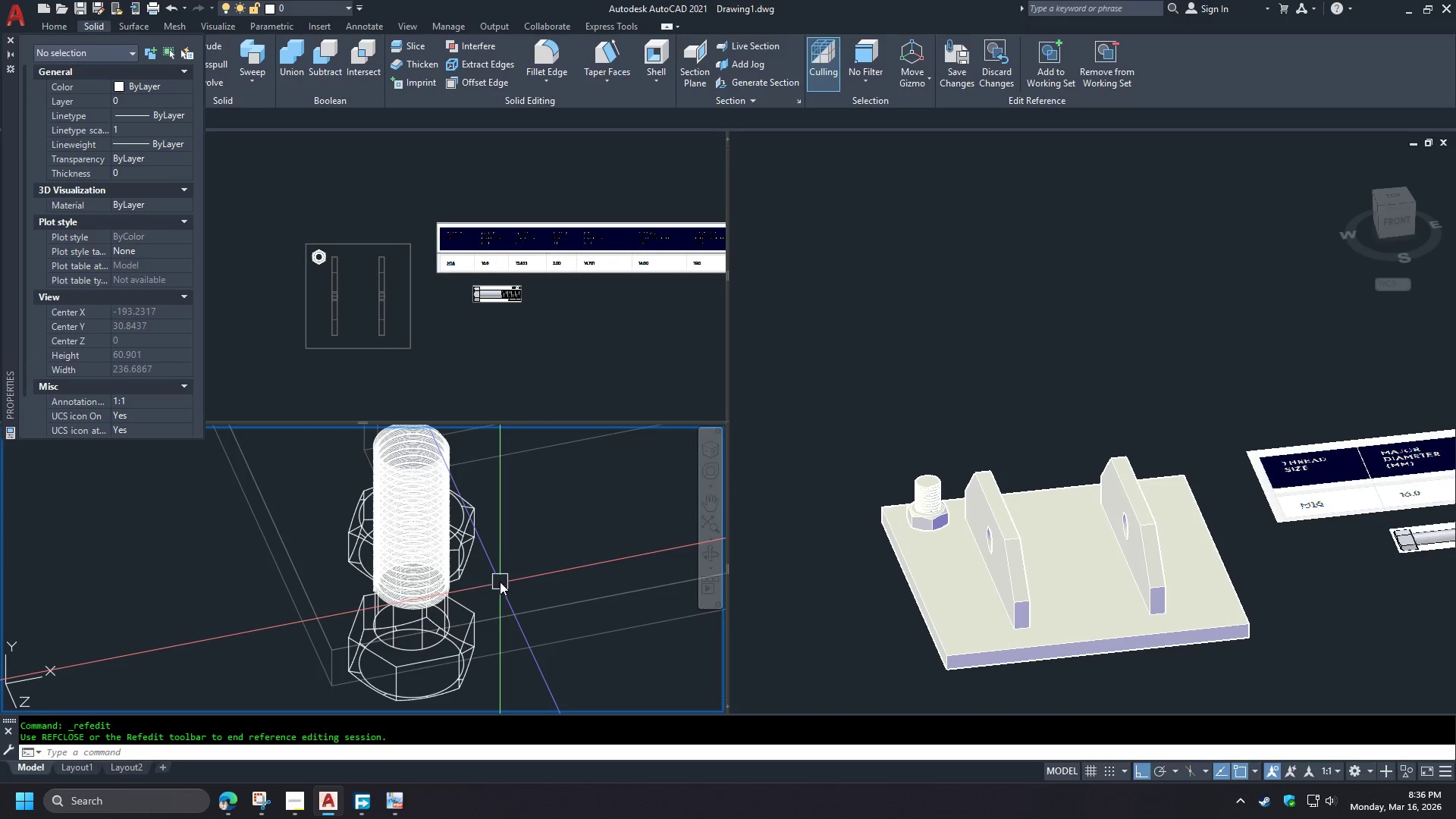 
left_click([363, 366])
 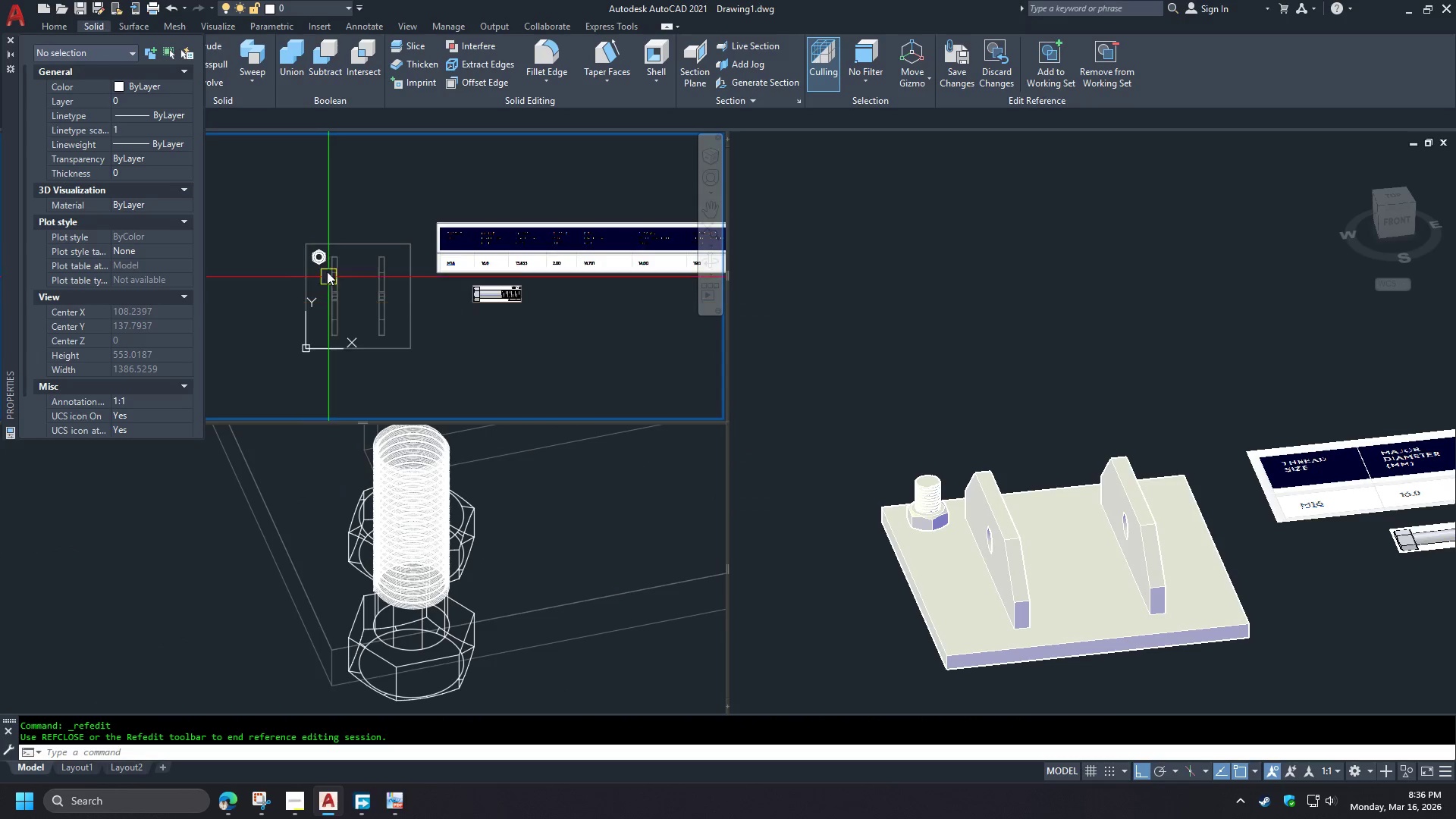 
scroll: coordinate [376, 294], scroll_direction: up, amount: 11.0
 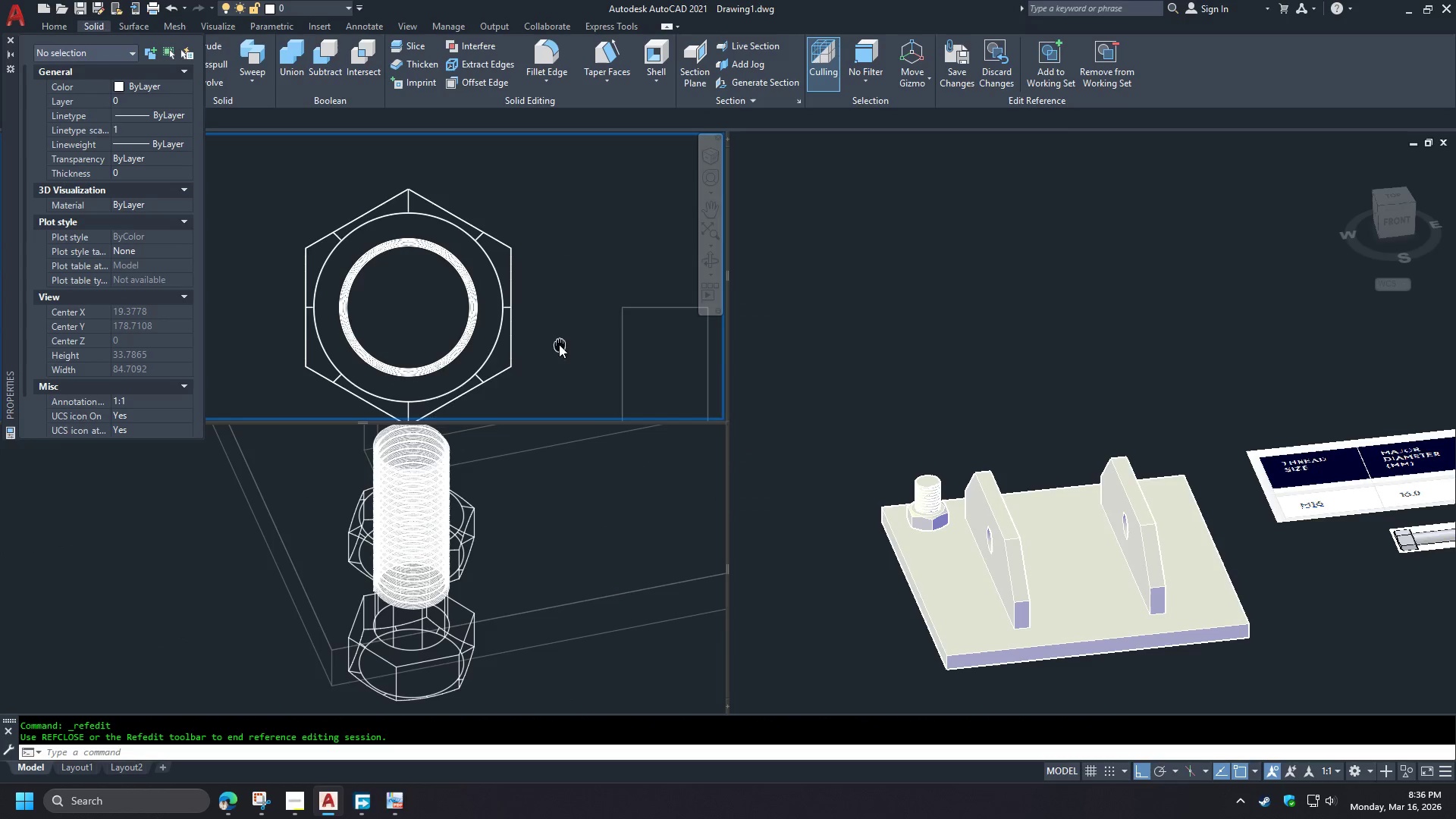 
key(C)
 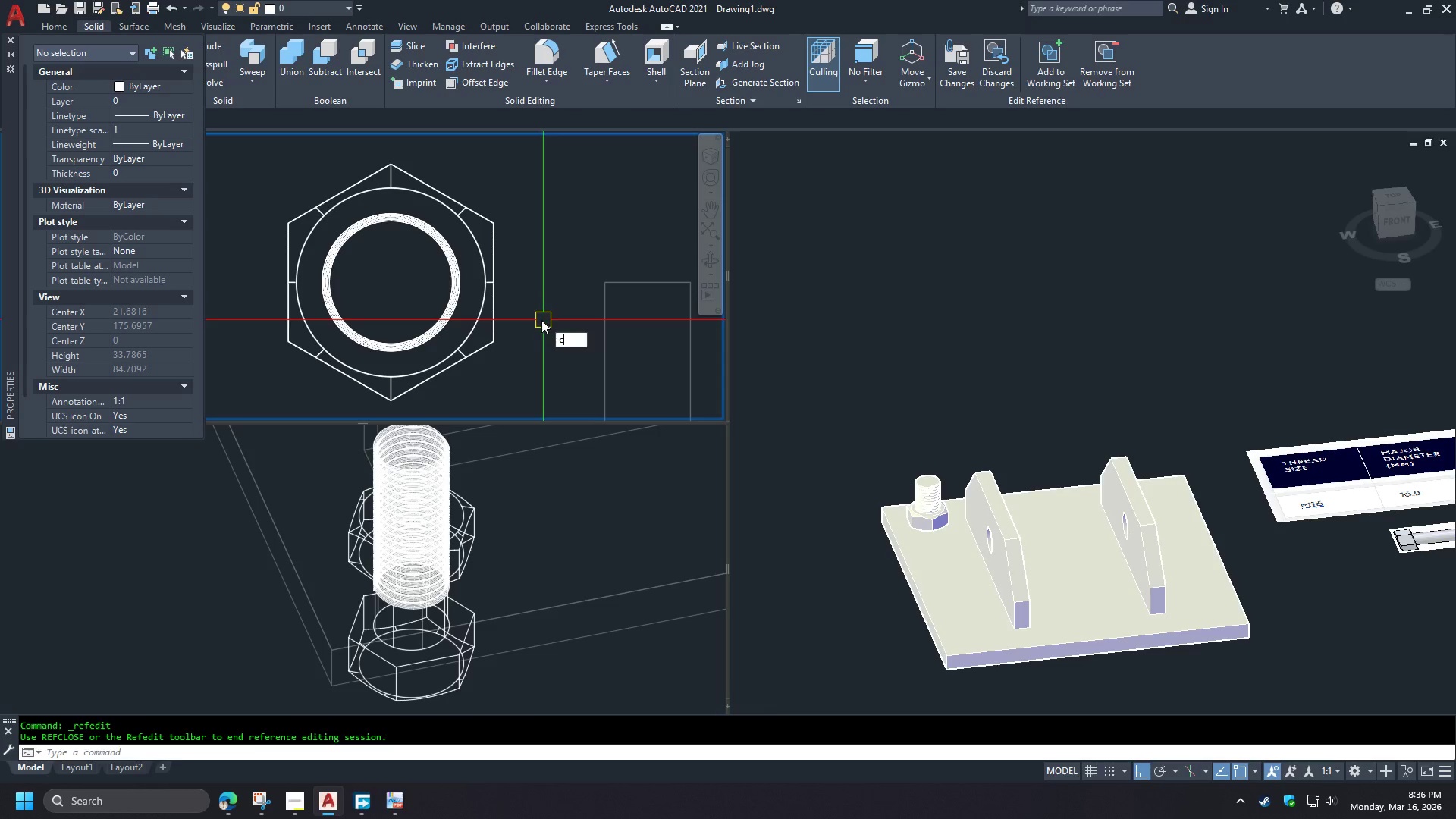 
key(Space)
 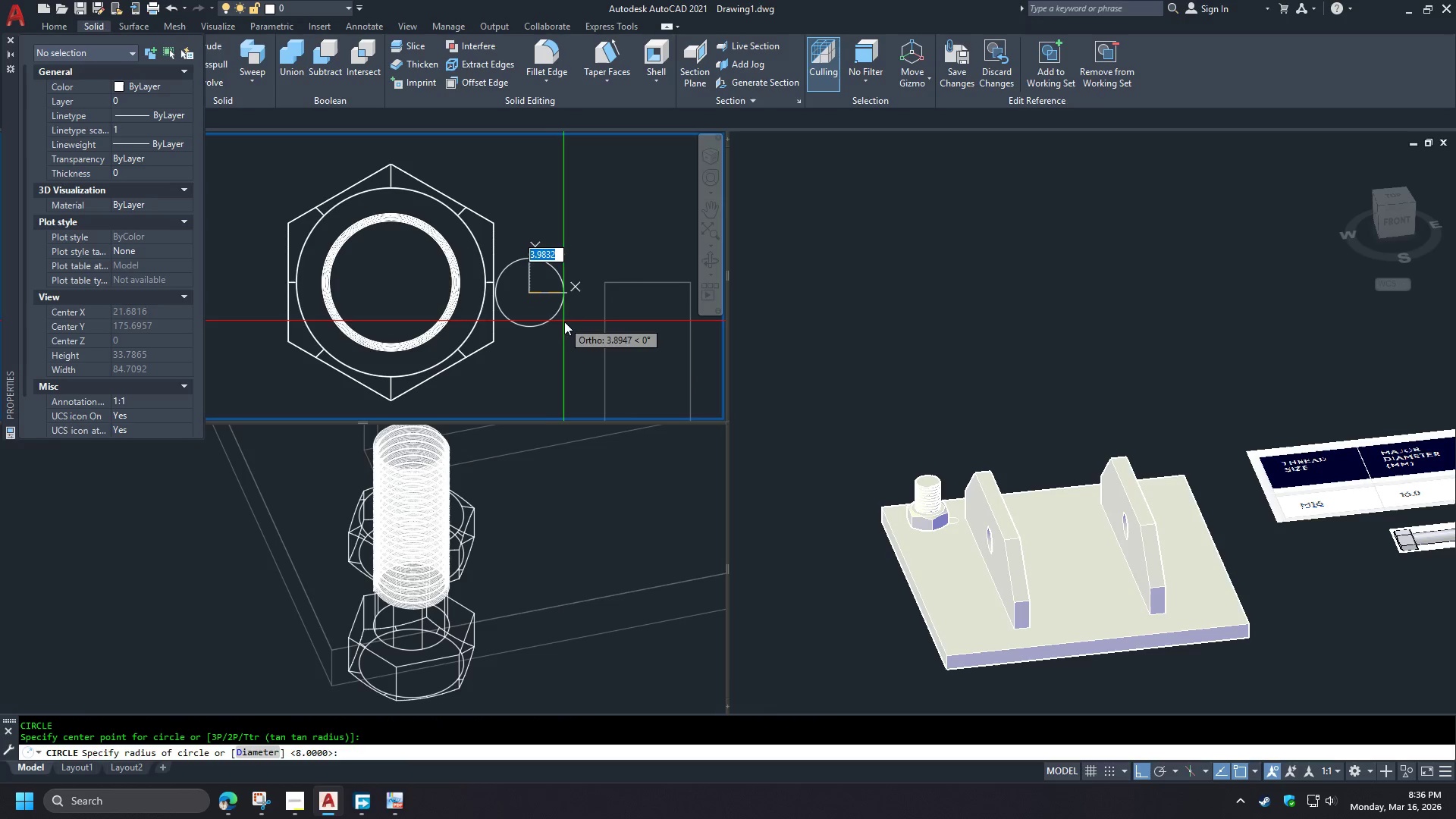 
key(D)
 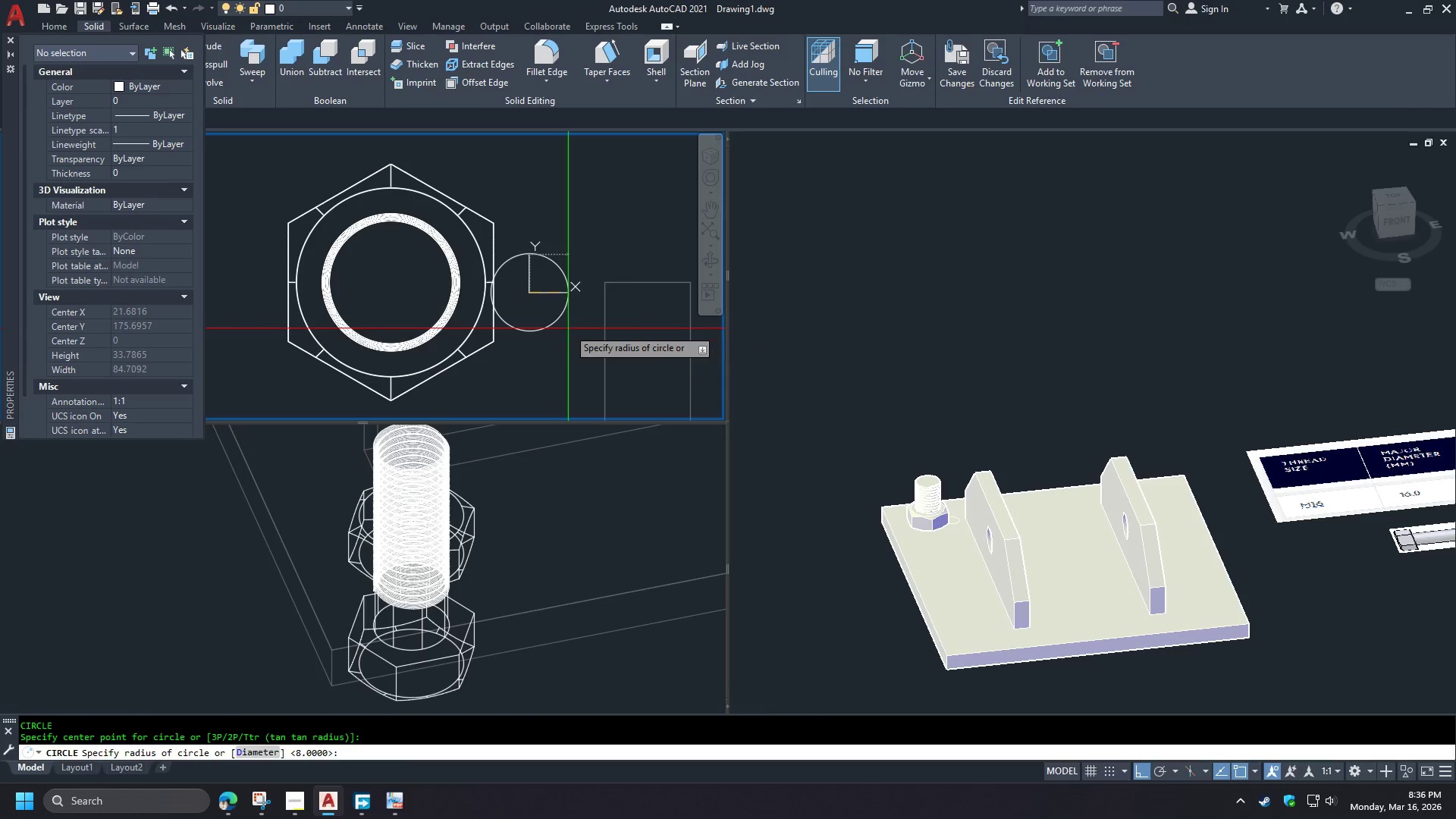 
key(Space)
 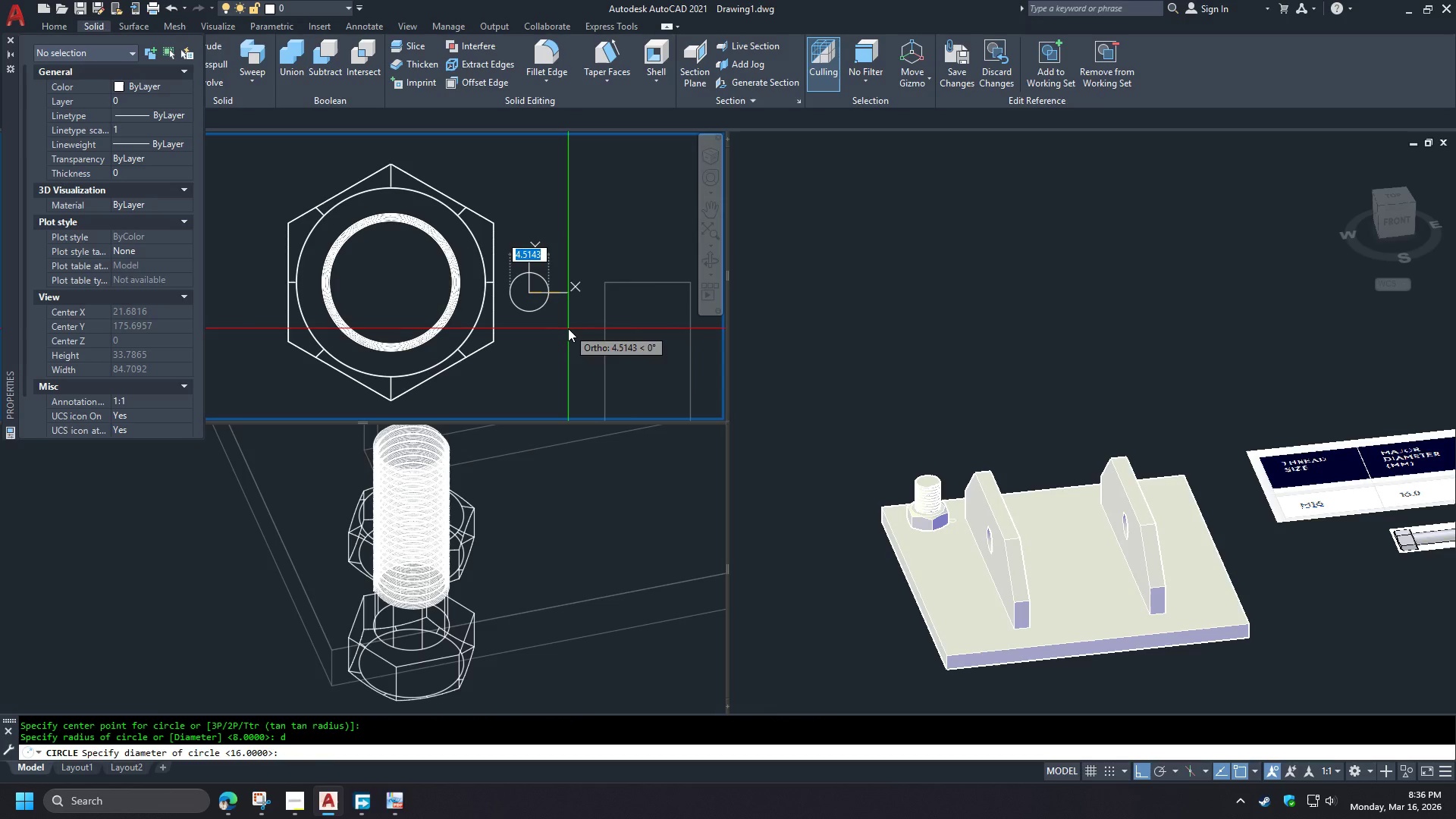 
key(Numpad1)
 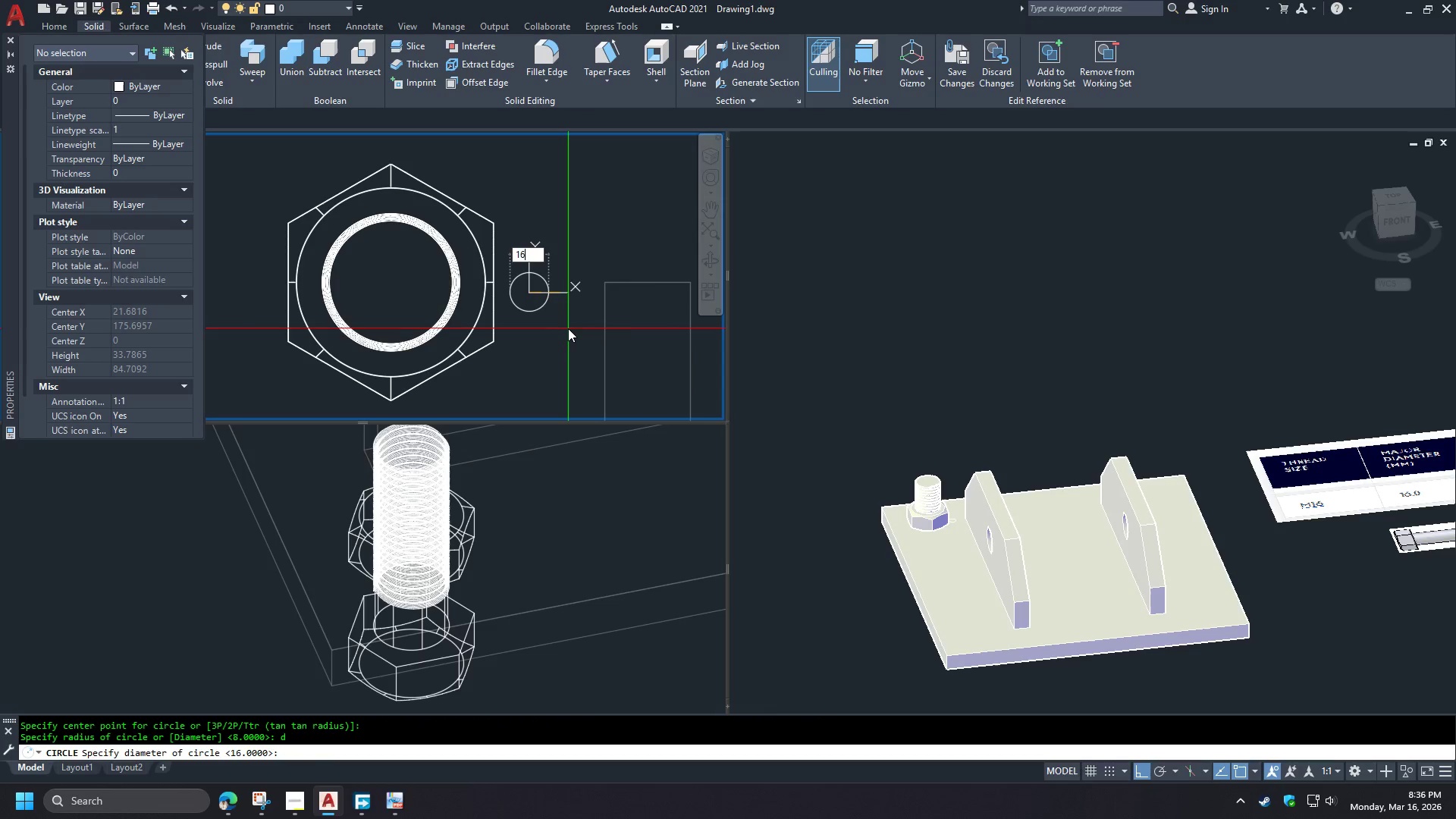 
key(Numpad6)
 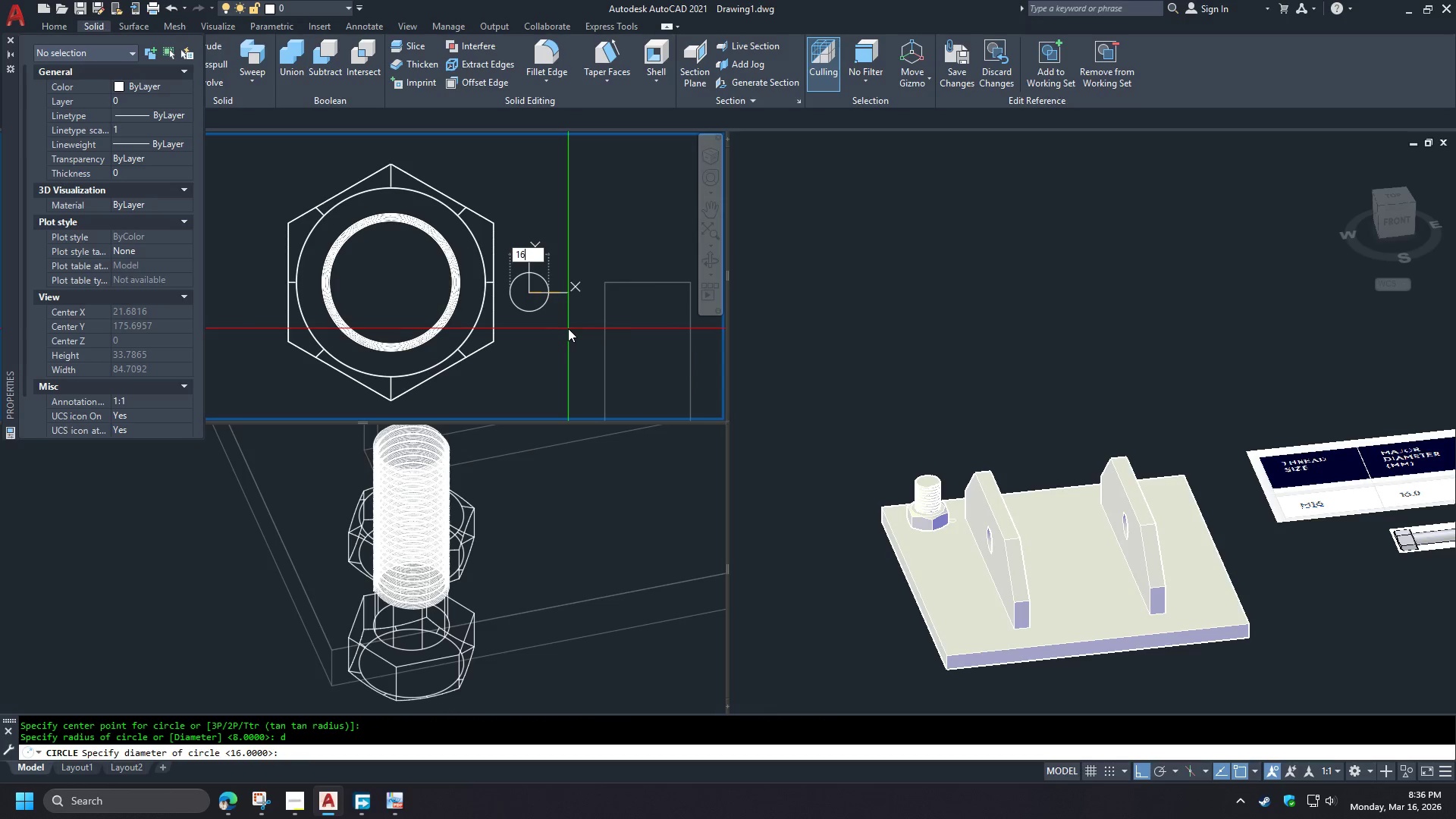 
key(NumpadEnter)
 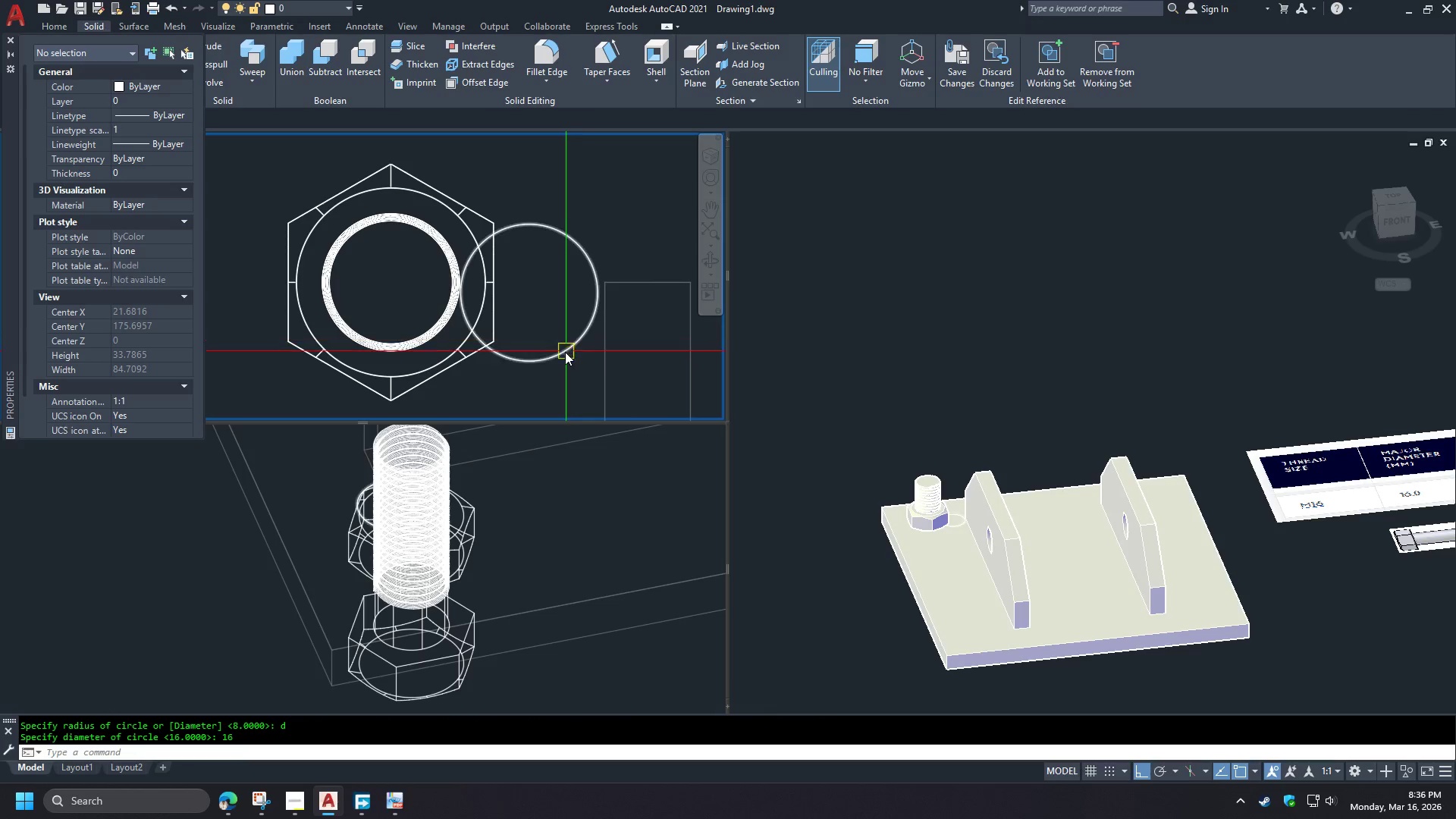 
left_click([562, 363])
 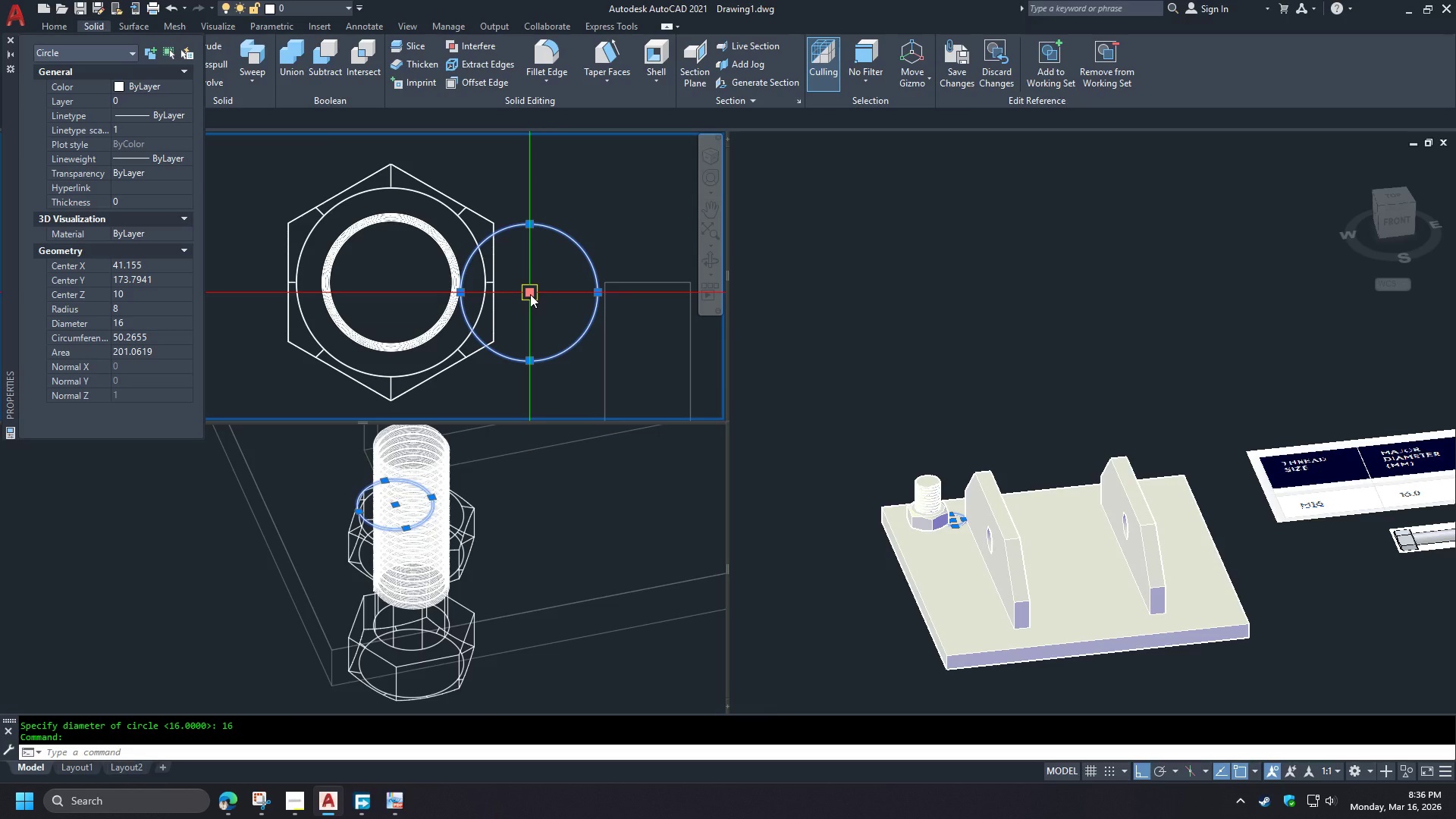 
left_click([549, 535])
 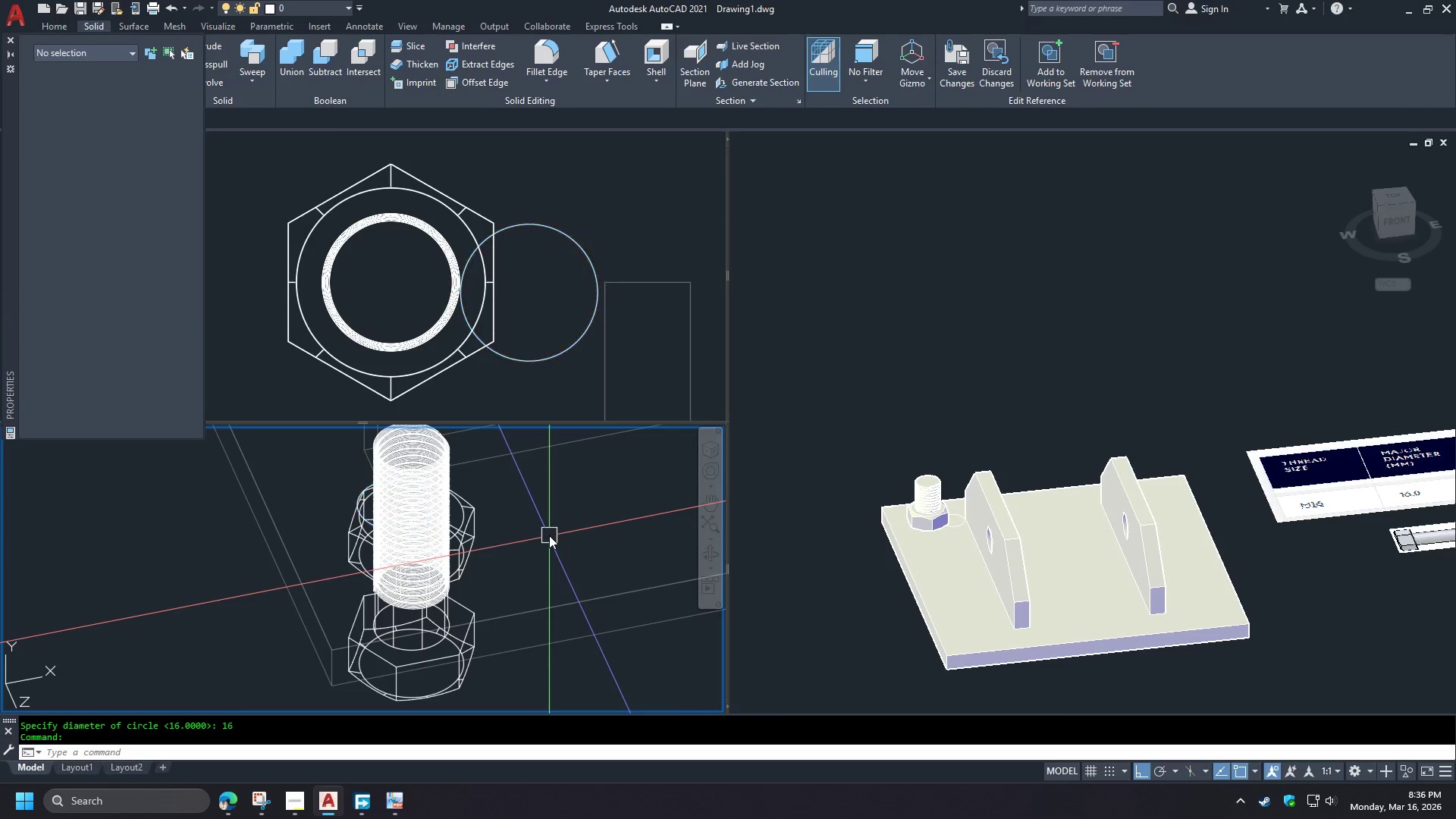 
key(Escape)
type(-v le )
 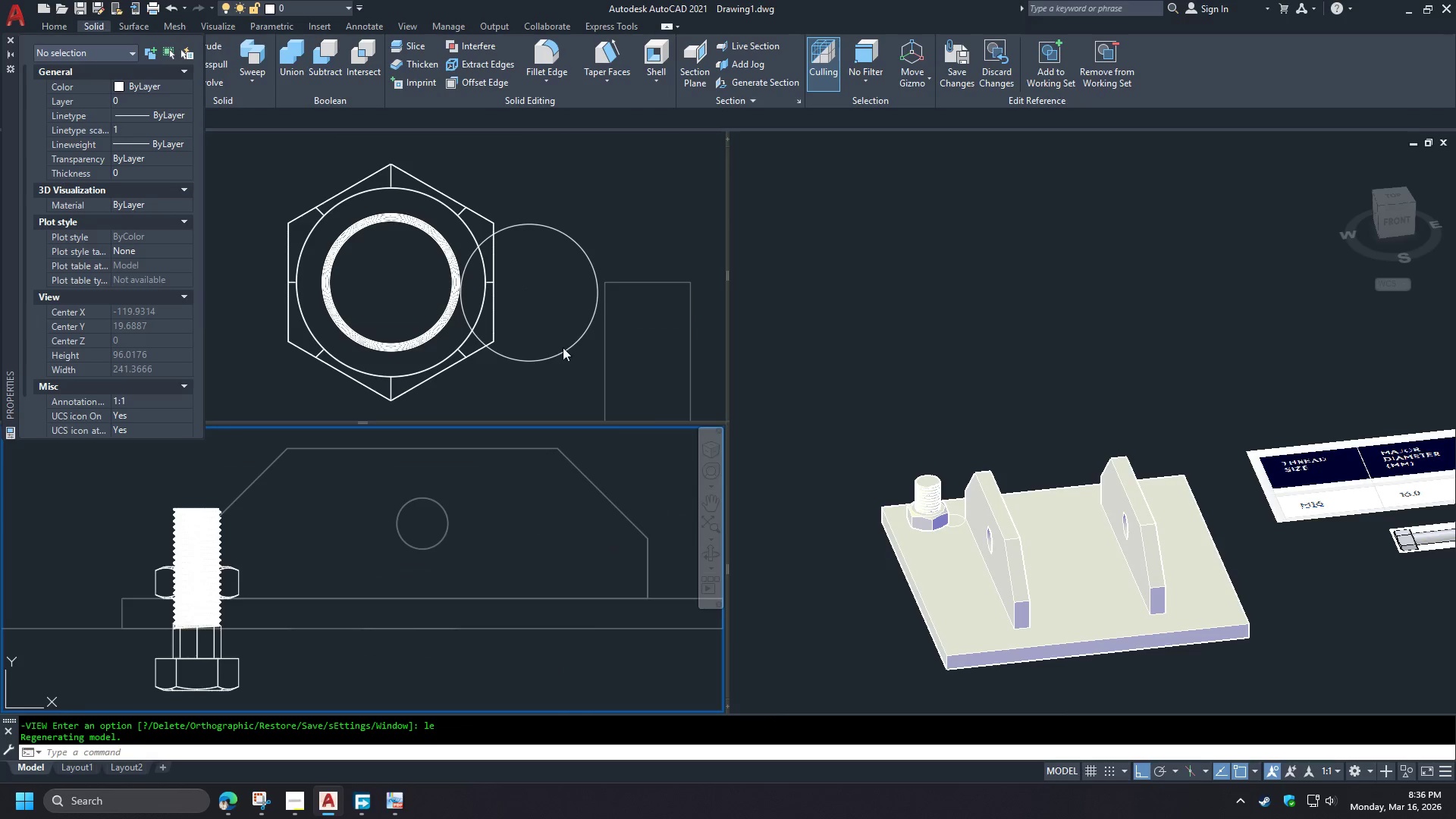 
left_click([560, 381])
 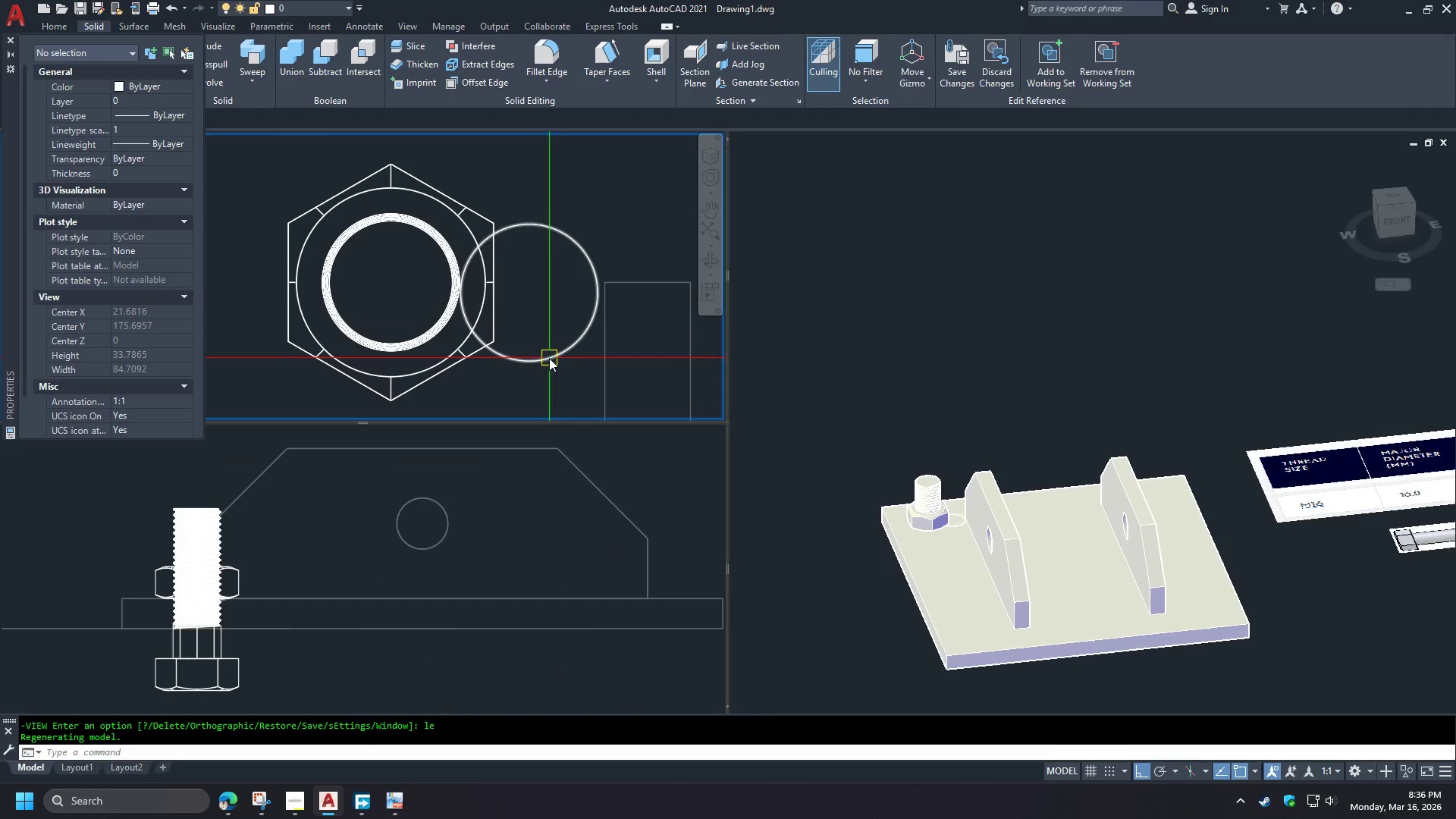 
left_click([549, 358])
 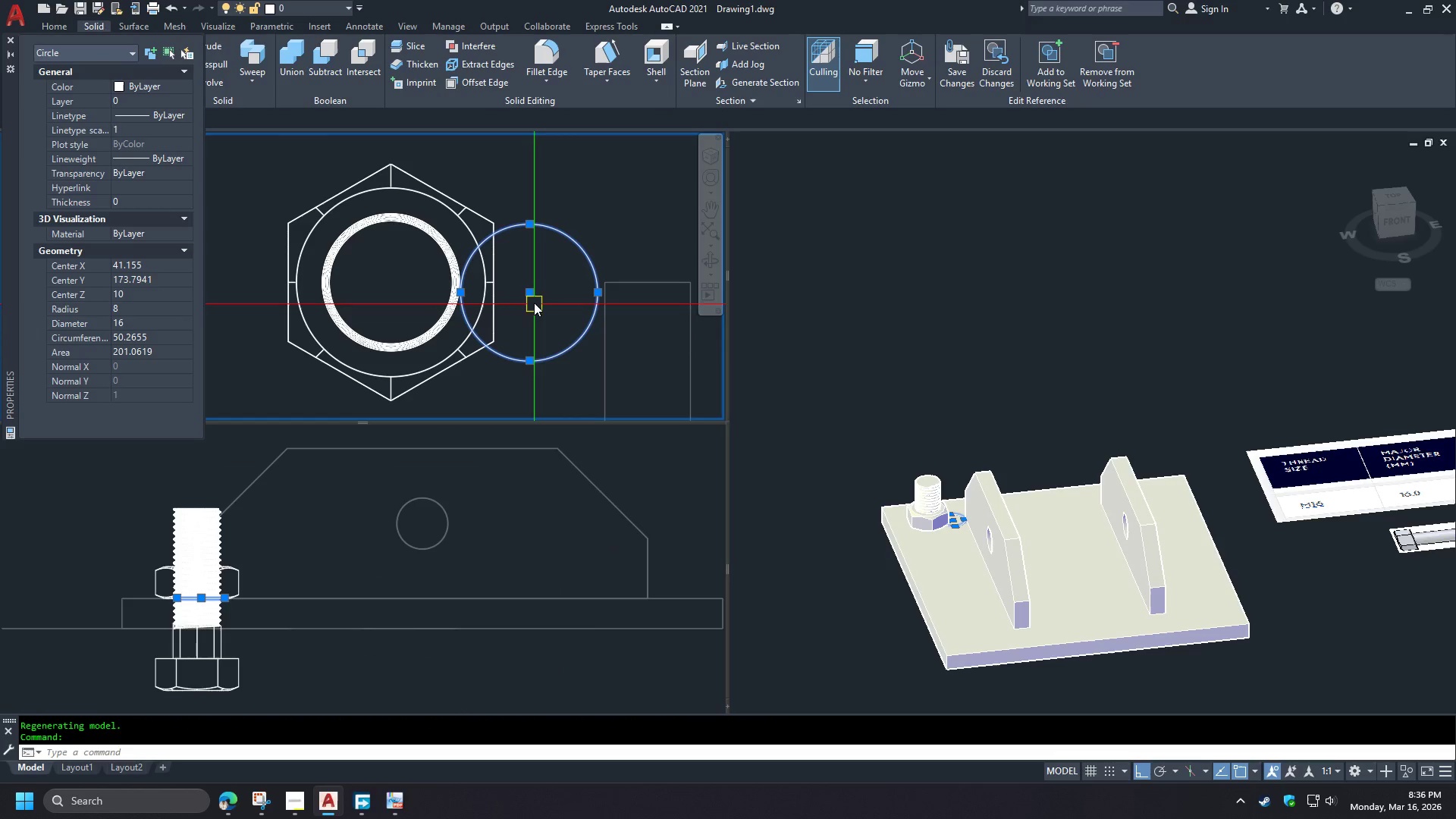 
left_click([531, 293])
 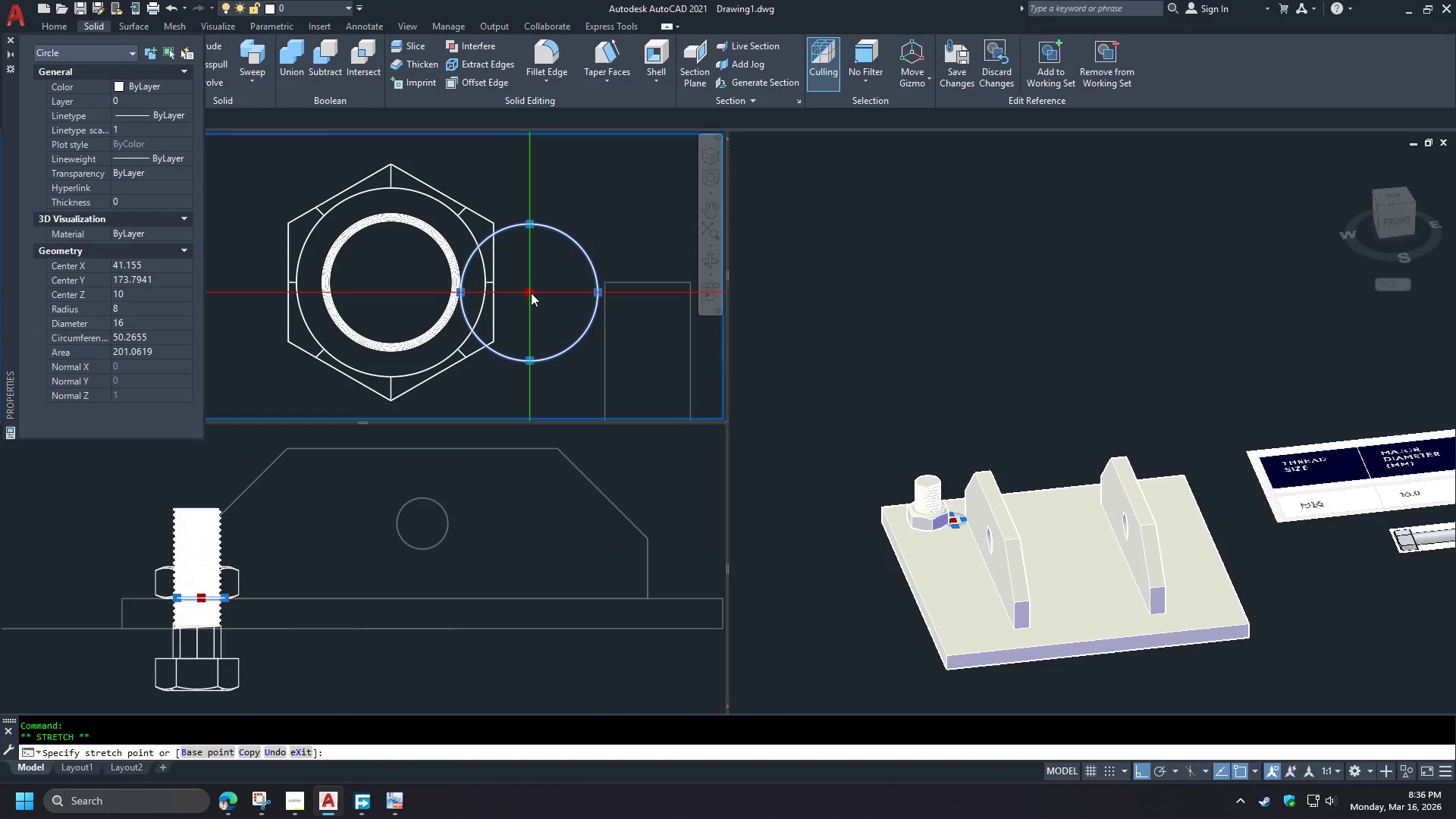 
type(cen)
 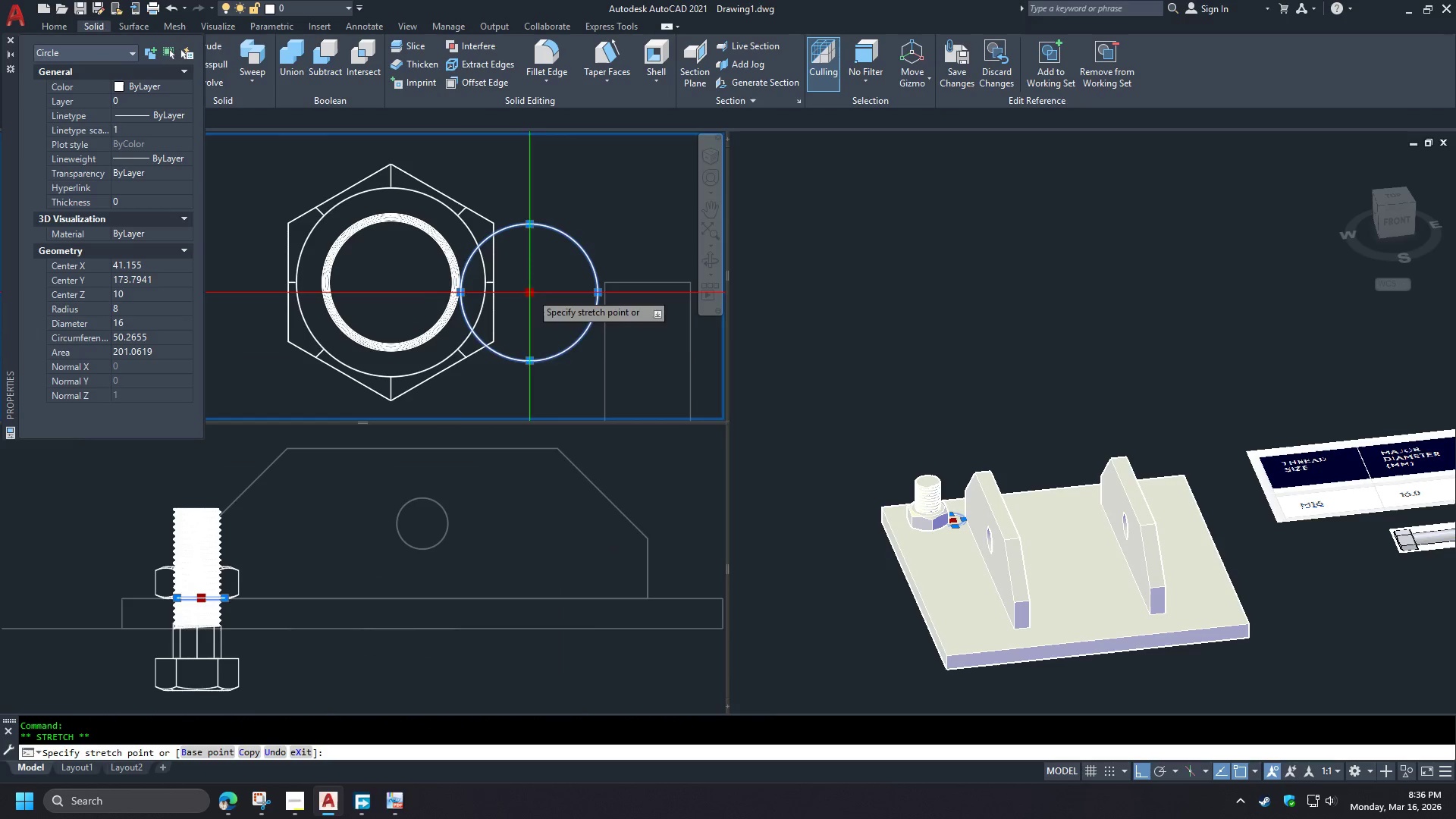 
key(Space)
 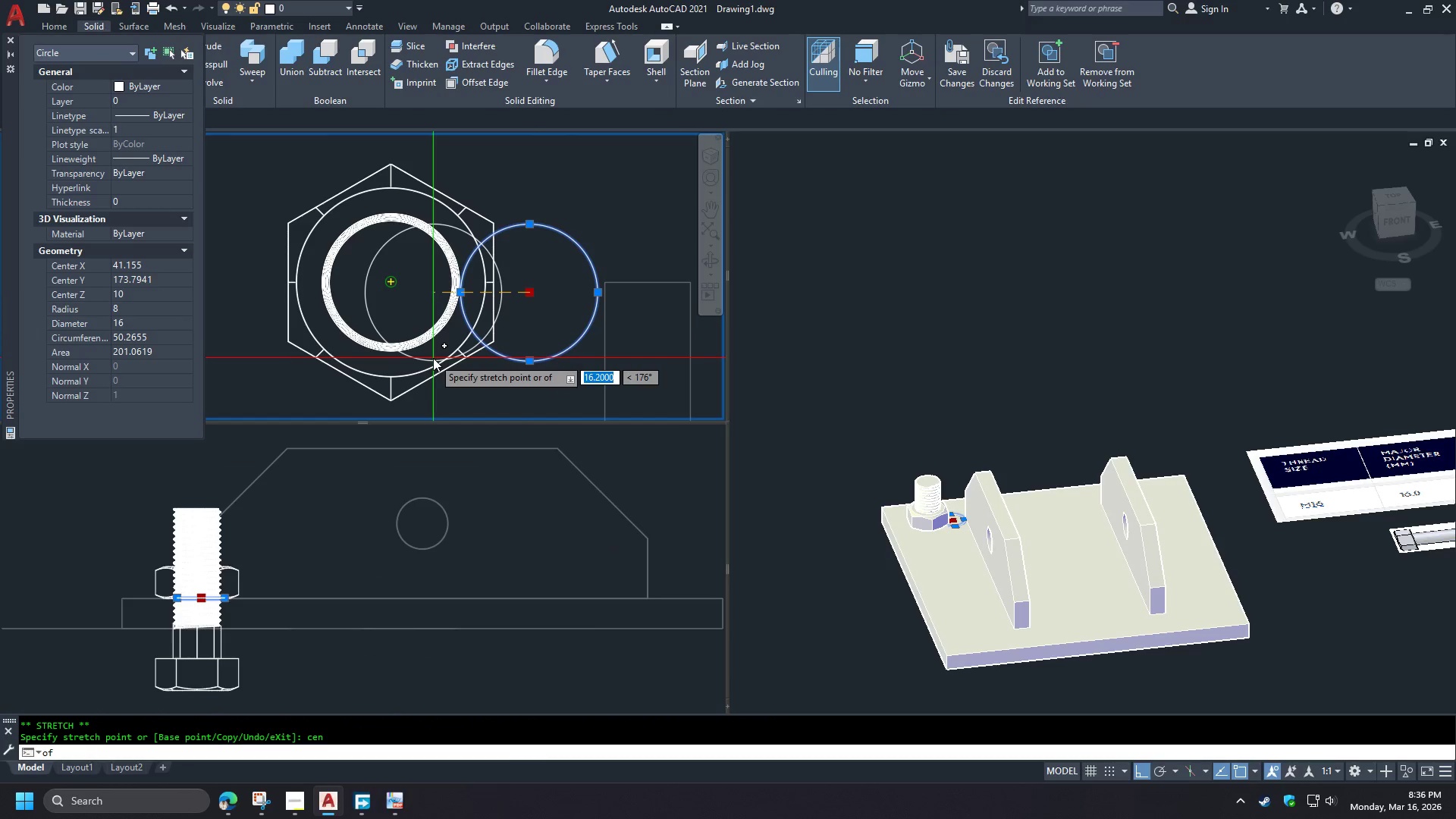 
left_click([433, 358])
 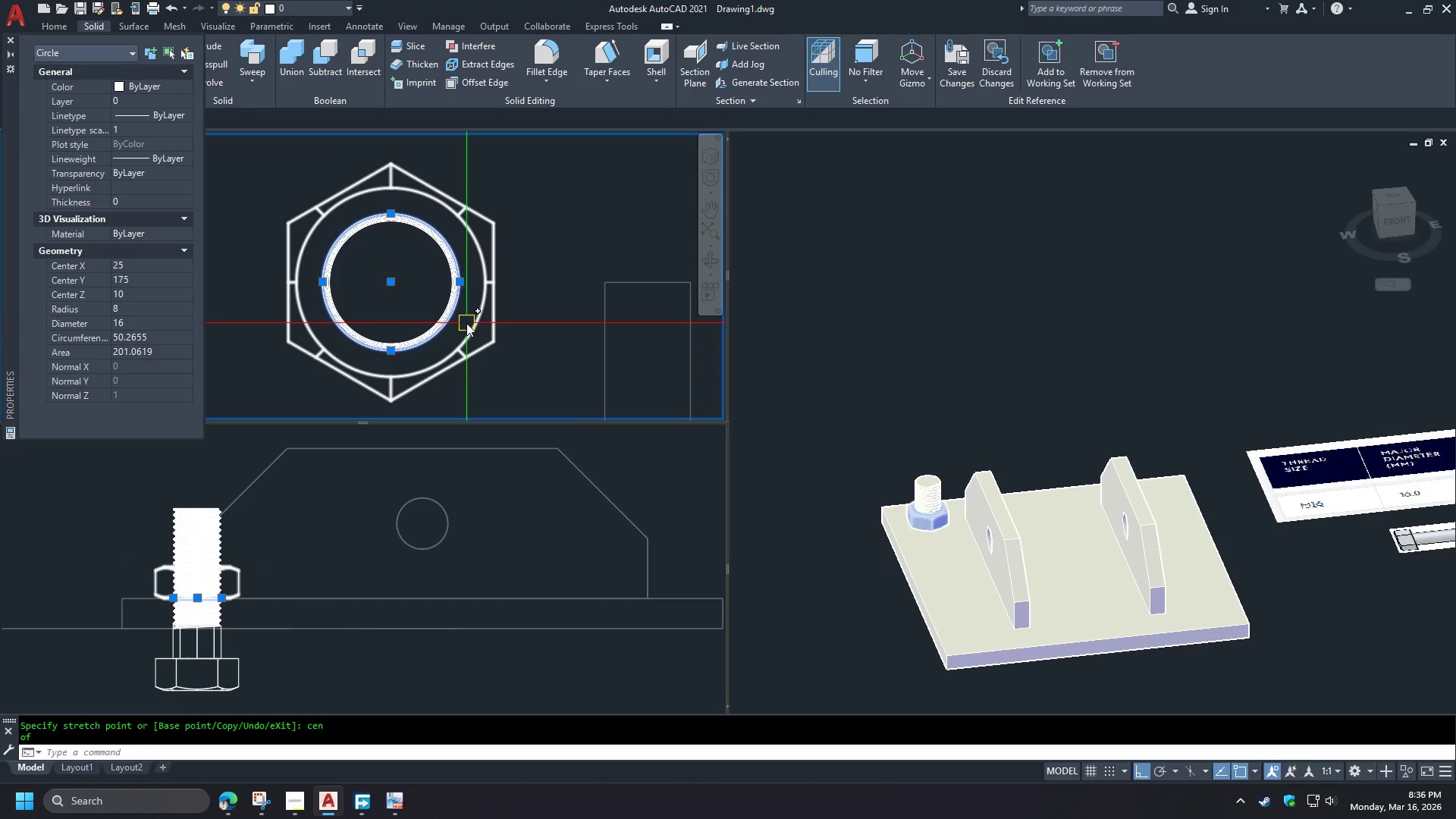 
wait(5.88)
 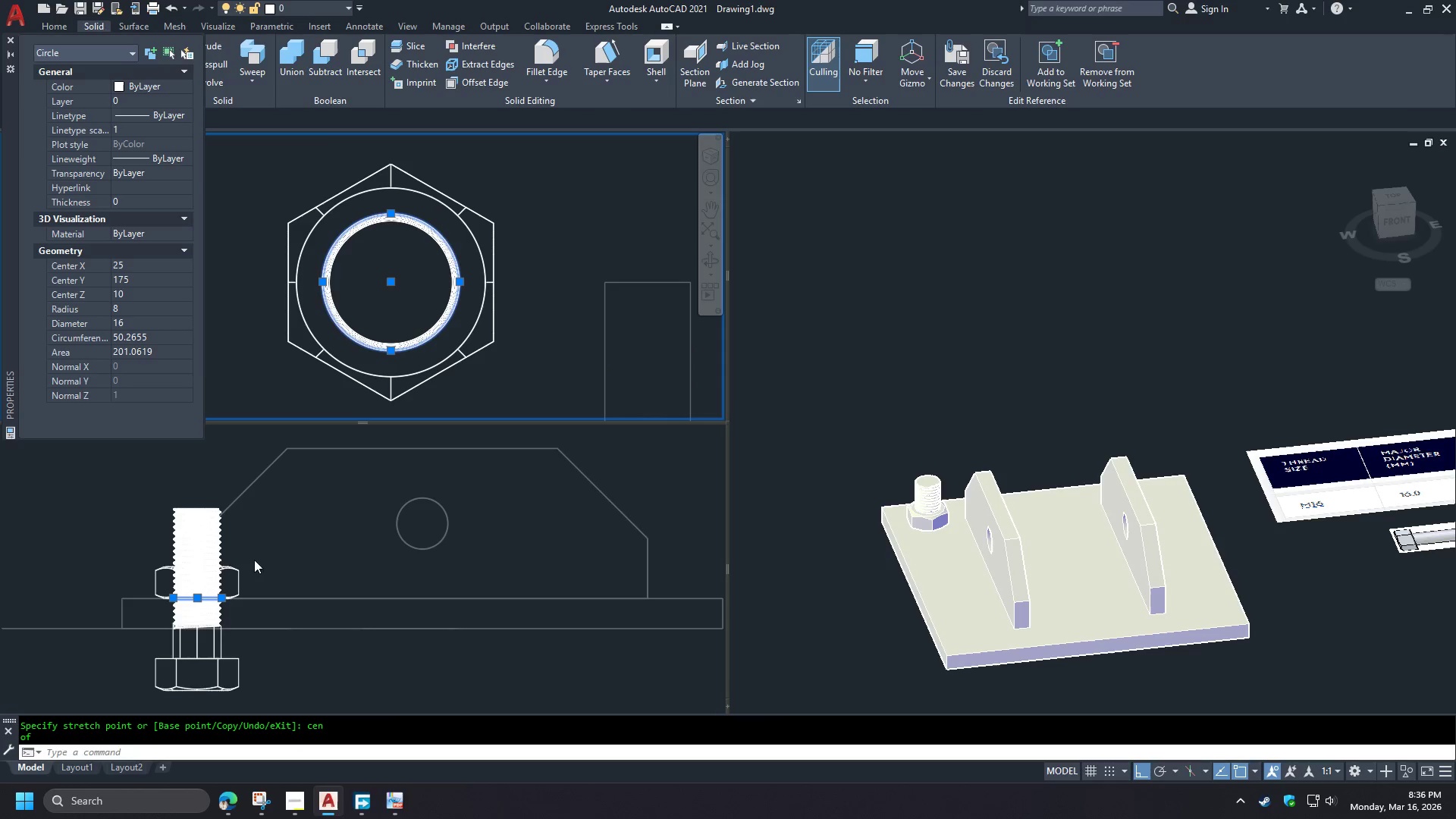 
key(Escape)
 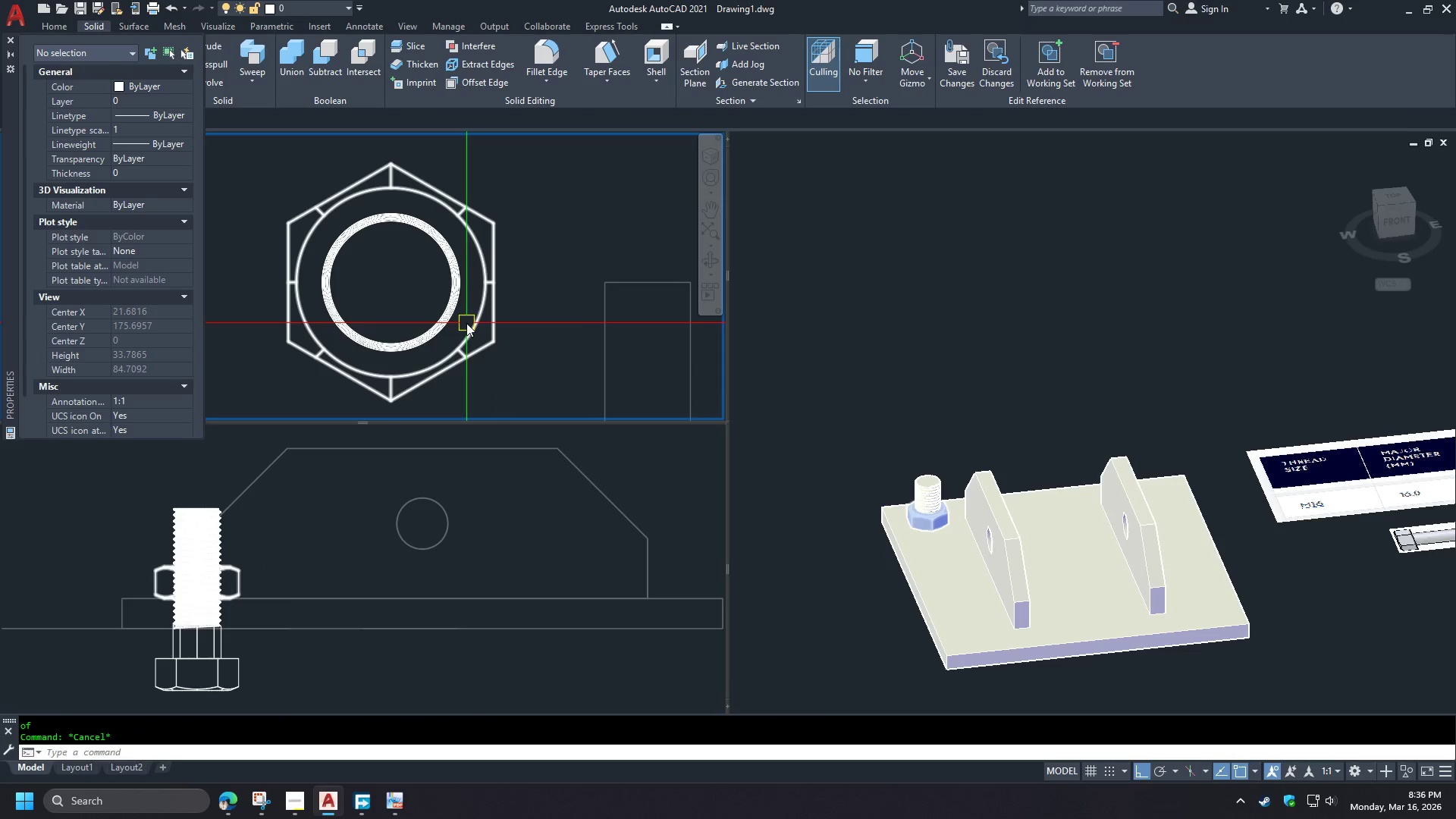 
key(O)
 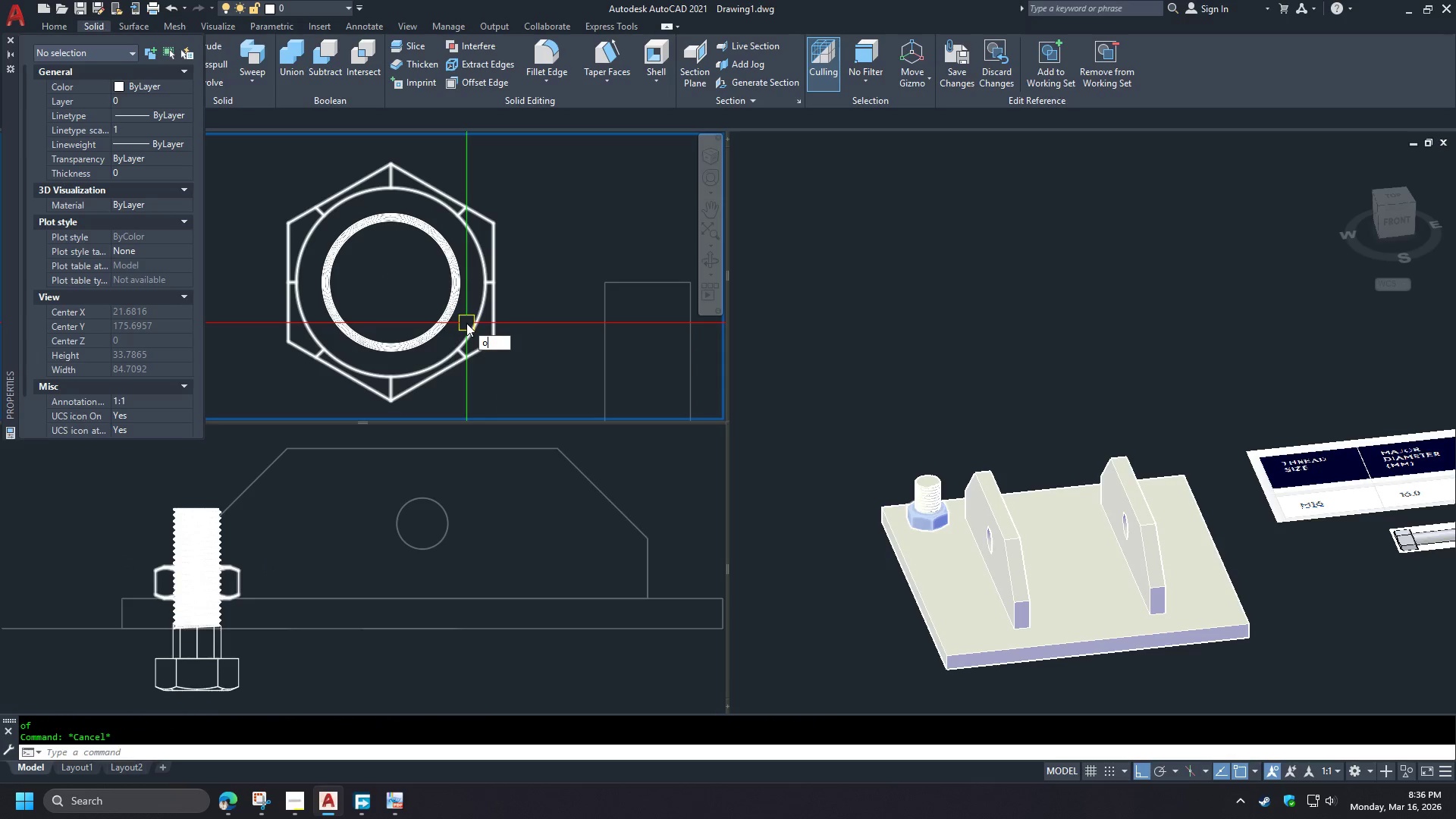 
key(Space)
 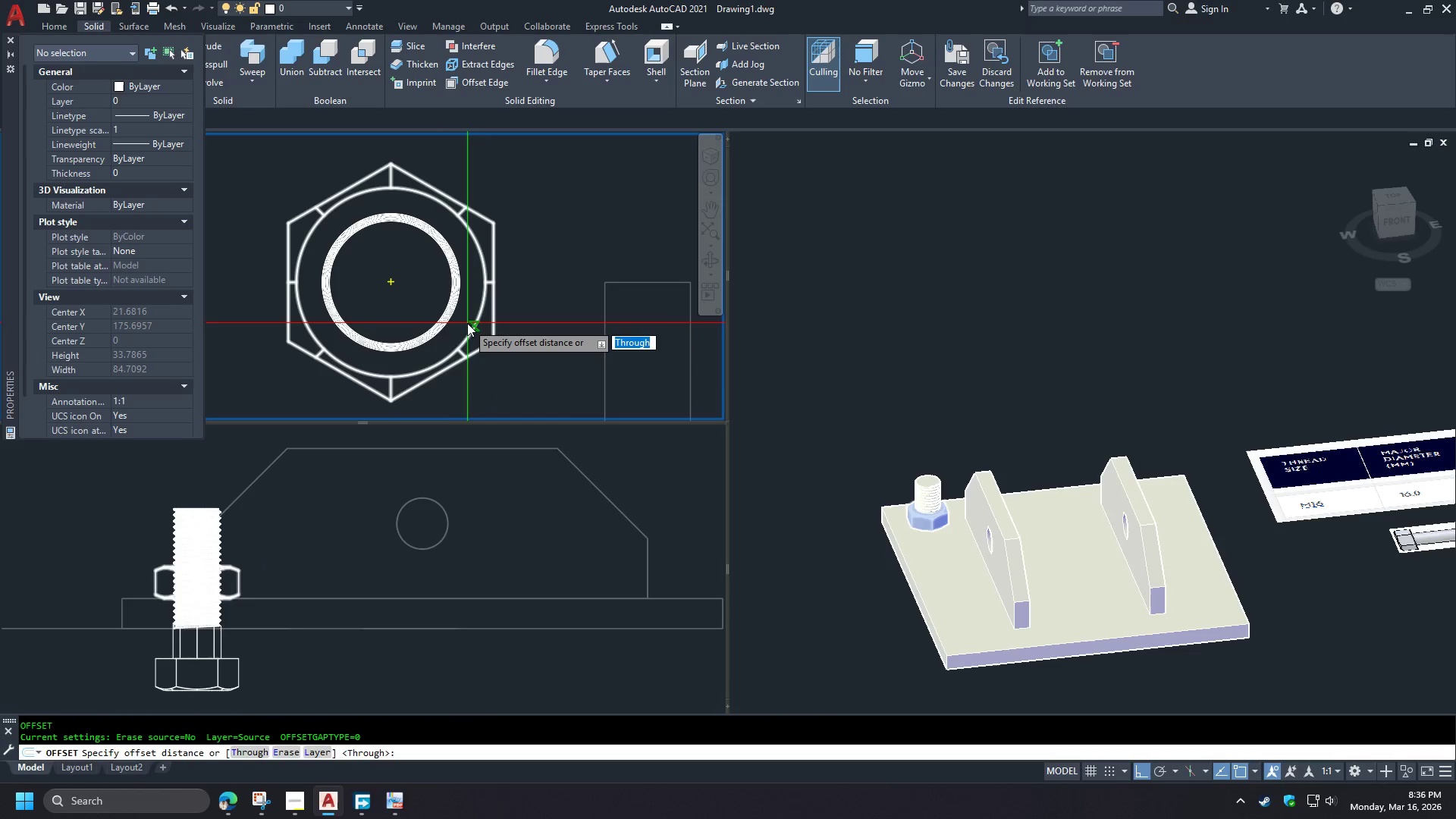 
key(T)
 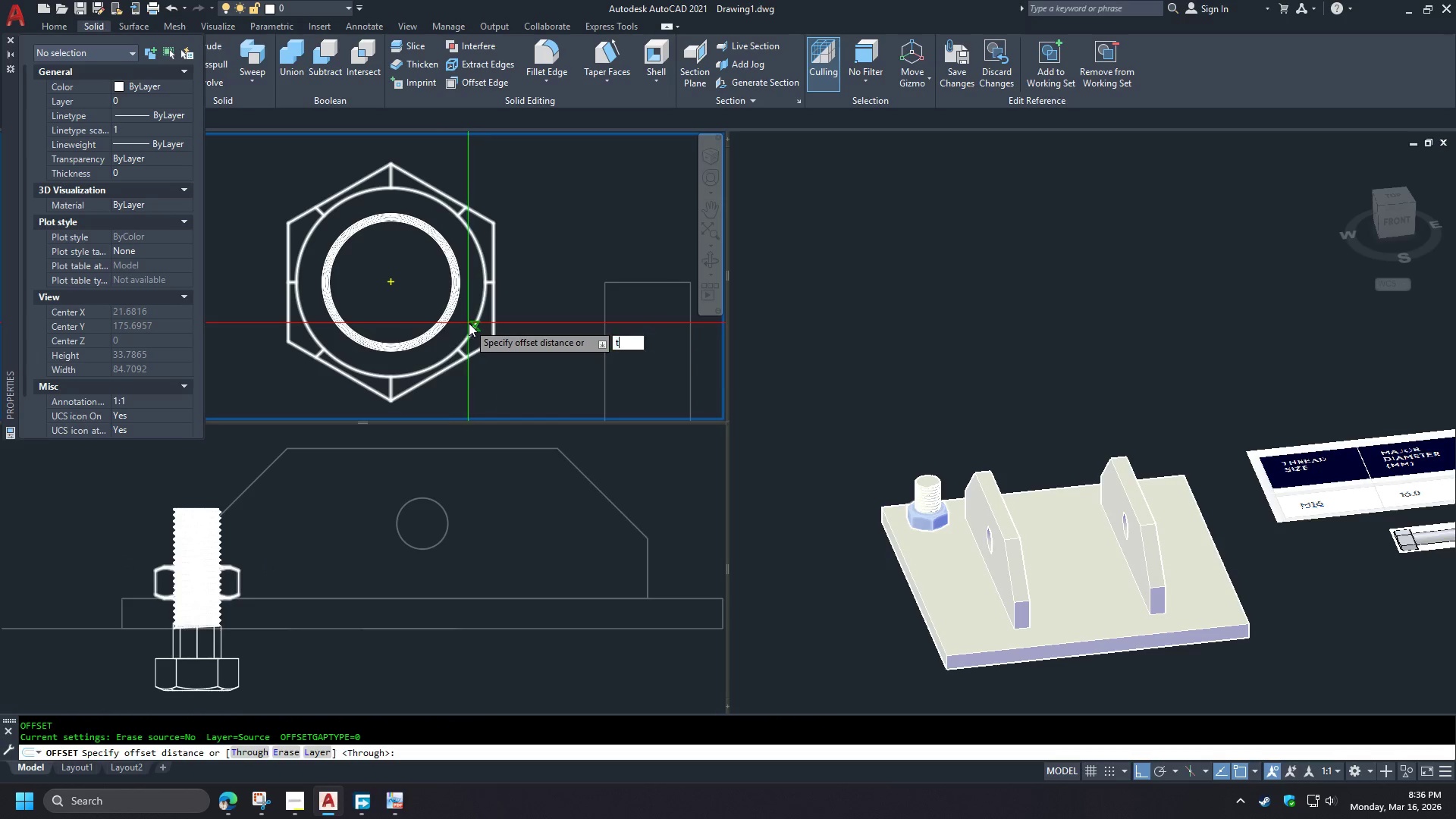 
key(Space)
 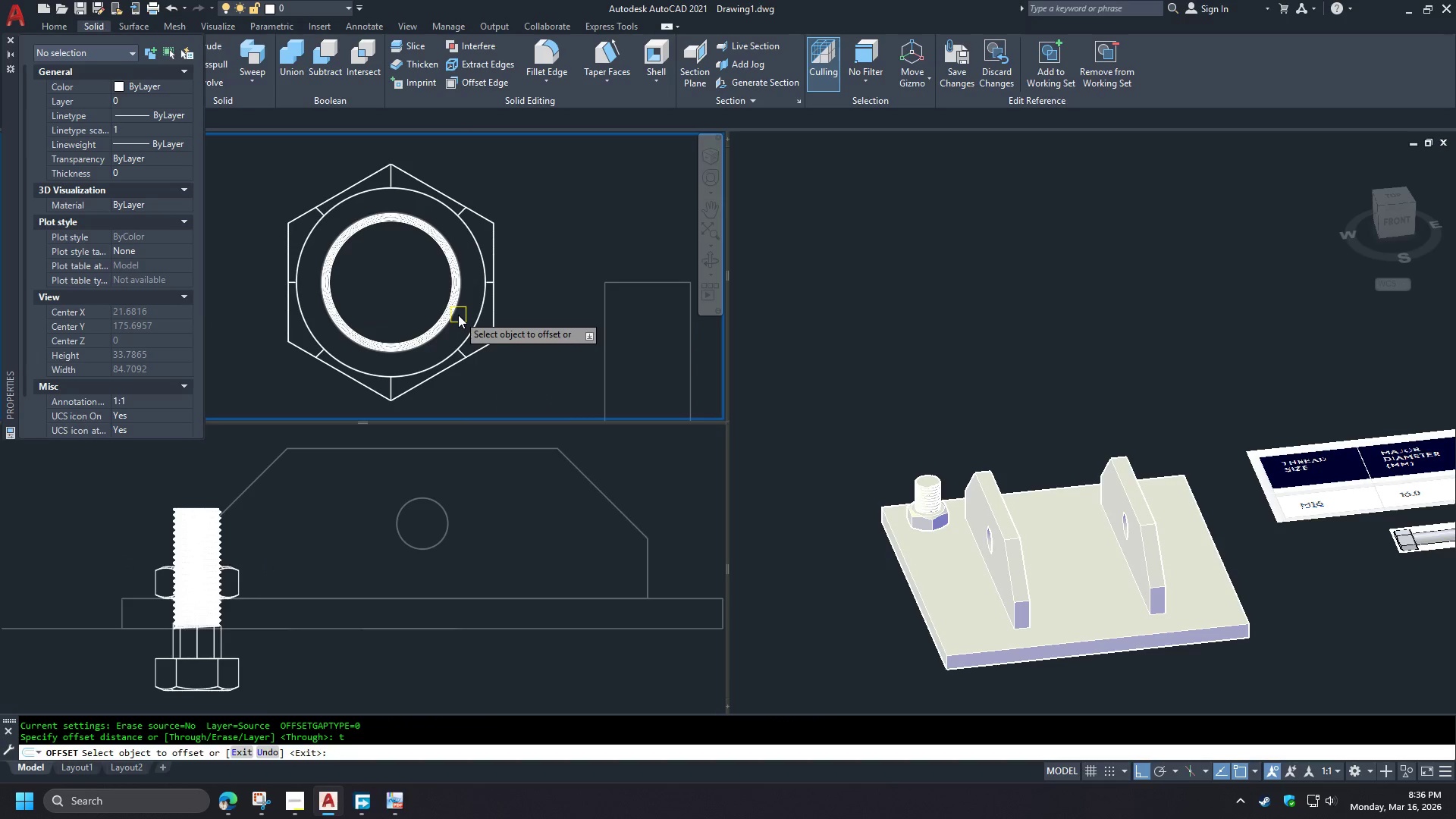 
left_click([458, 314])
 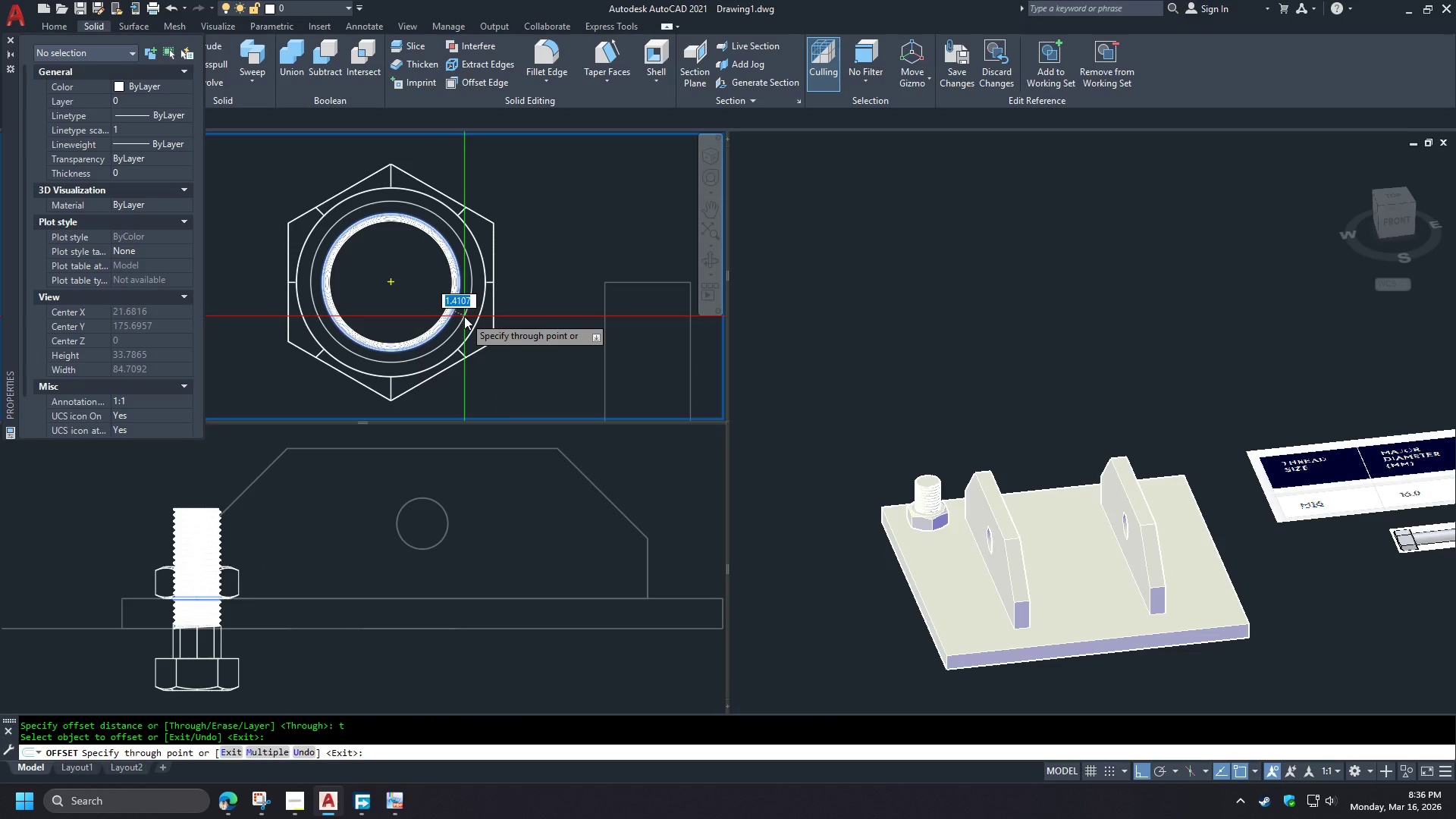 
key(1)
 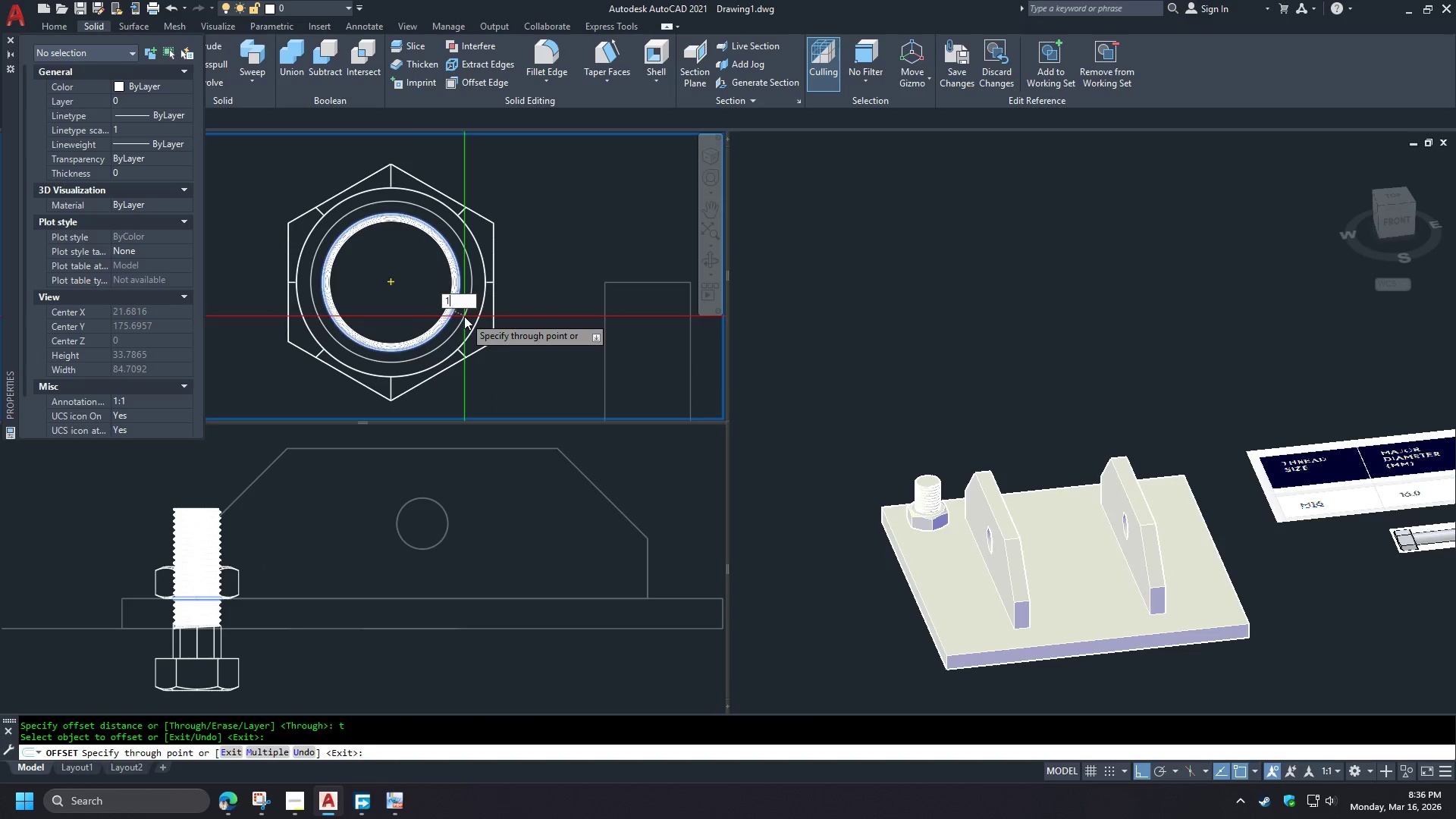 
key(Space)
 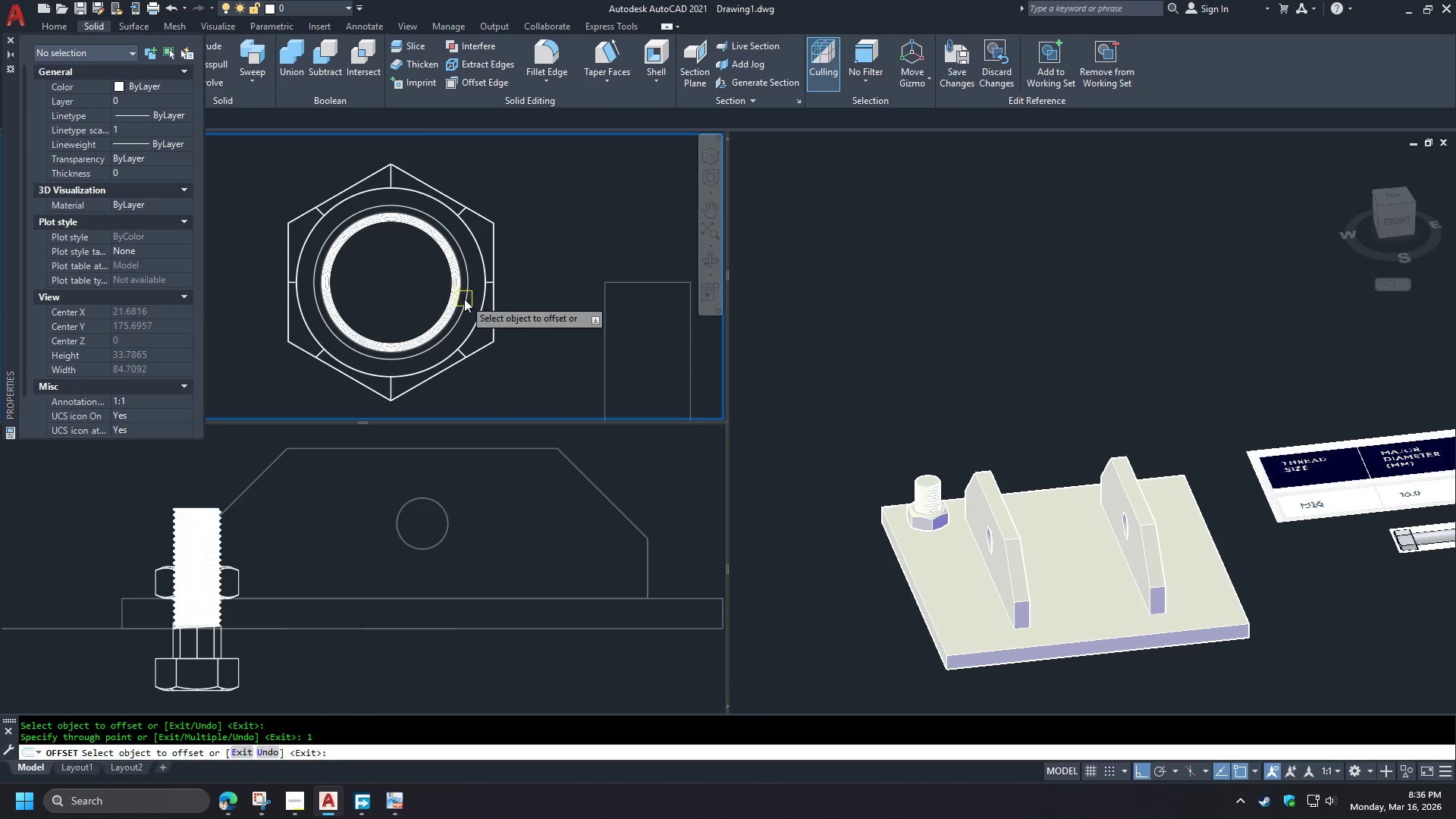 
left_click_drag(start_coordinate=[466, 300], to_coordinate=[471, 302])
 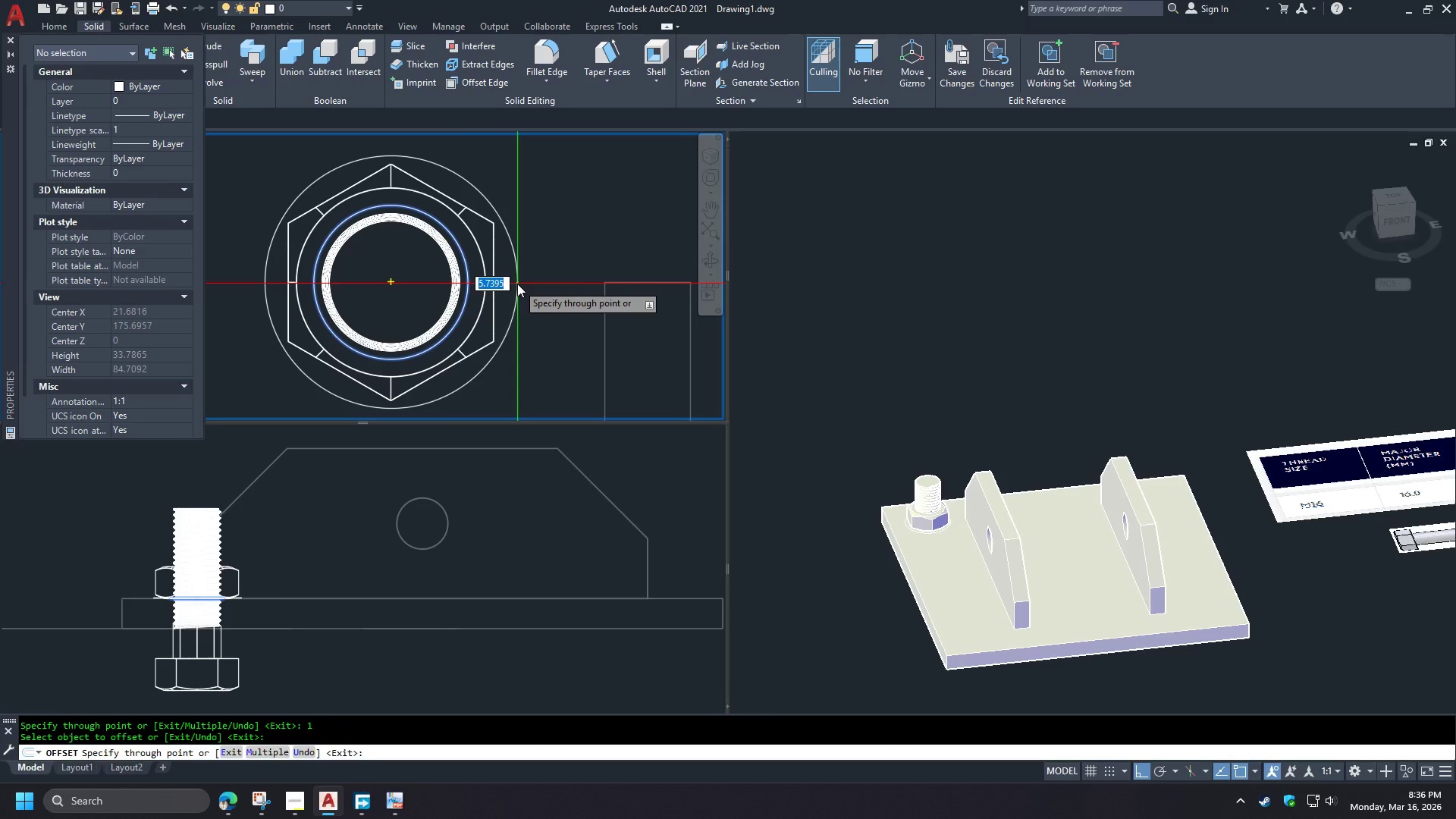 
key(6)
 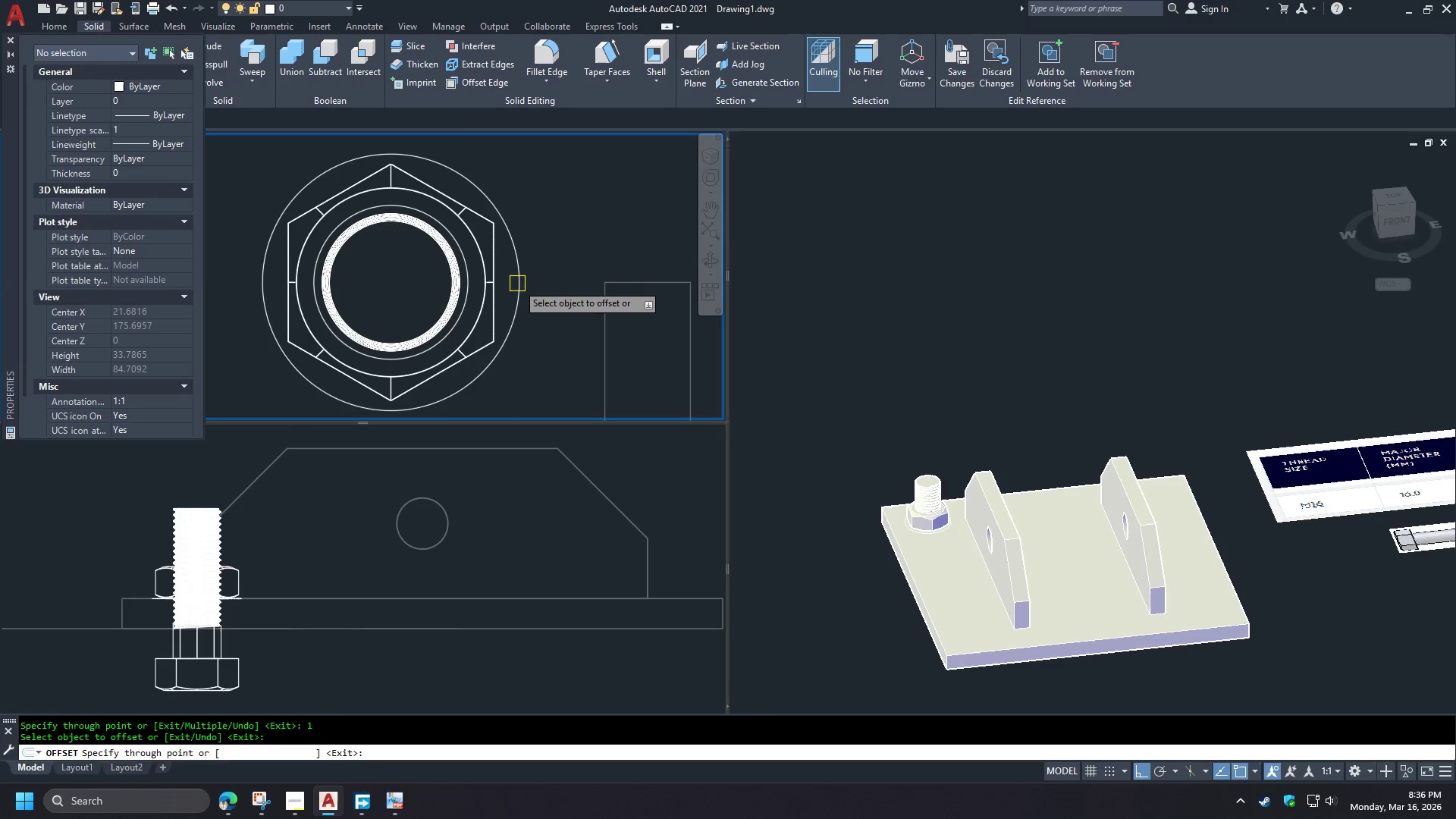 
key(Space)
 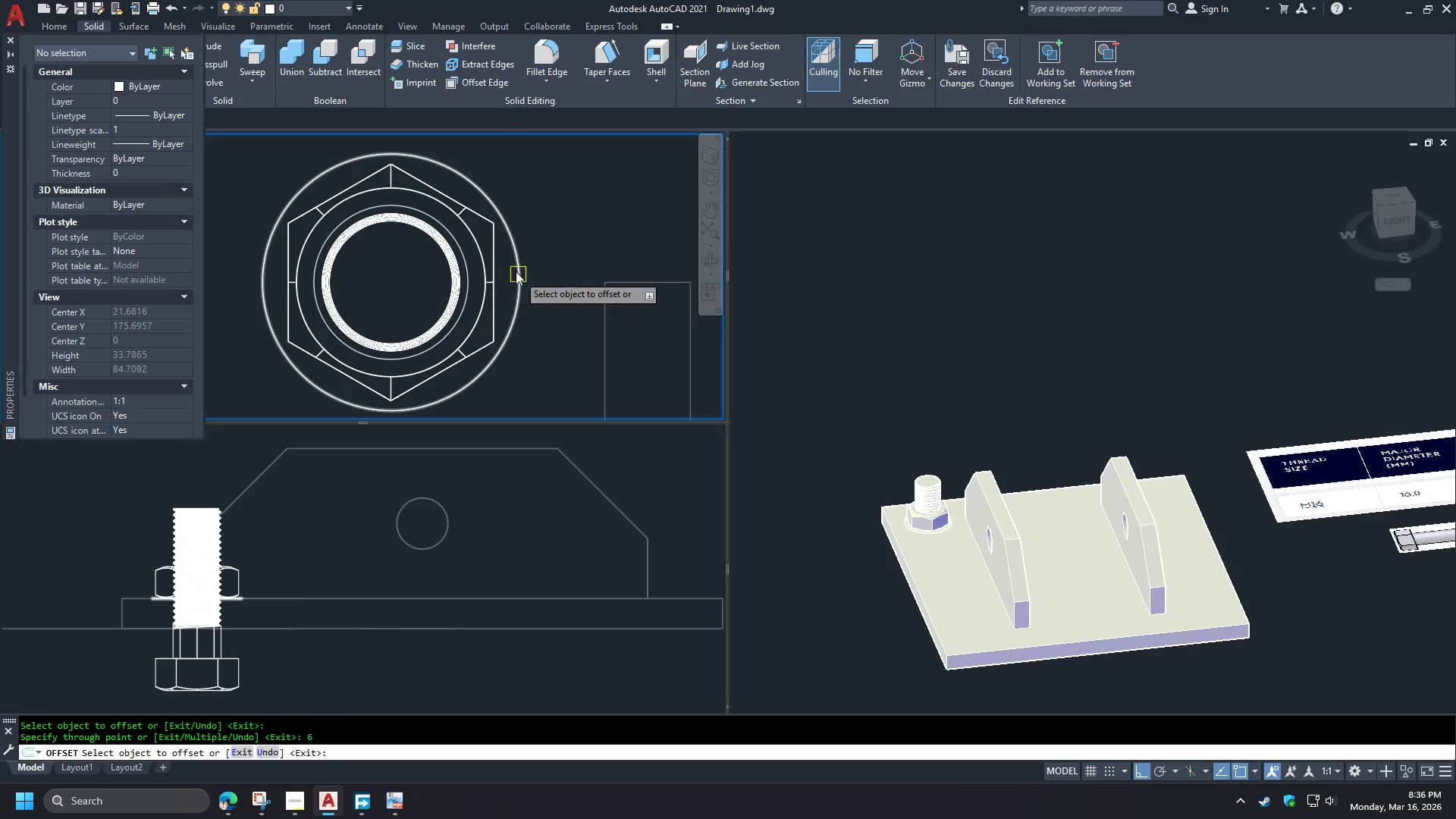 
key(Space)
 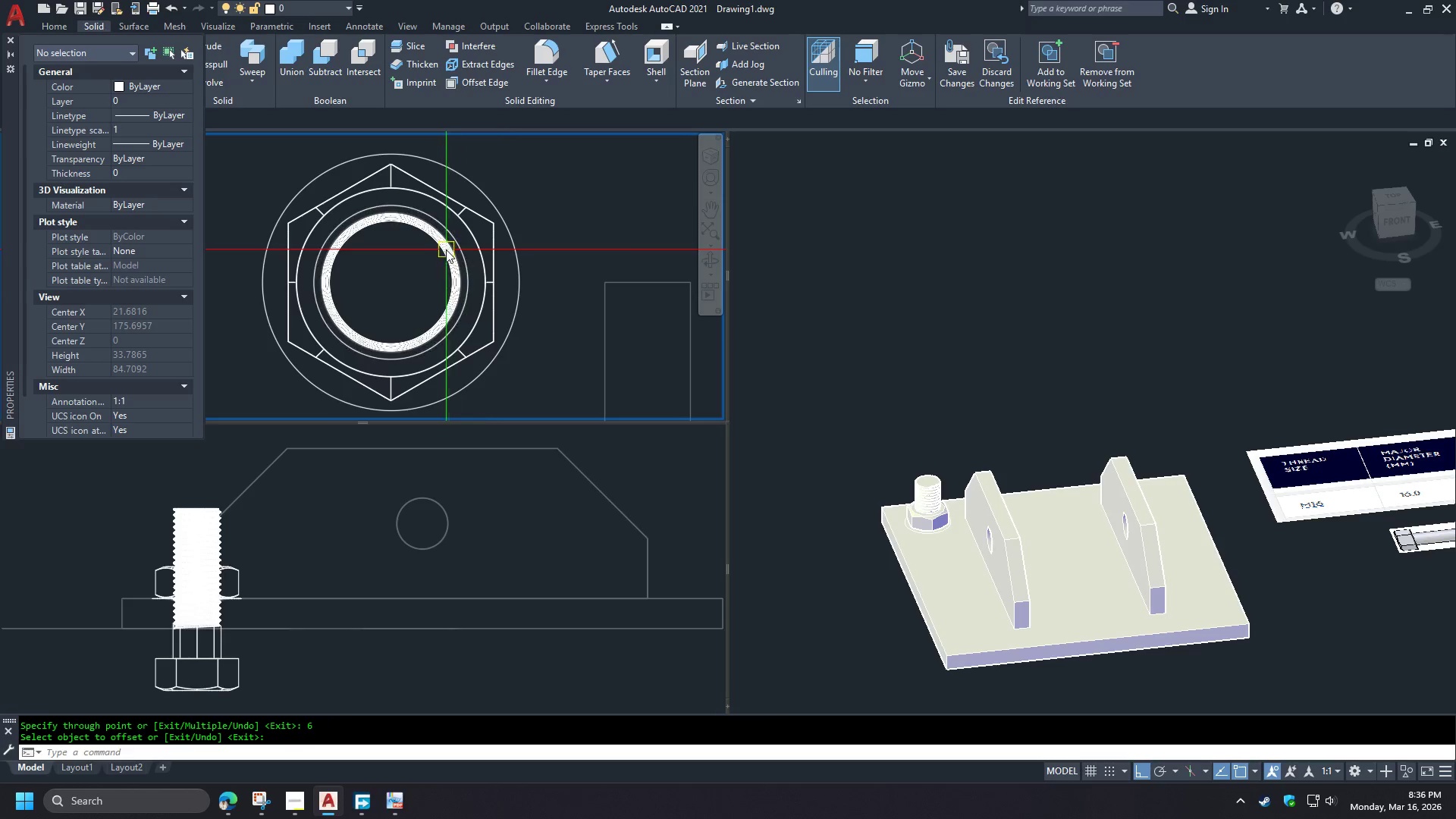 
left_click([446, 249])
 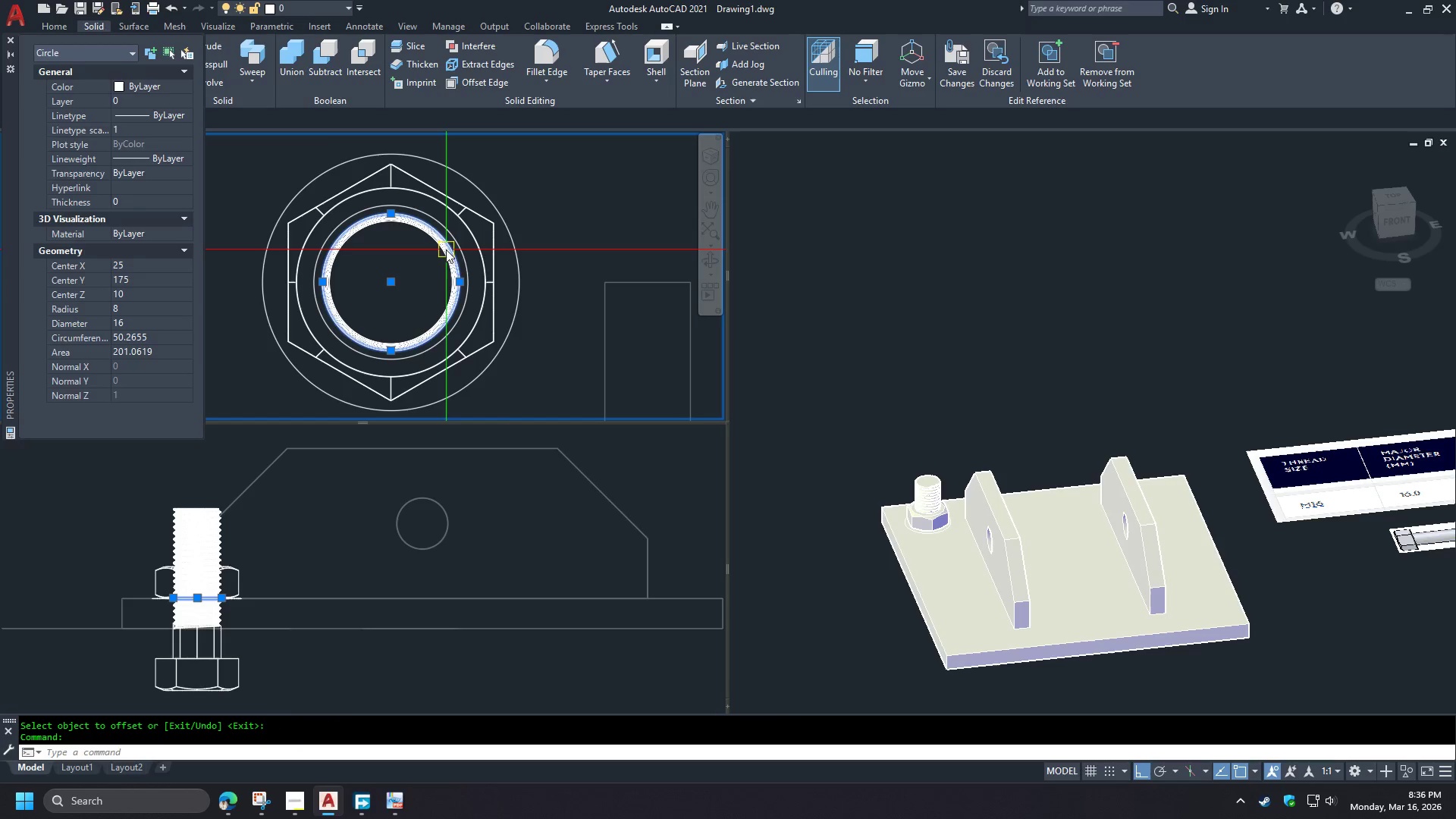 
key(E)
 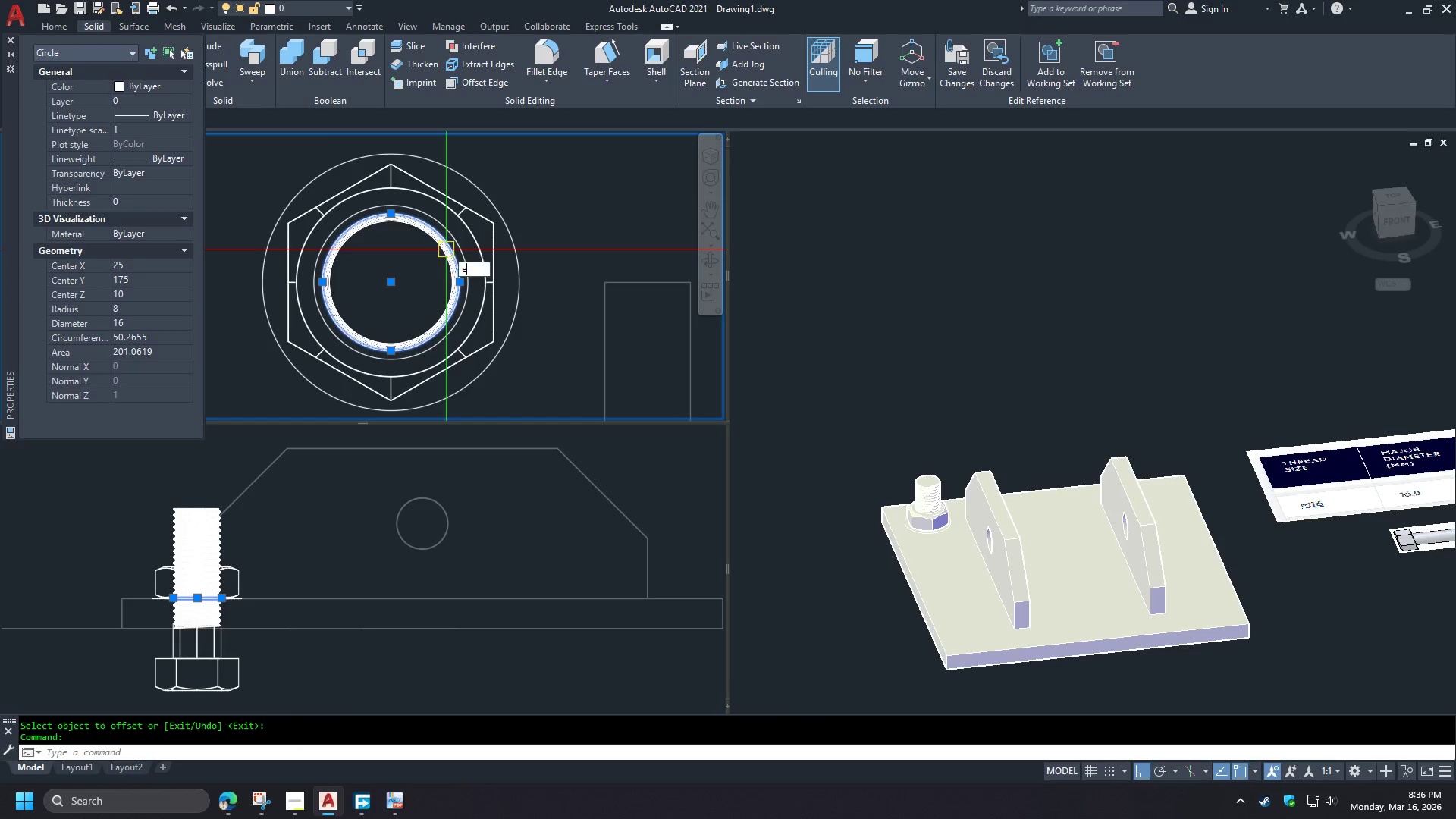 
key(Space)
 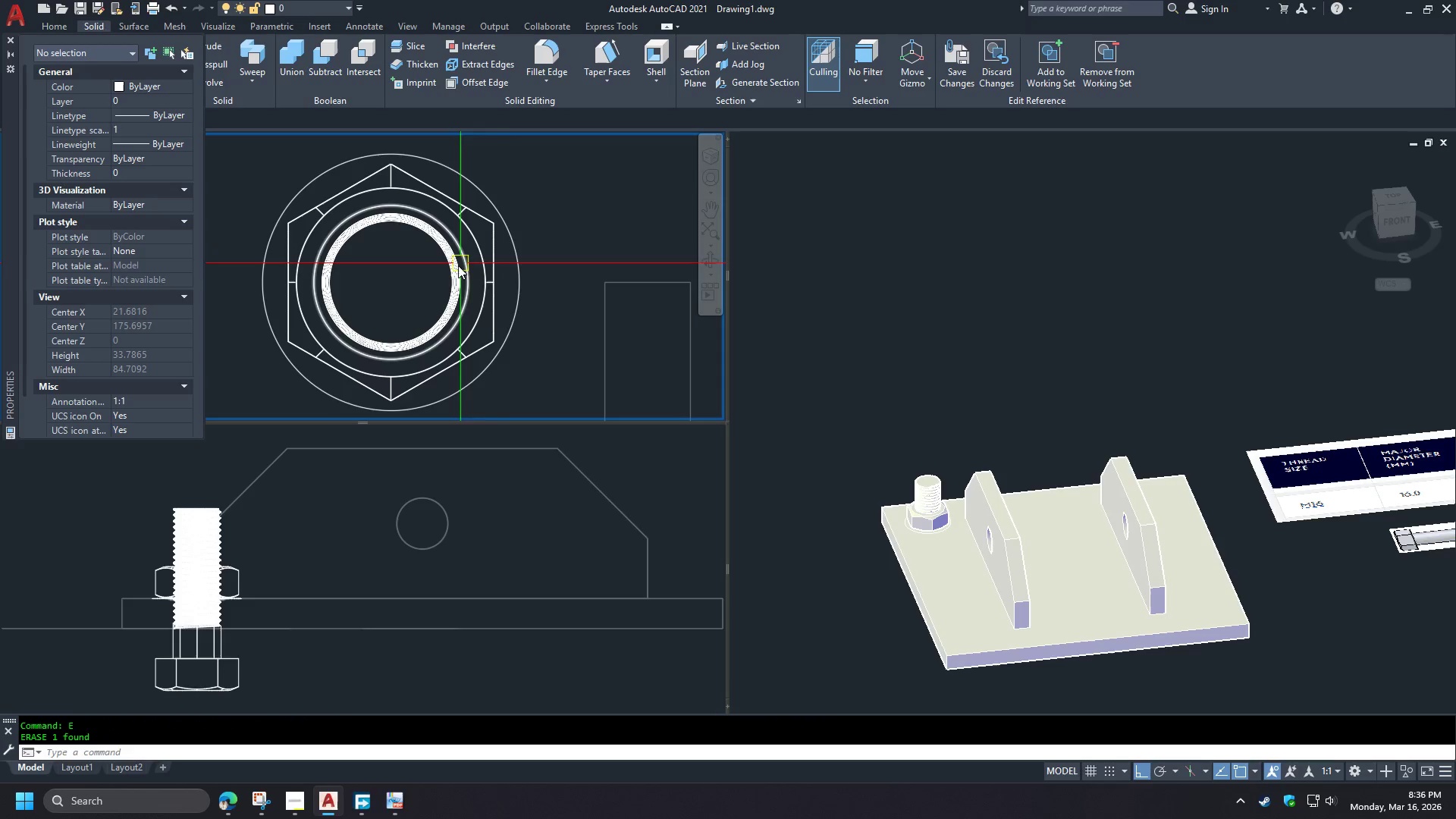 
left_click([464, 286])
 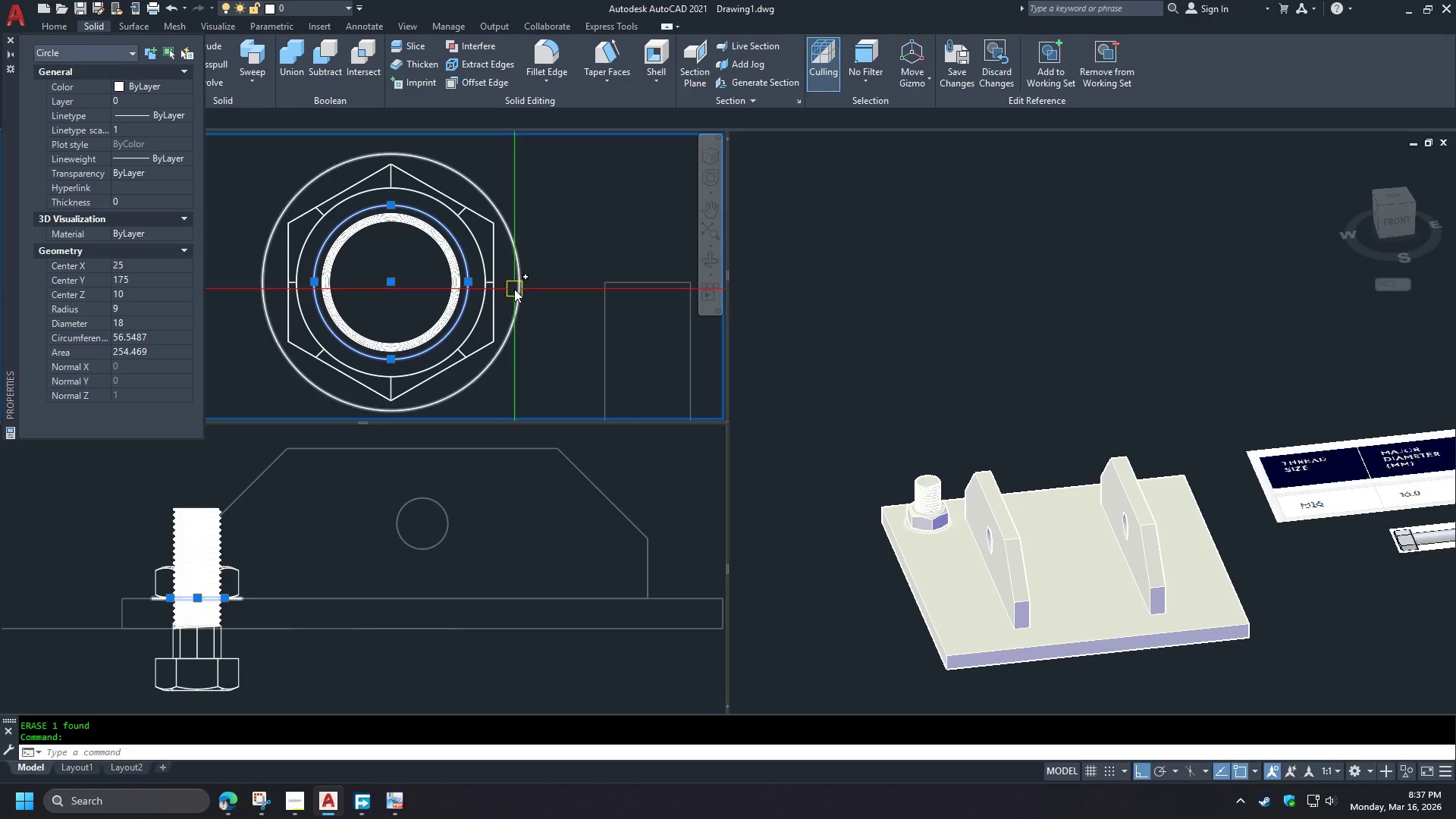 
left_click([521, 292])
 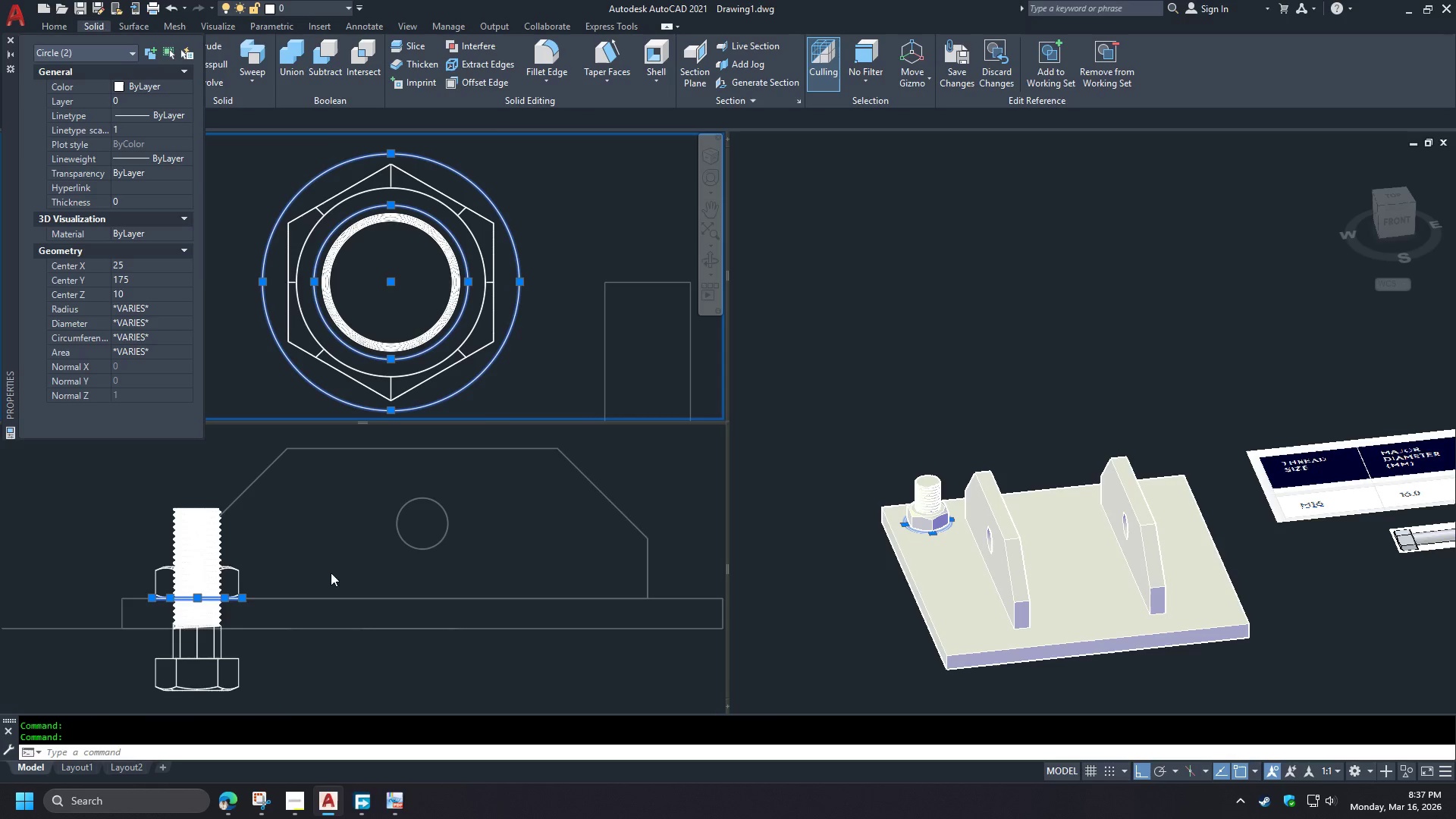 
type(ext )
 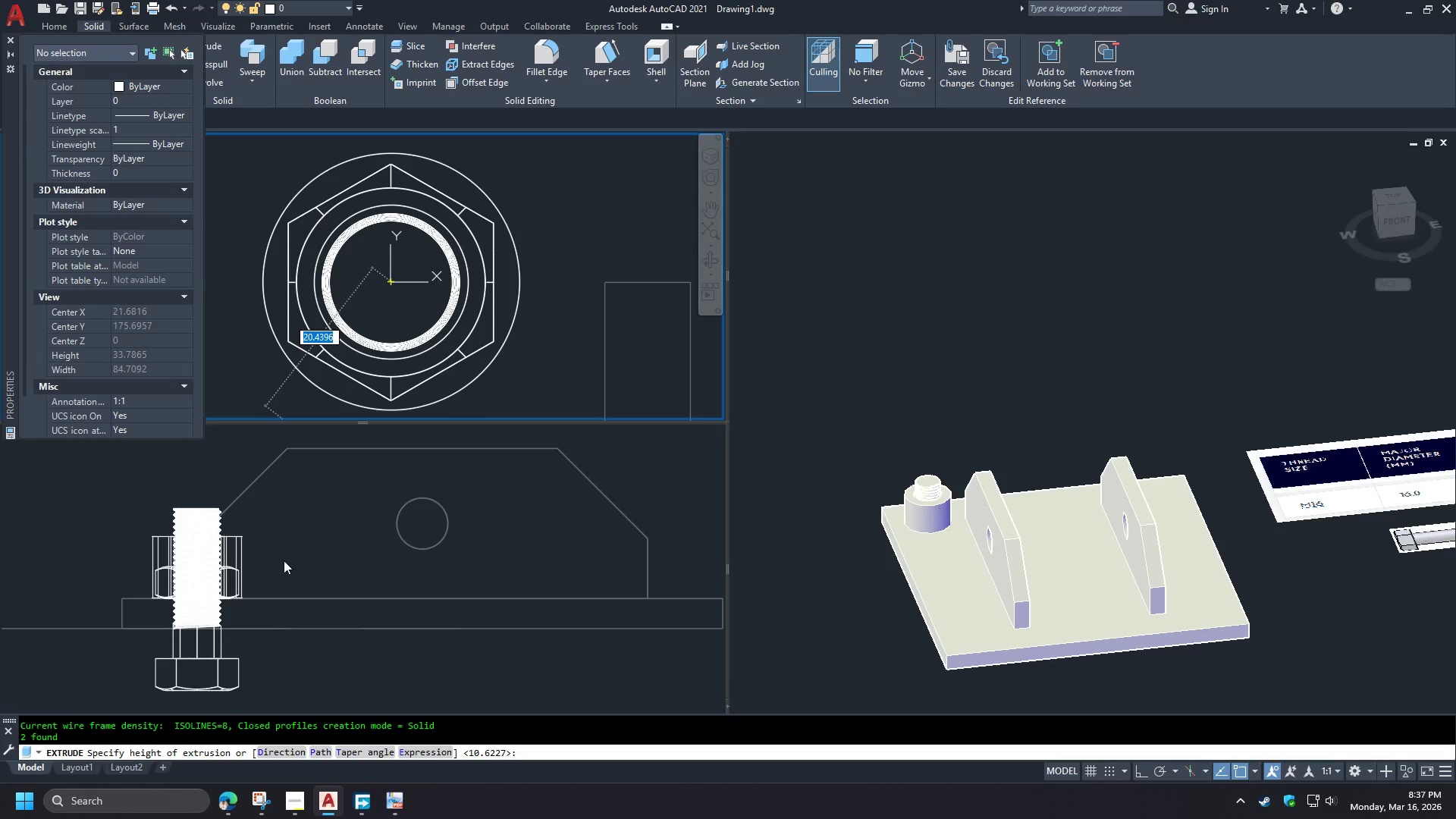 
left_click([284, 560])
 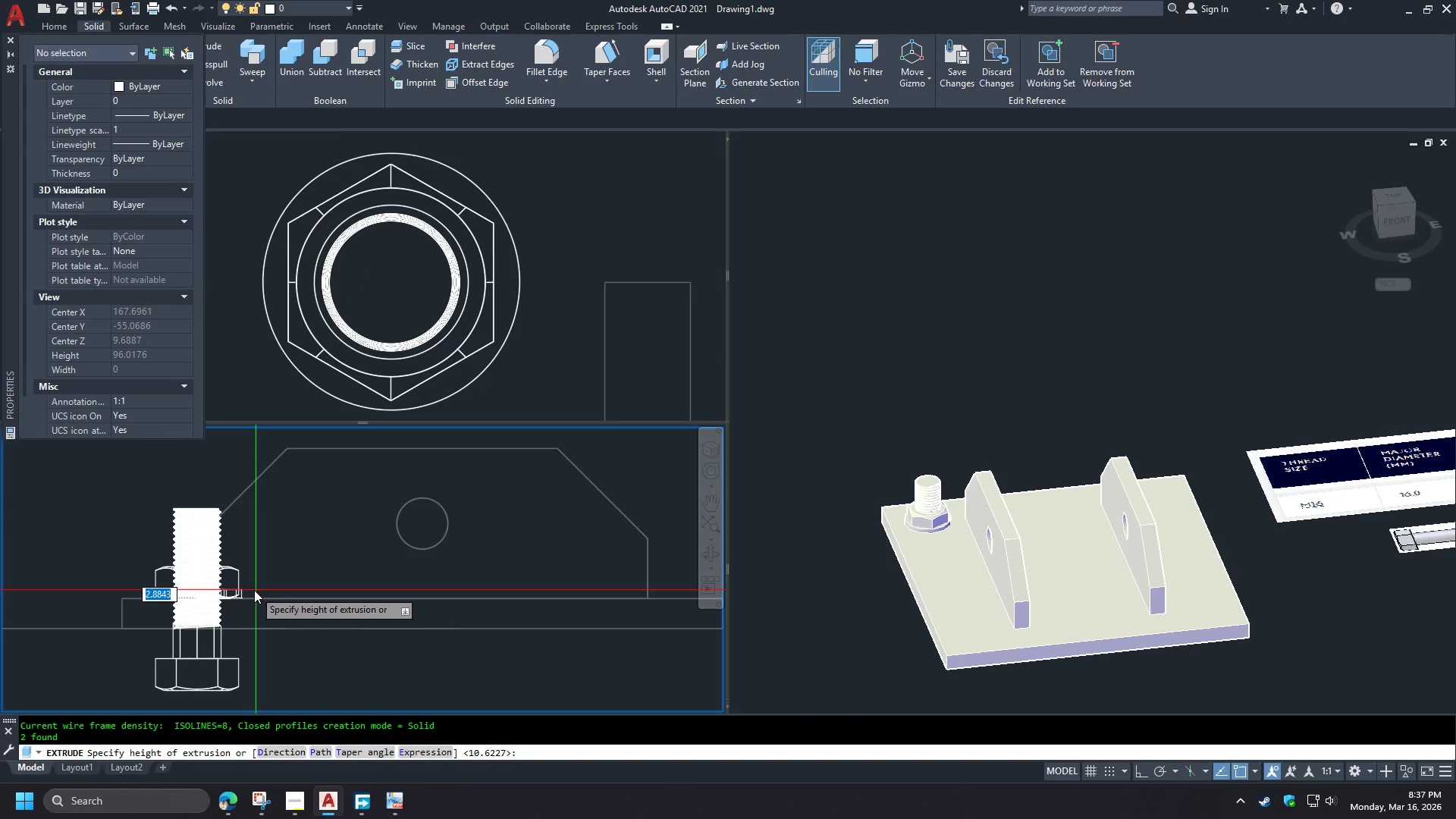 
scroll: coordinate [256, 543], scroll_direction: up, amount: 8.0
 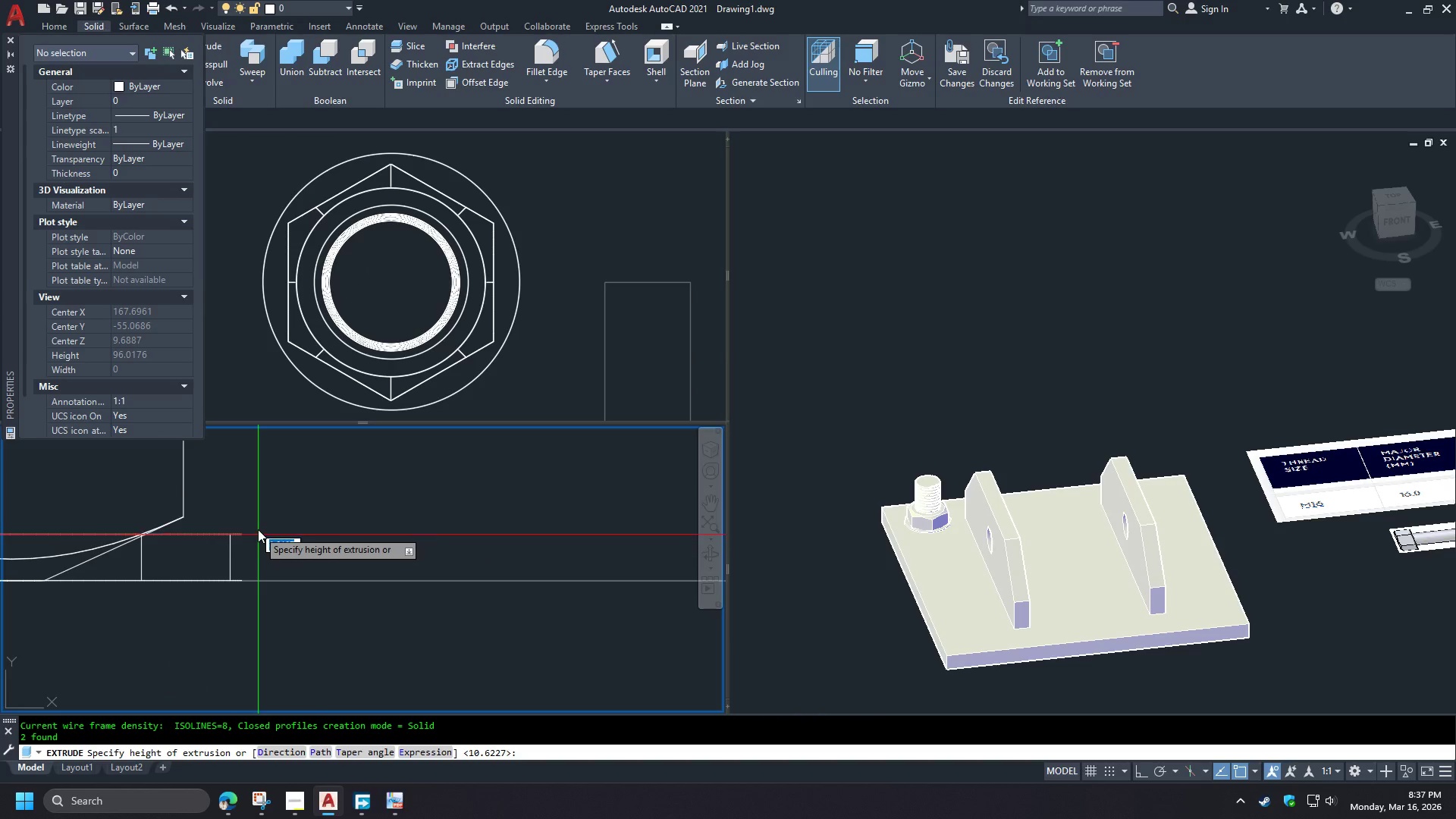 
key(1)
 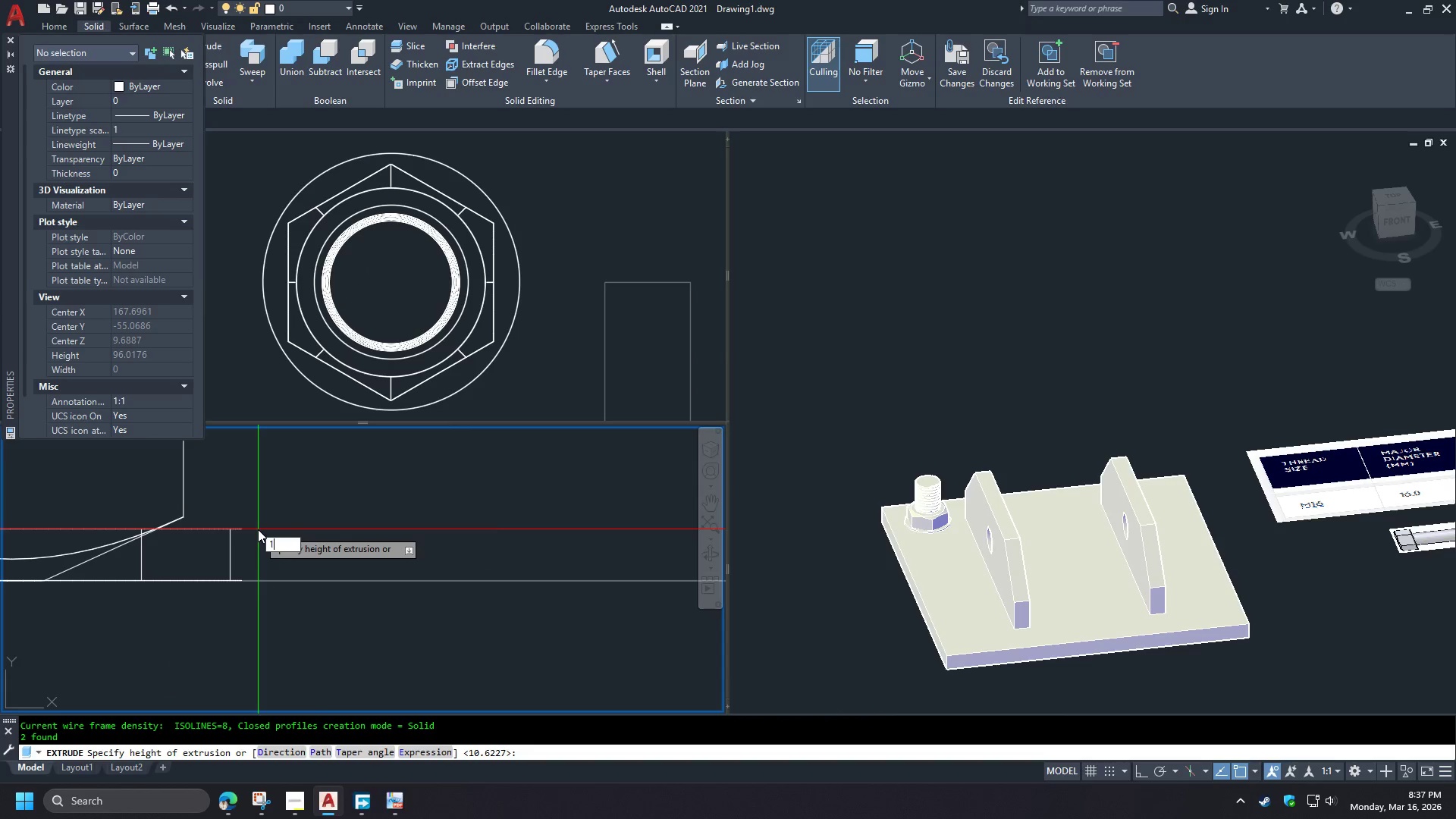 
key(Space)
 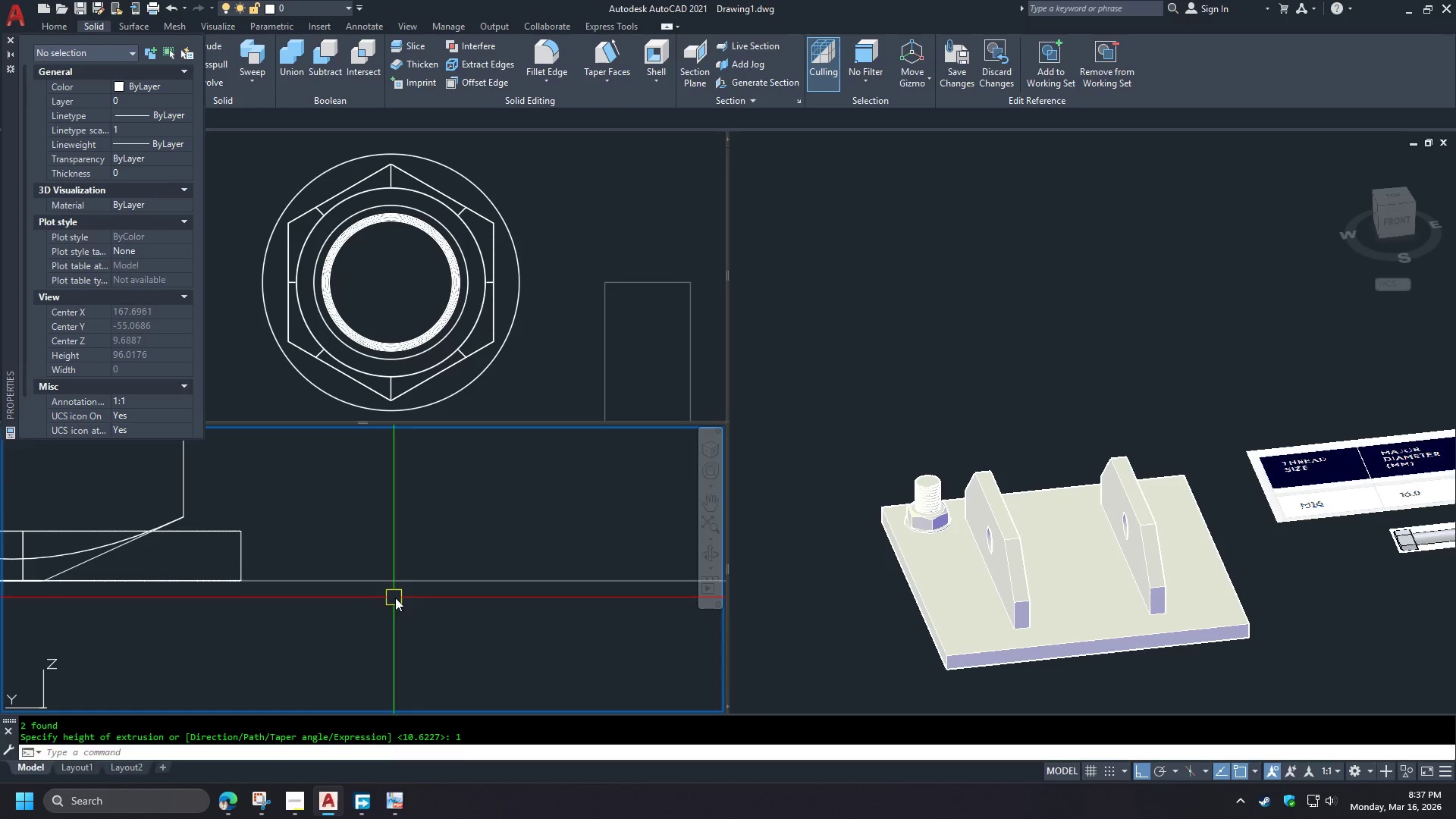 
scroll: coordinate [446, 601], scroll_direction: down, amount: 5.0
 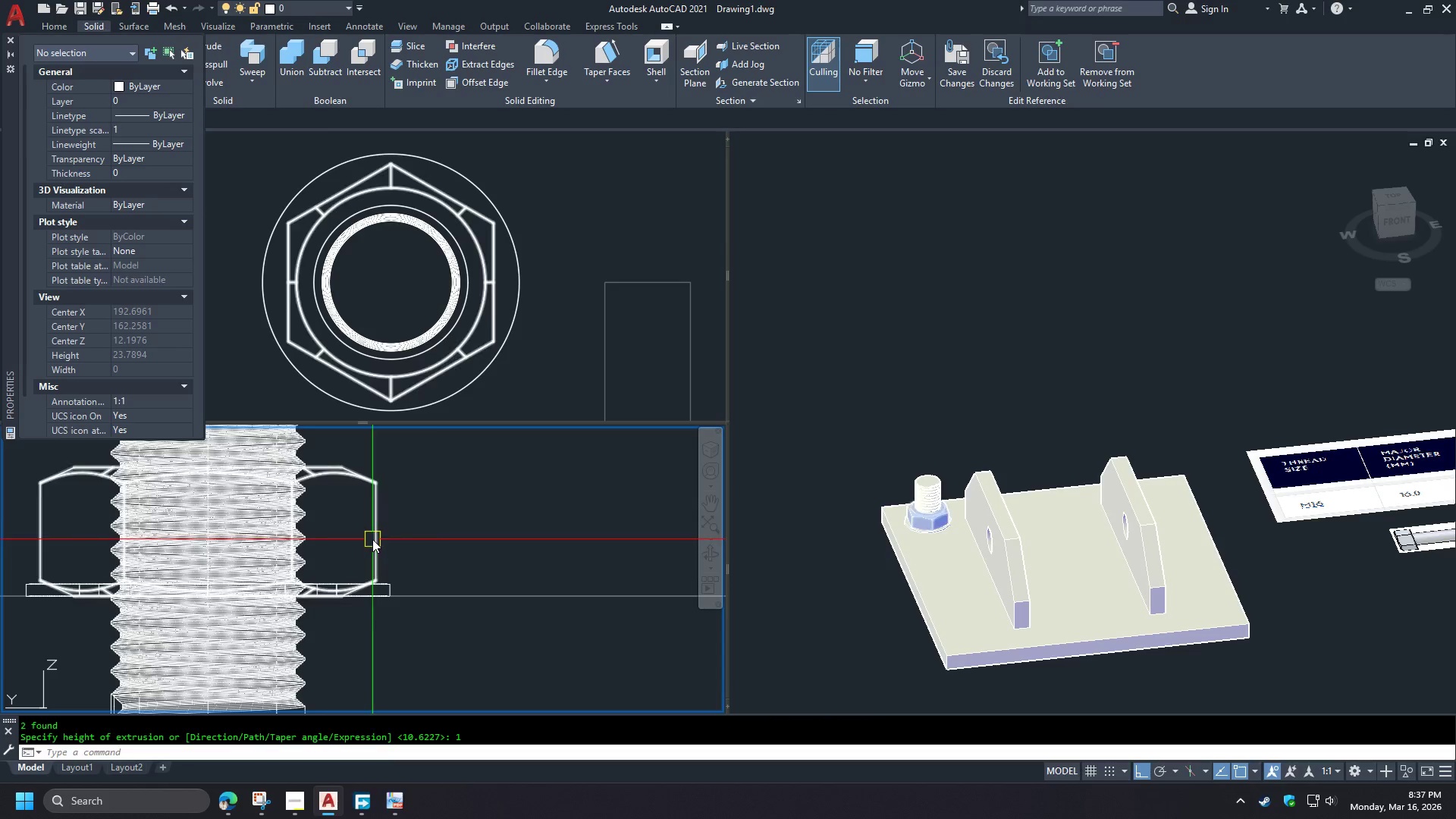 
left_click([372, 539])
 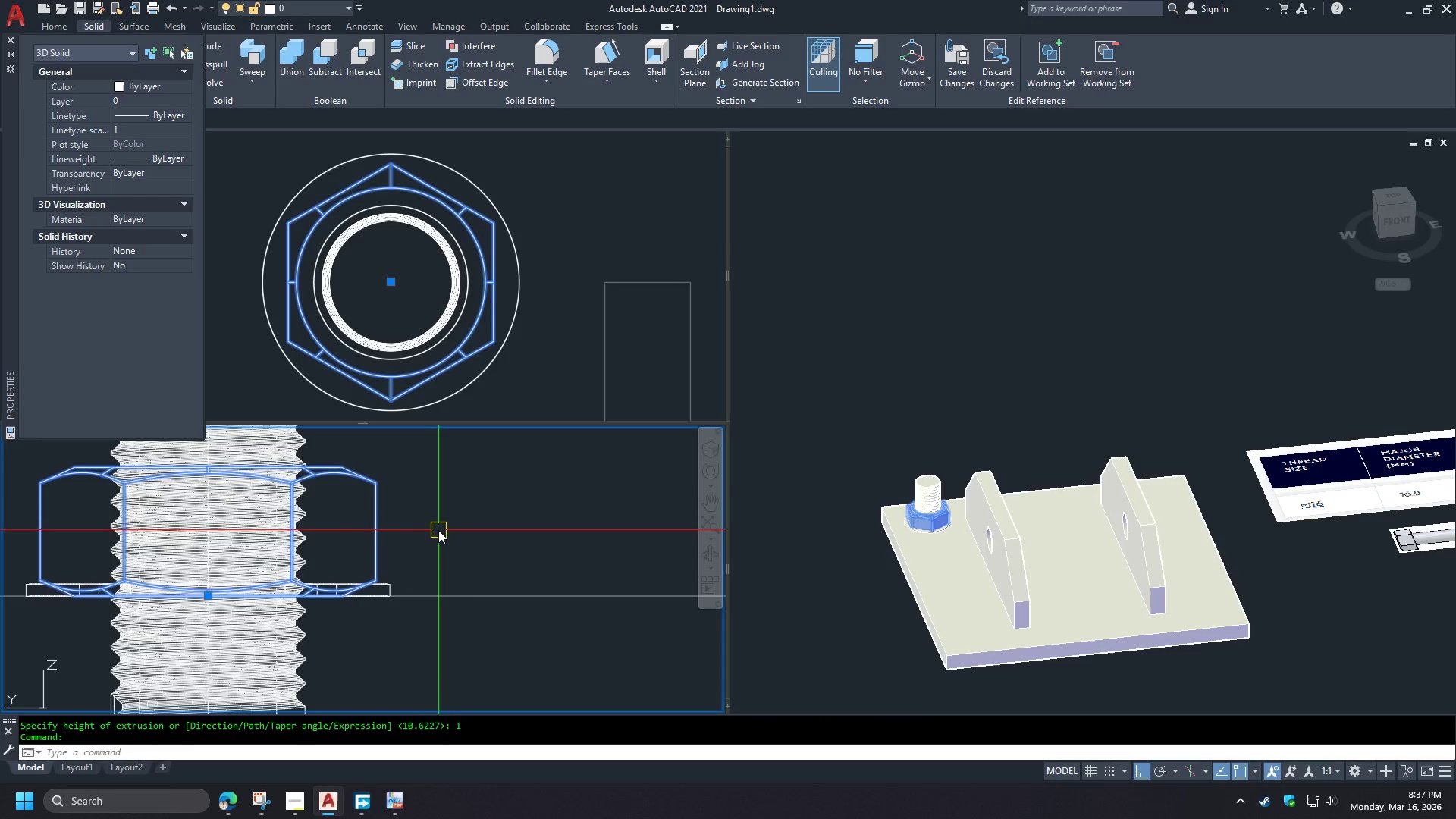 
type(m )
key(Escape)
type(ucs  )
 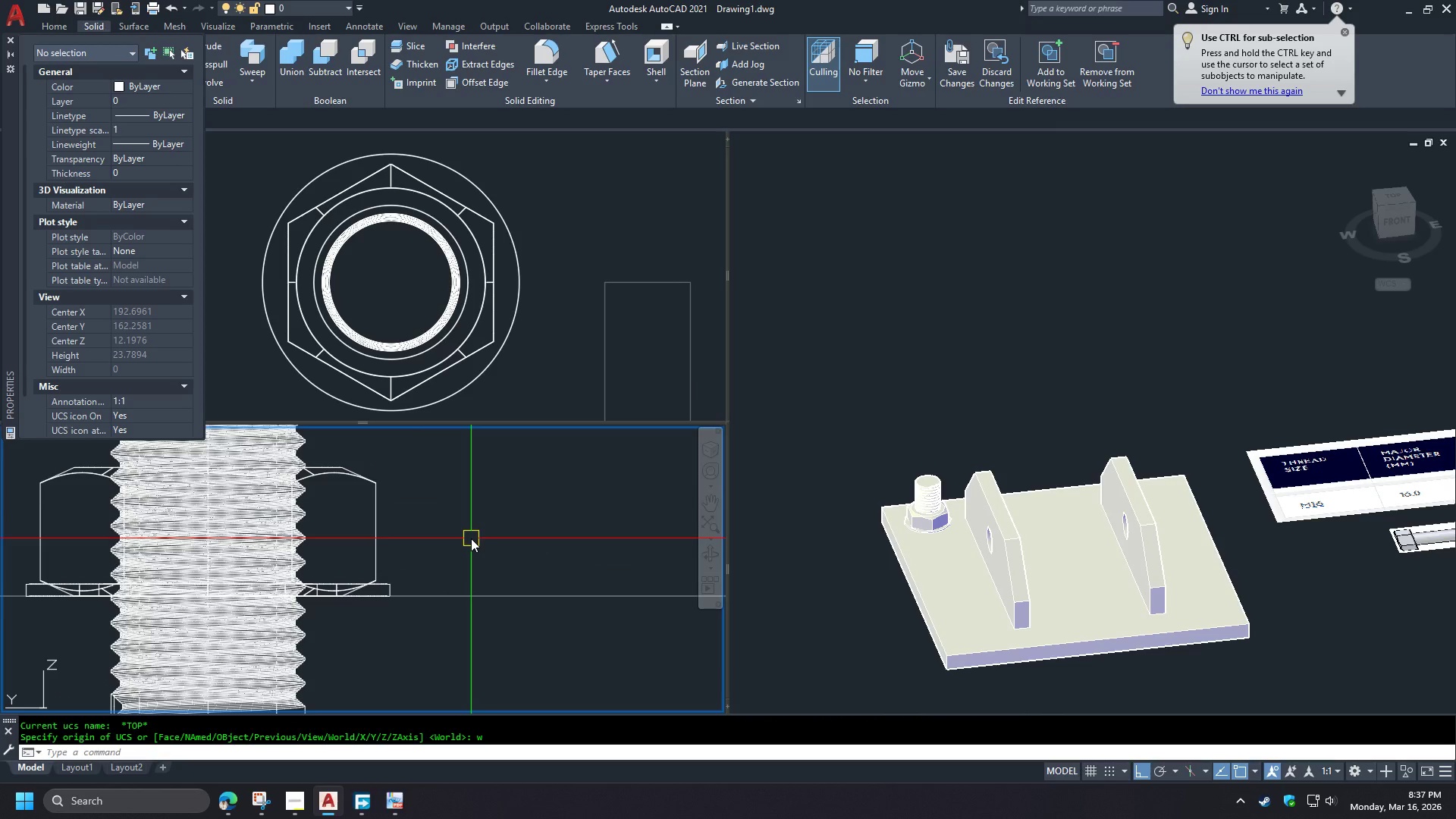 
left_click_drag(start_coordinate=[470, 527], to_coordinate=[470, 522])
 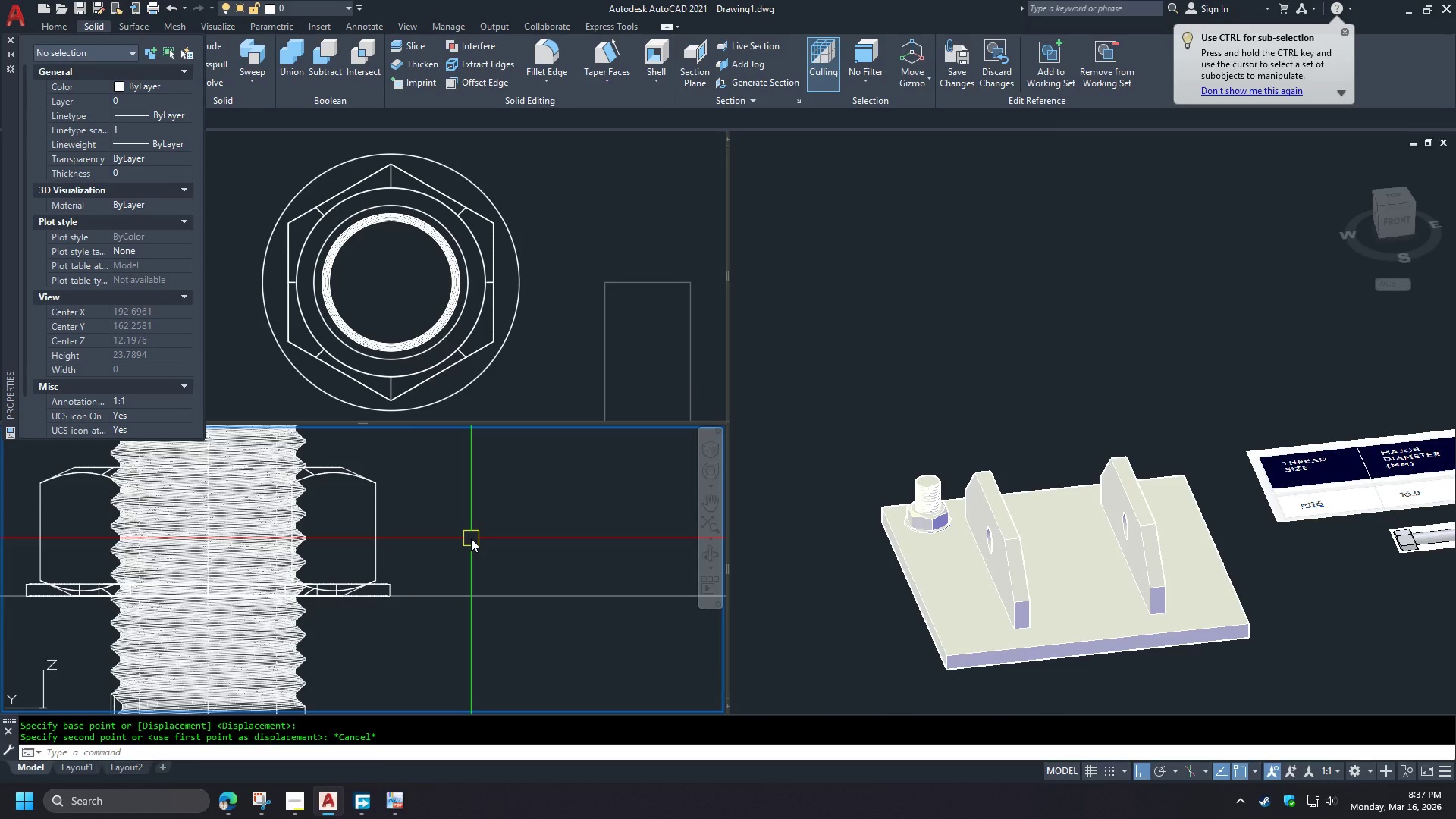 
hold_key(key=W, duration=5.62)
 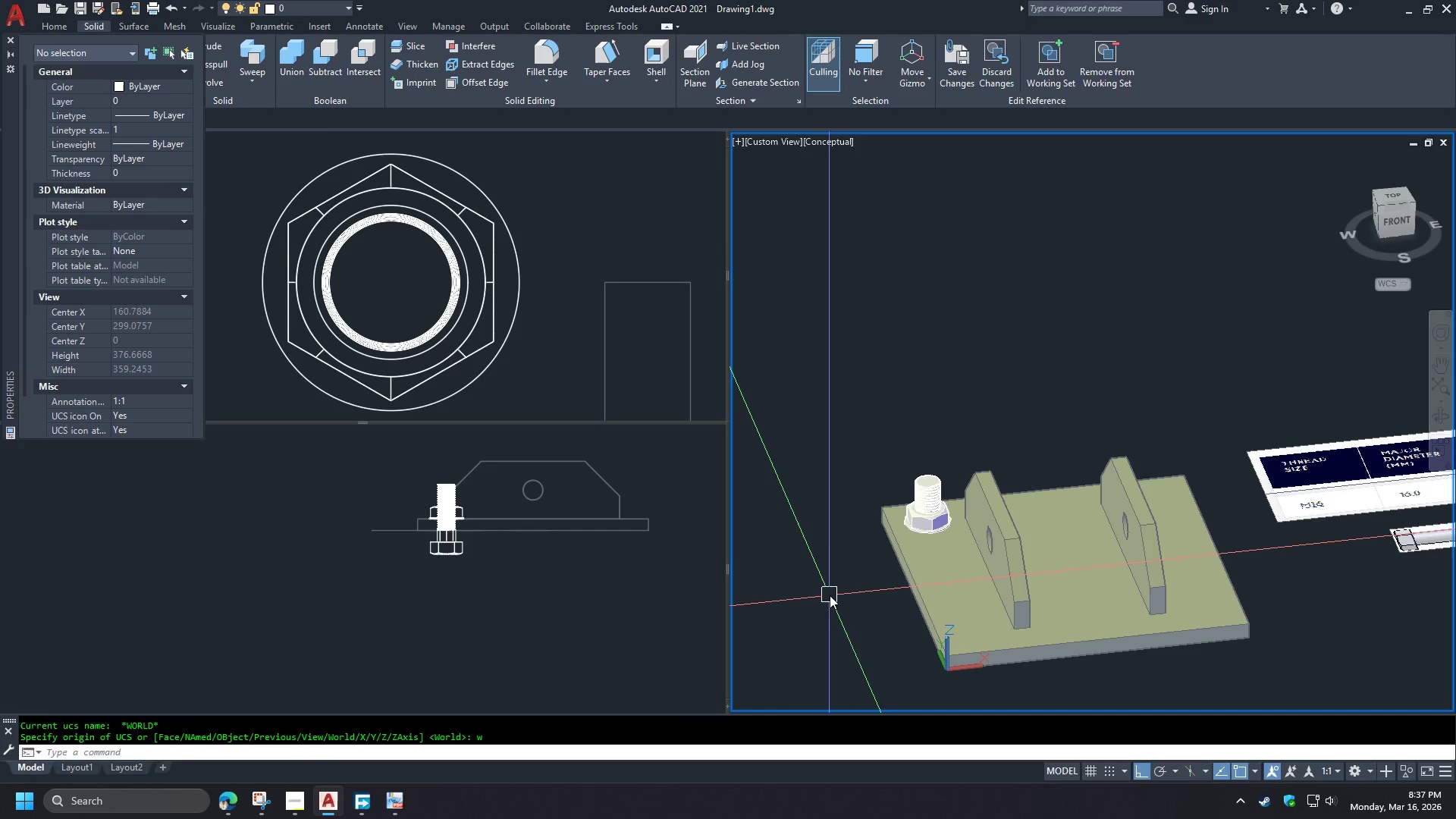 
scroll: coordinate [510, 523], scroll_direction: down, amount: 5.0
 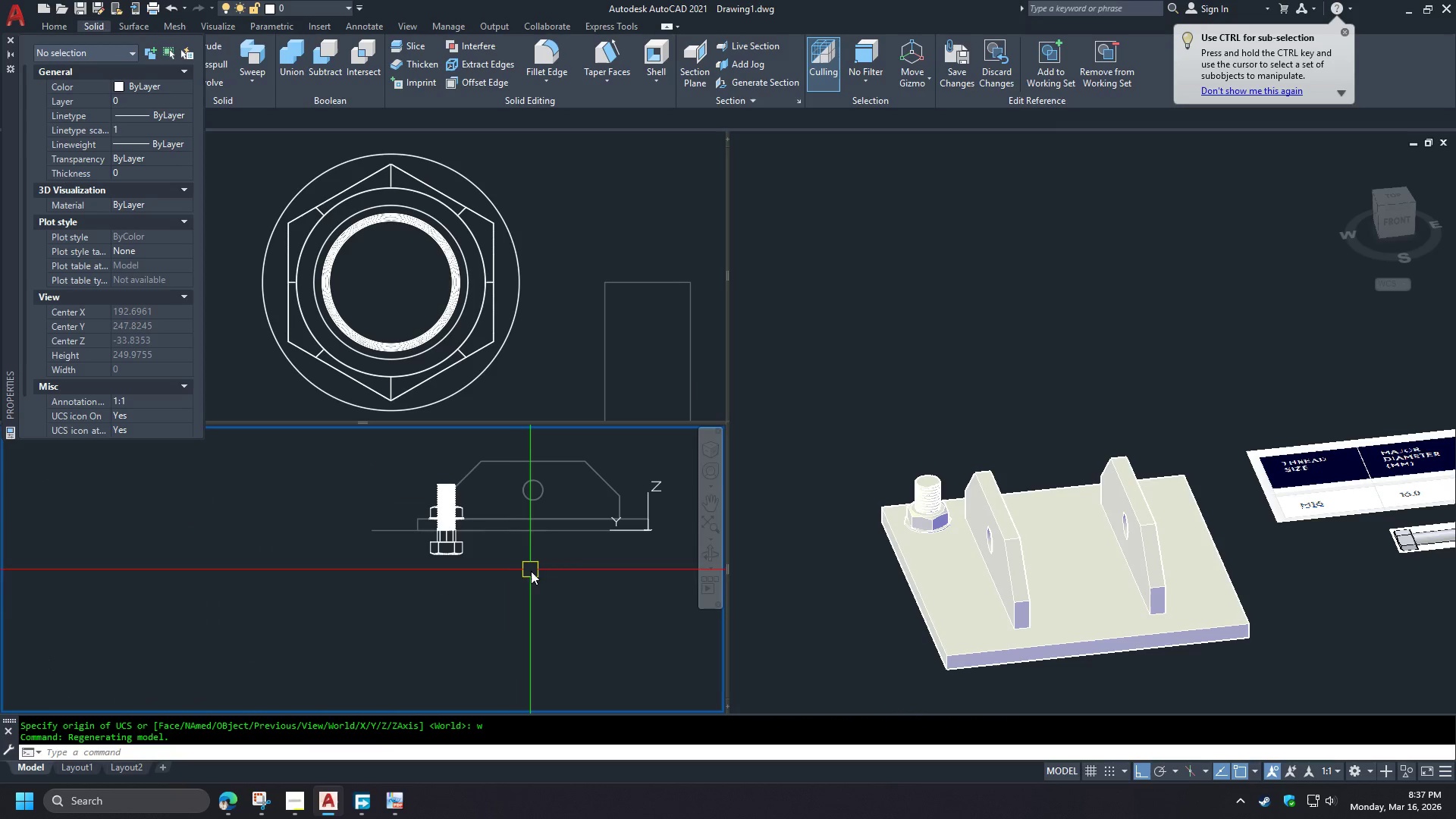 
type(re )
 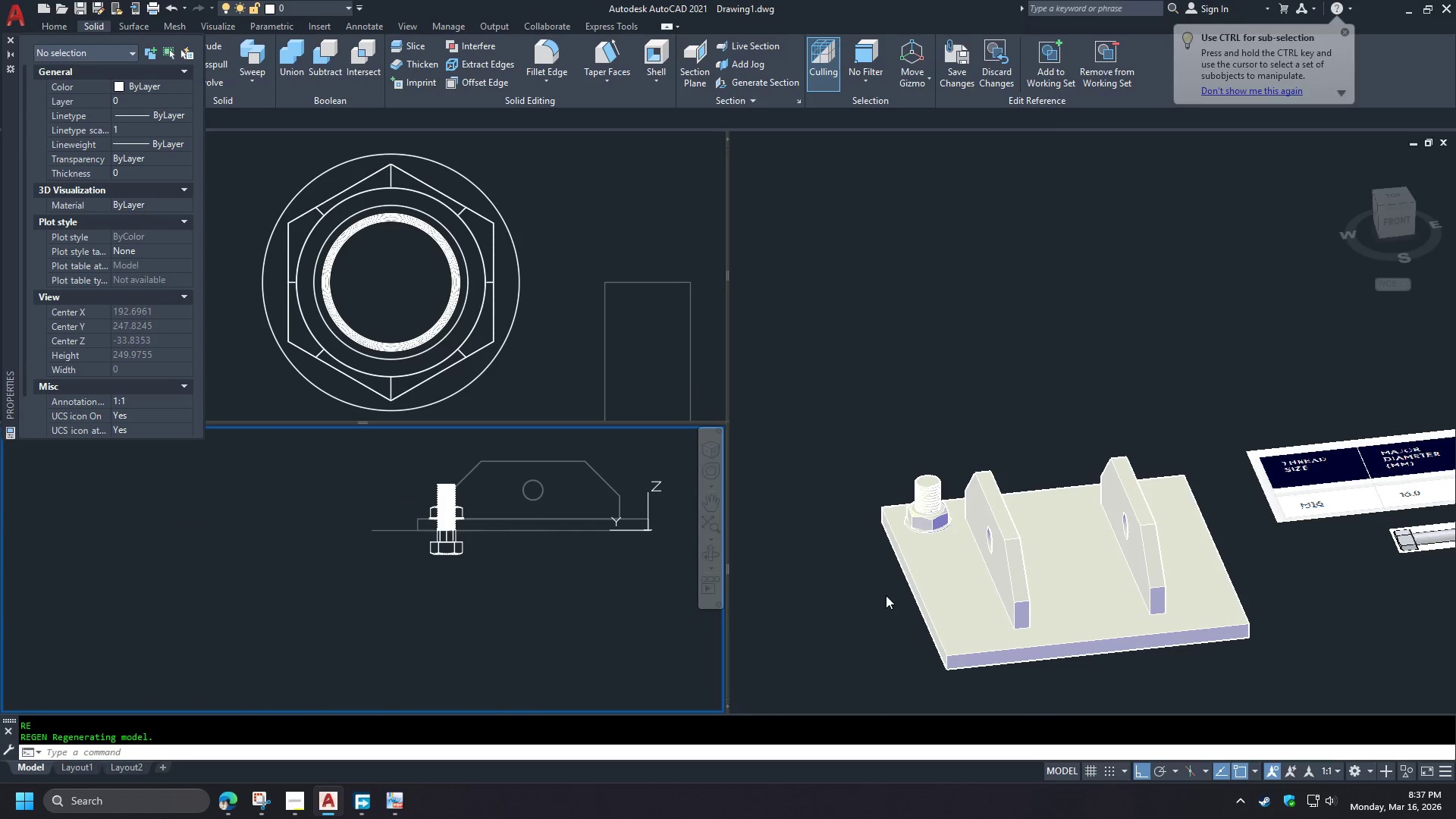 
left_click([830, 595])
 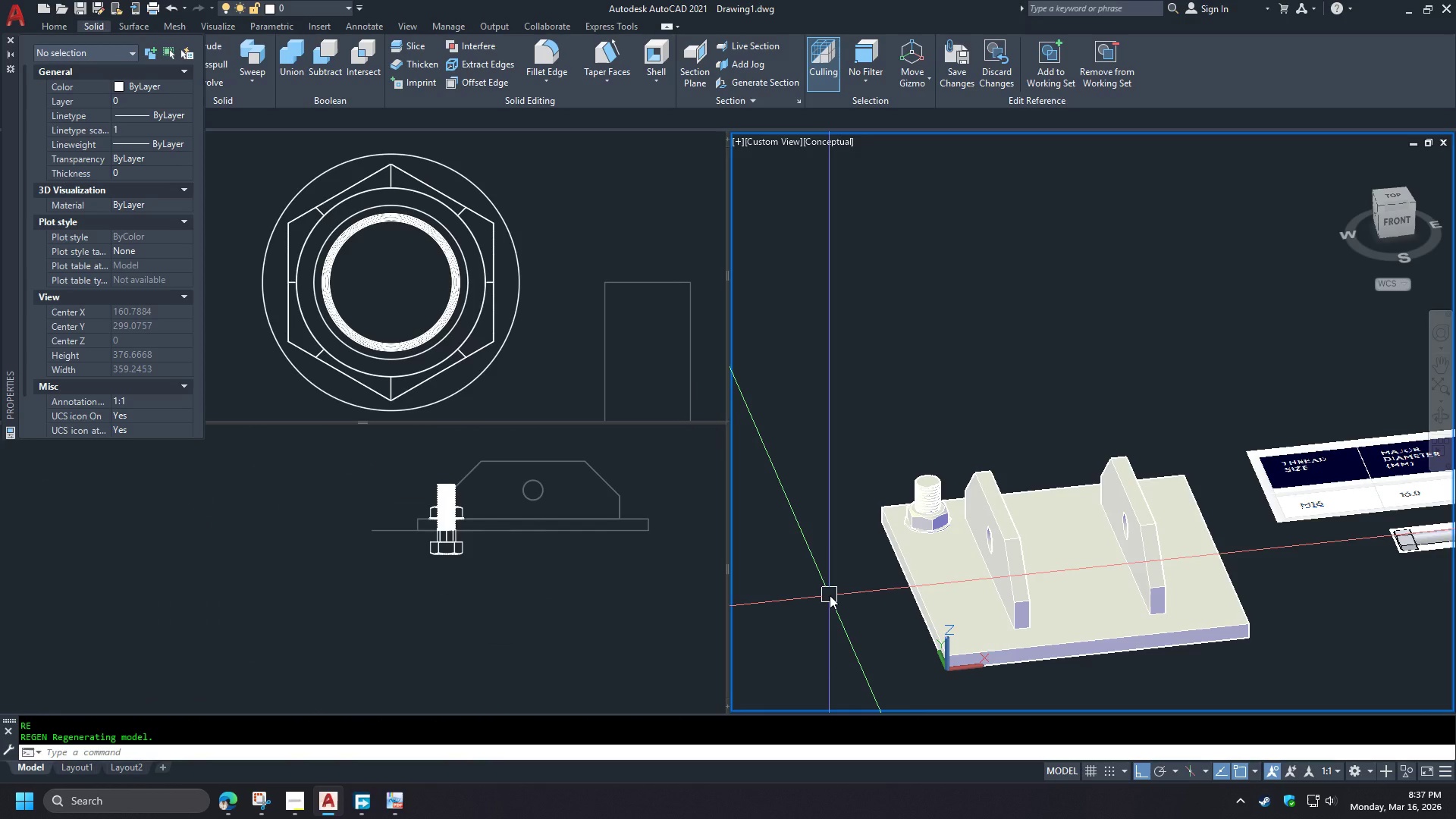 
type(ucs  )
 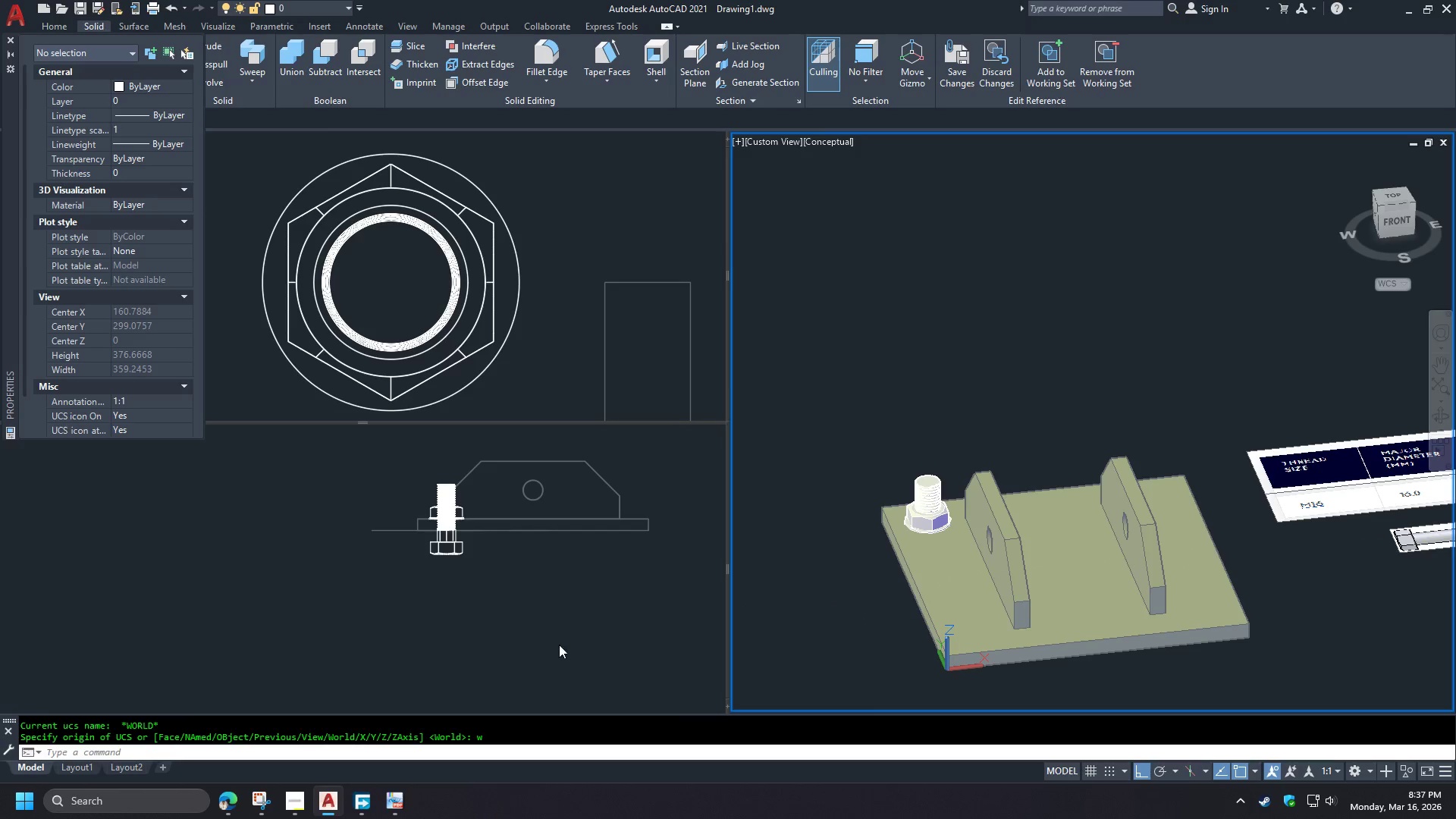 
left_click([501, 631])
 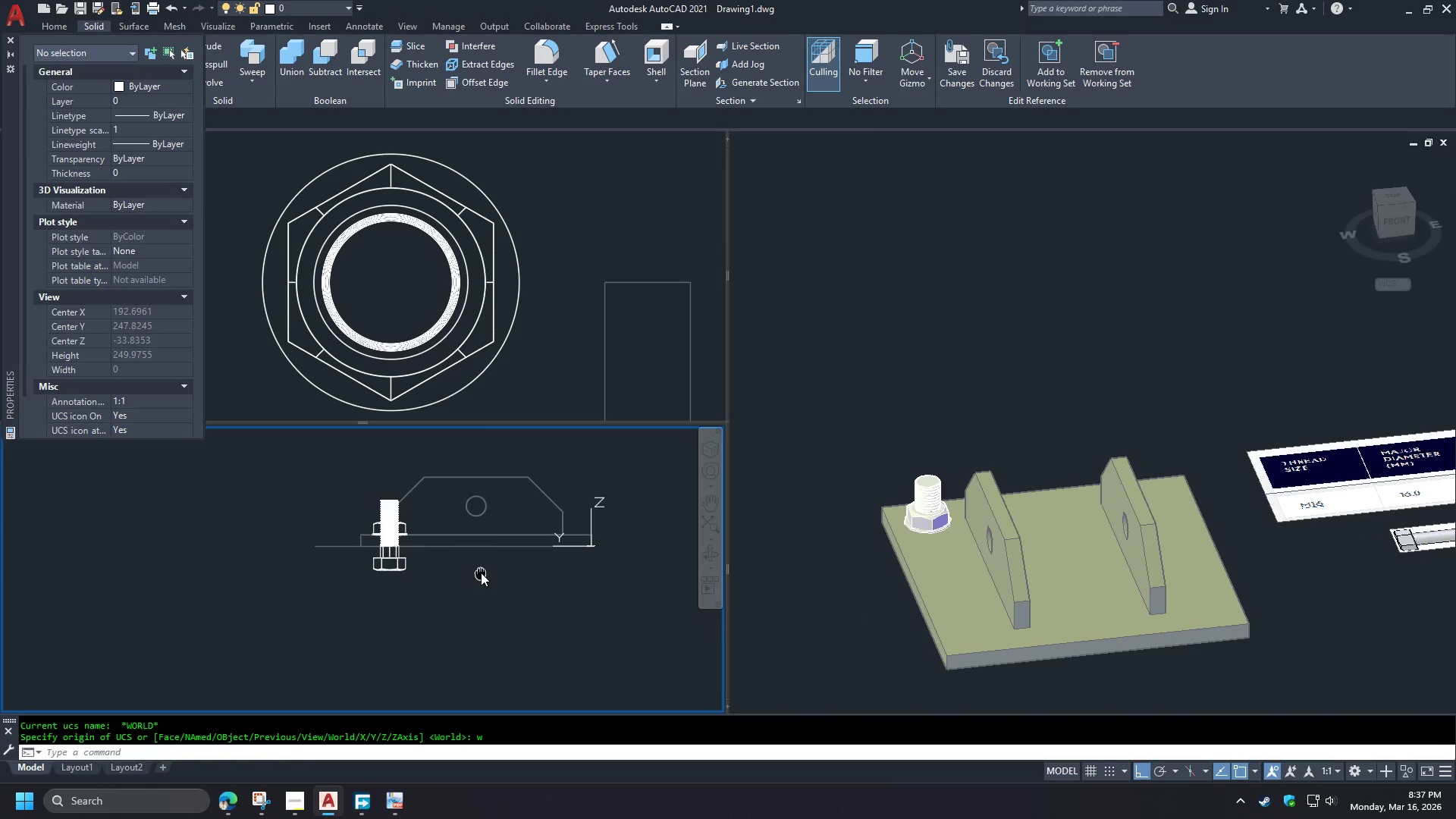 
scroll: coordinate [430, 550], scroll_direction: up, amount: 2.0
 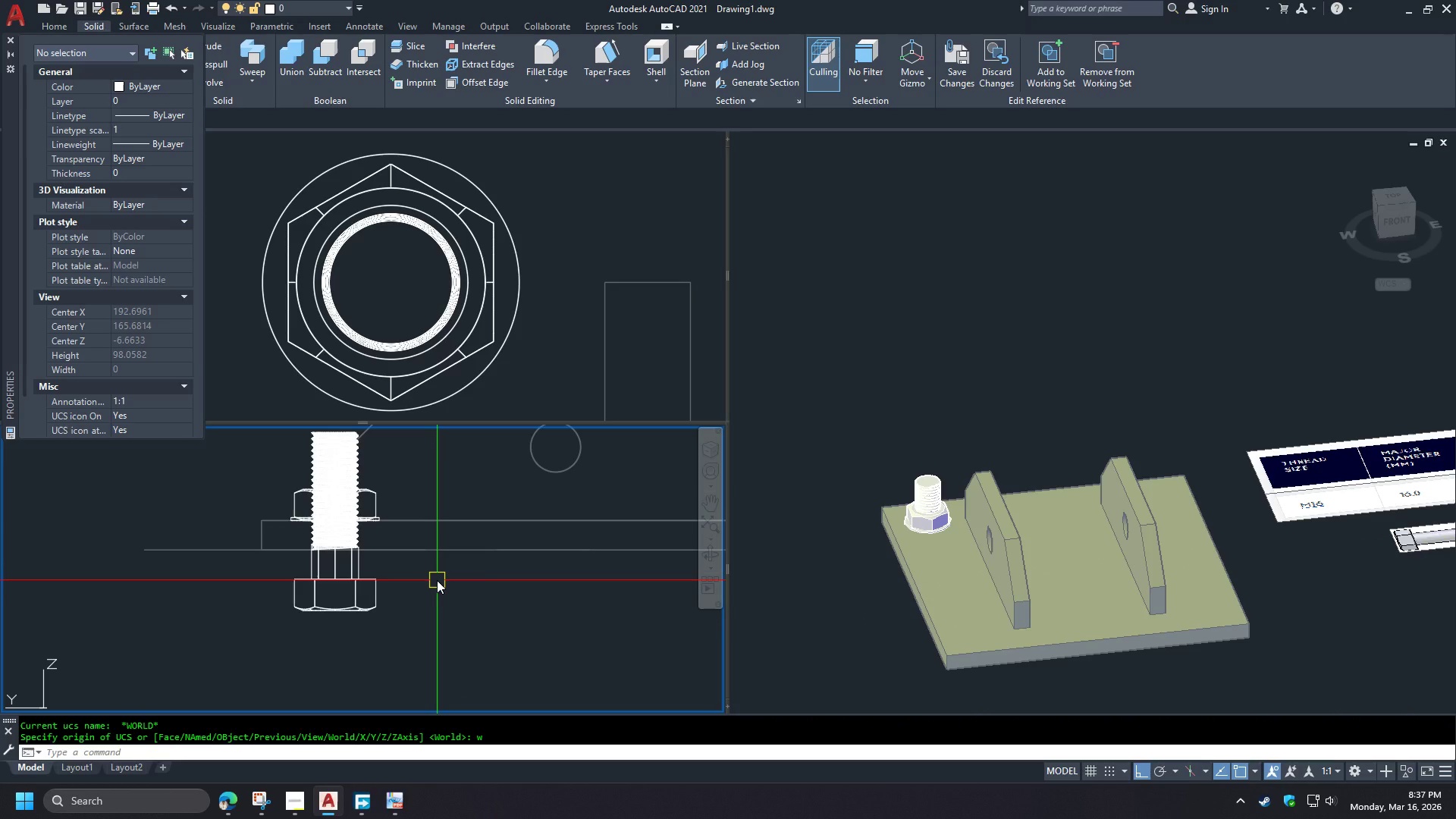 
type(ucs )
key(Escape)
type(-v le )
 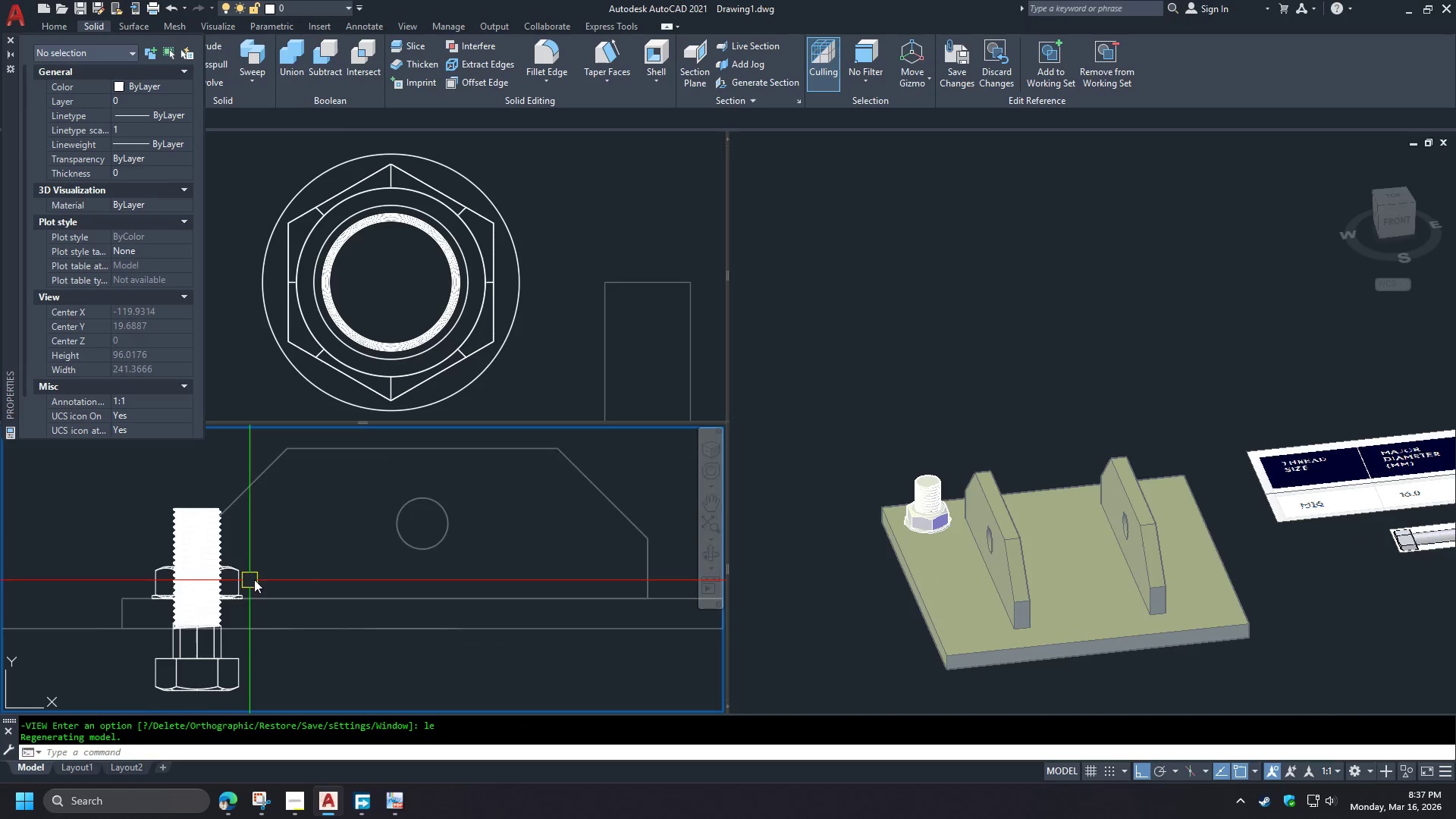 
scroll: coordinate [385, 541], scroll_direction: up, amount: 2.0
 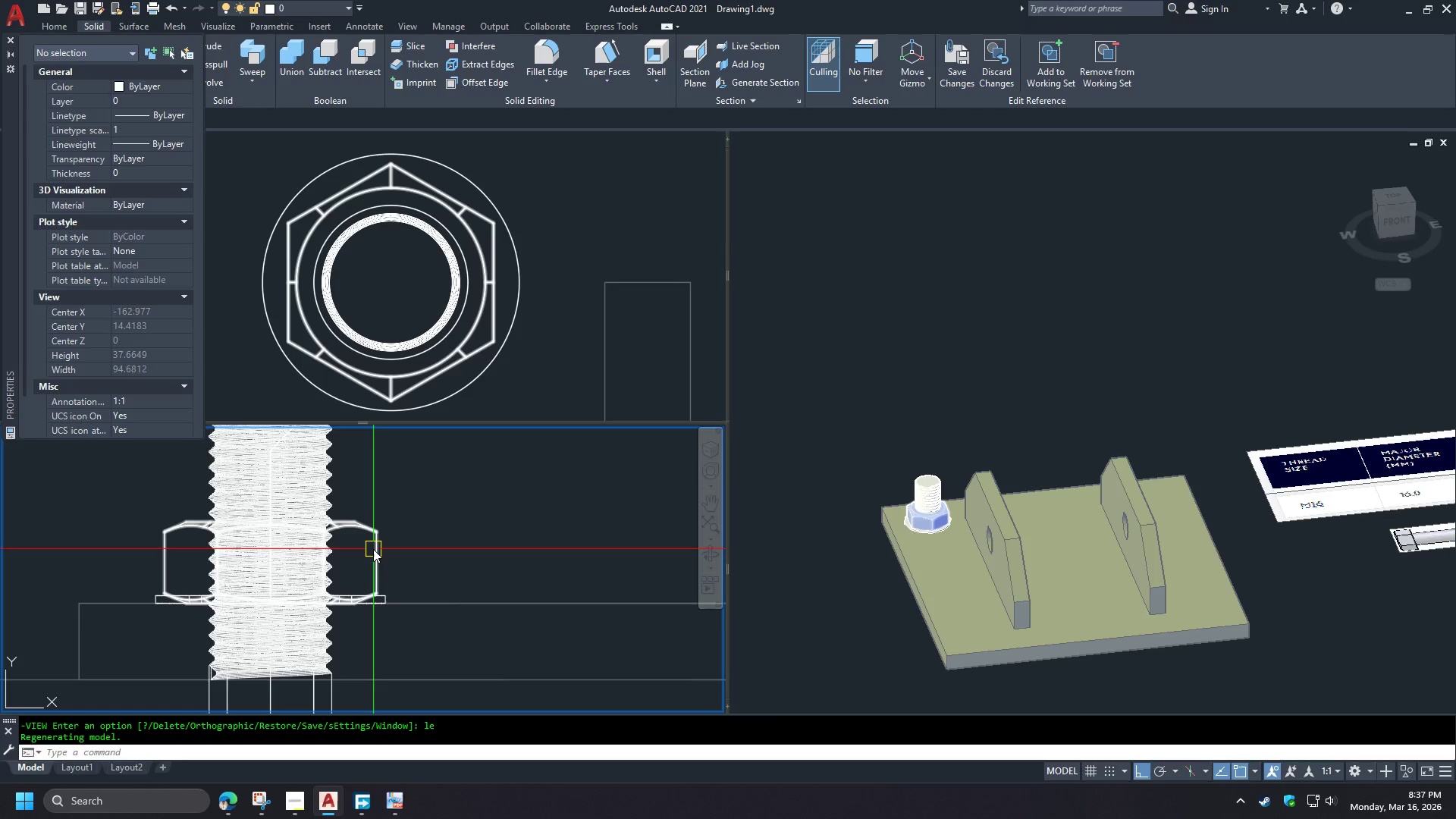 
left_click([373, 549])
 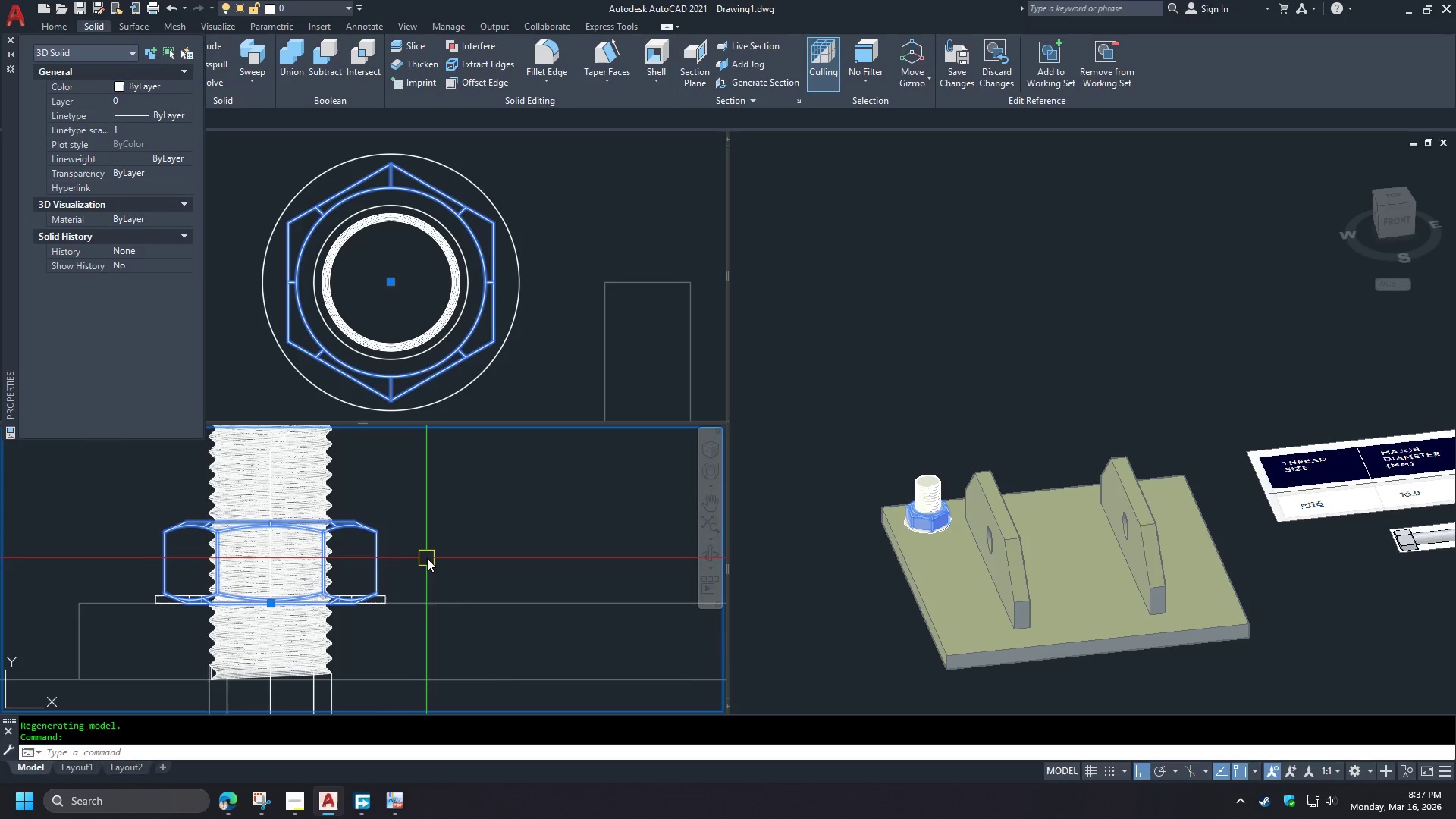 
key(M)
 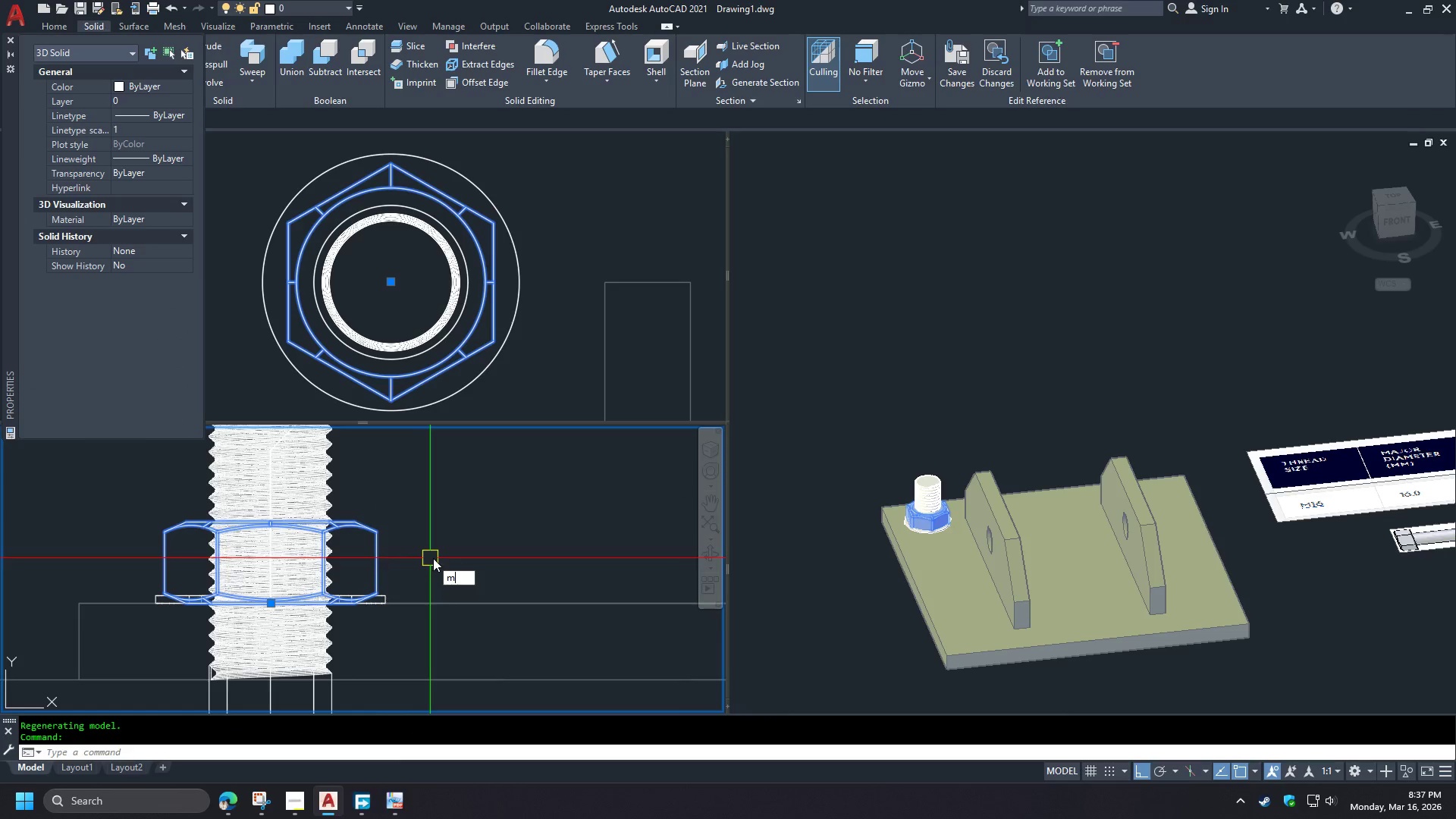 
key(Space)
 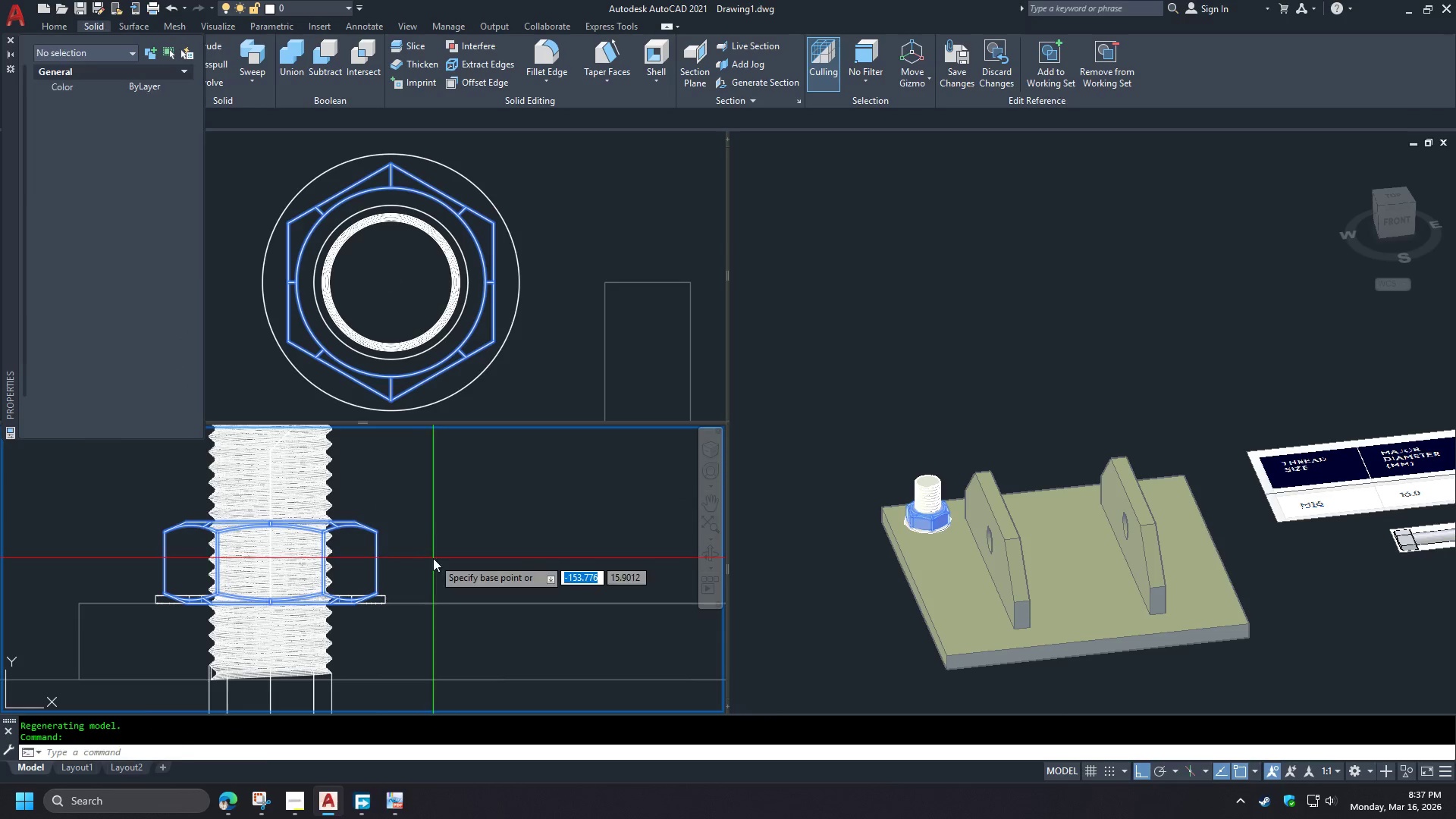 
left_click_drag(start_coordinate=[433, 558], to_coordinate=[434, 554])
 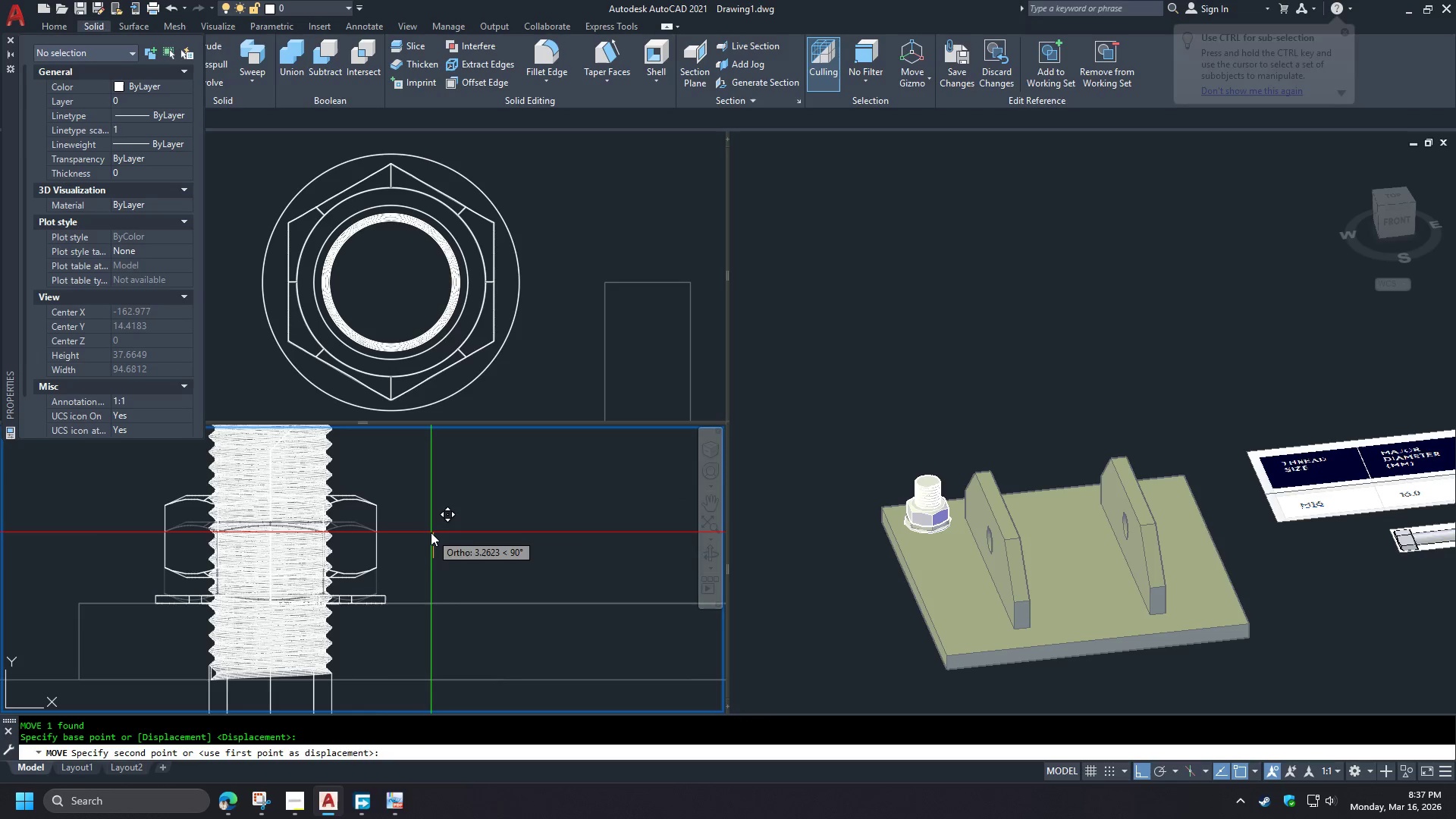 
key(1)
 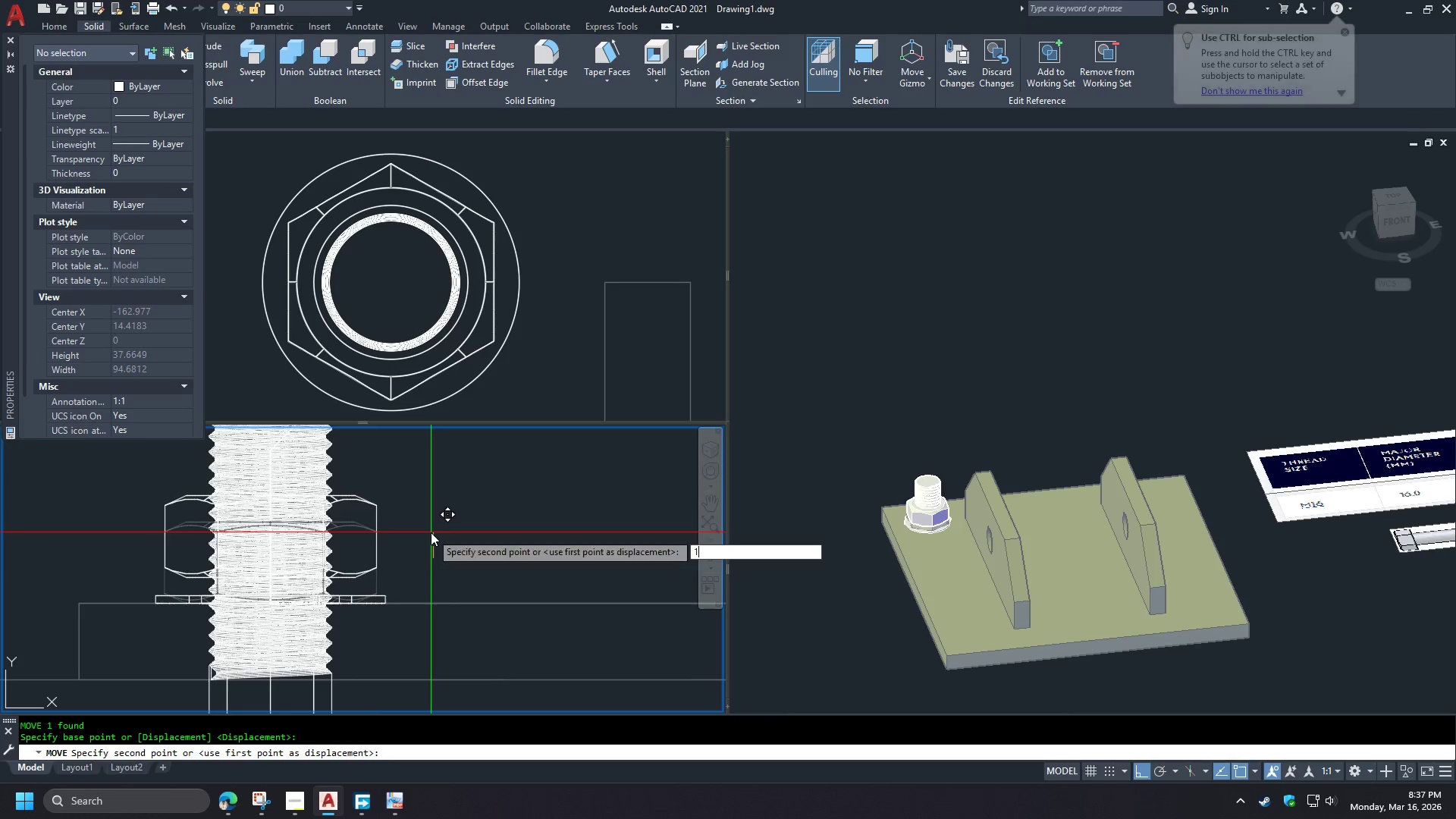 
key(Space)
 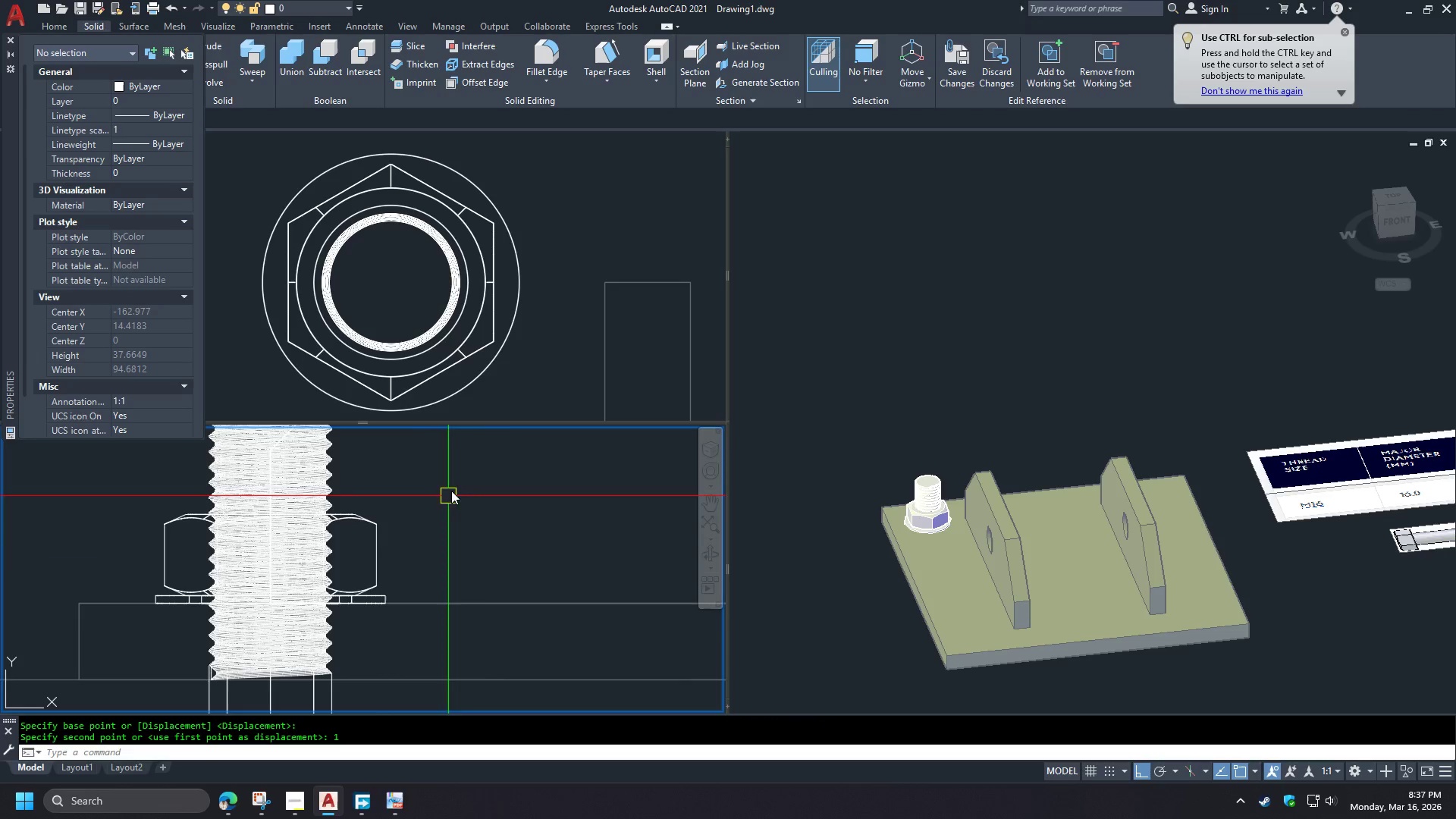 
left_click([513, 388])
 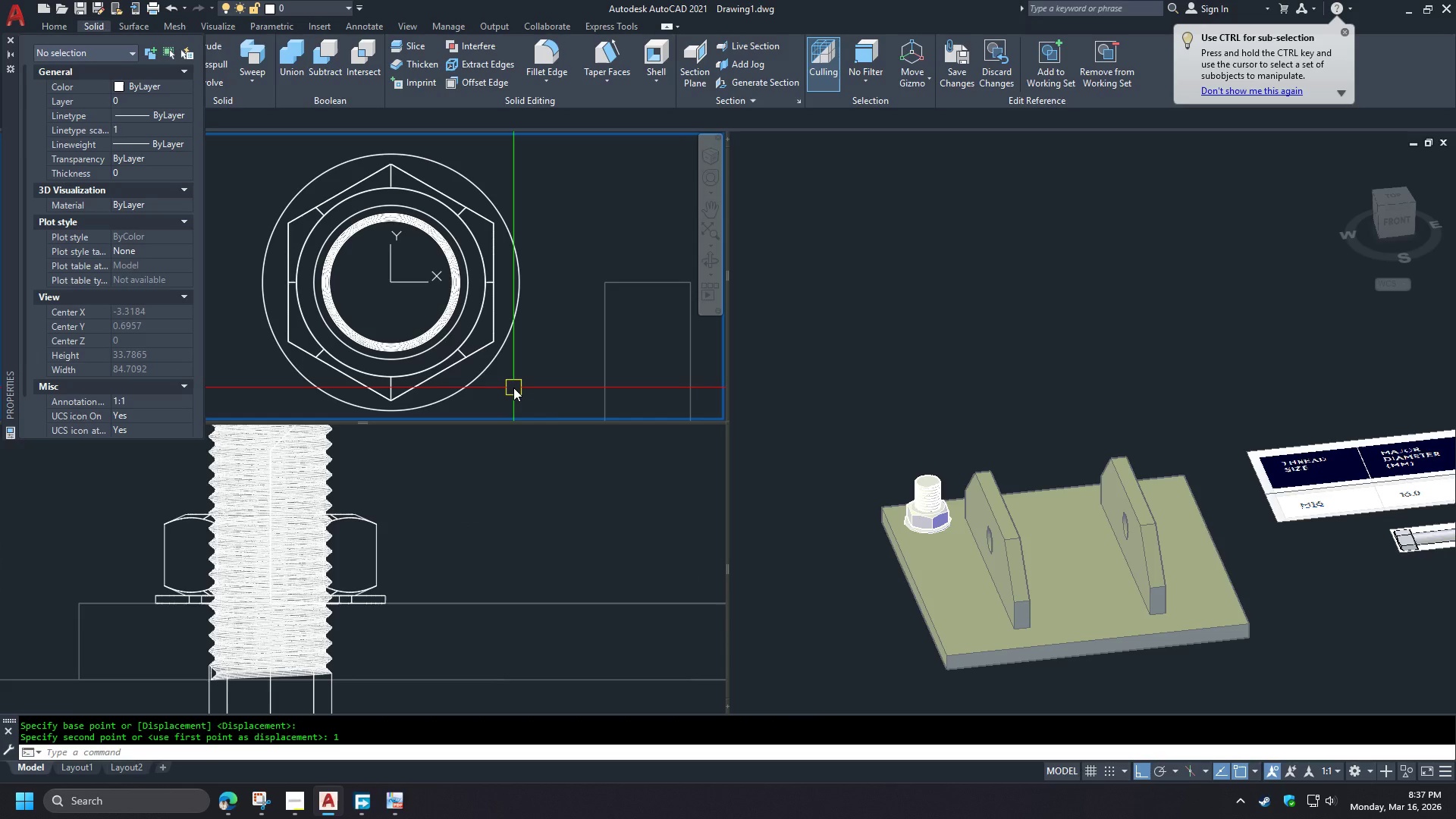 
type(su)
 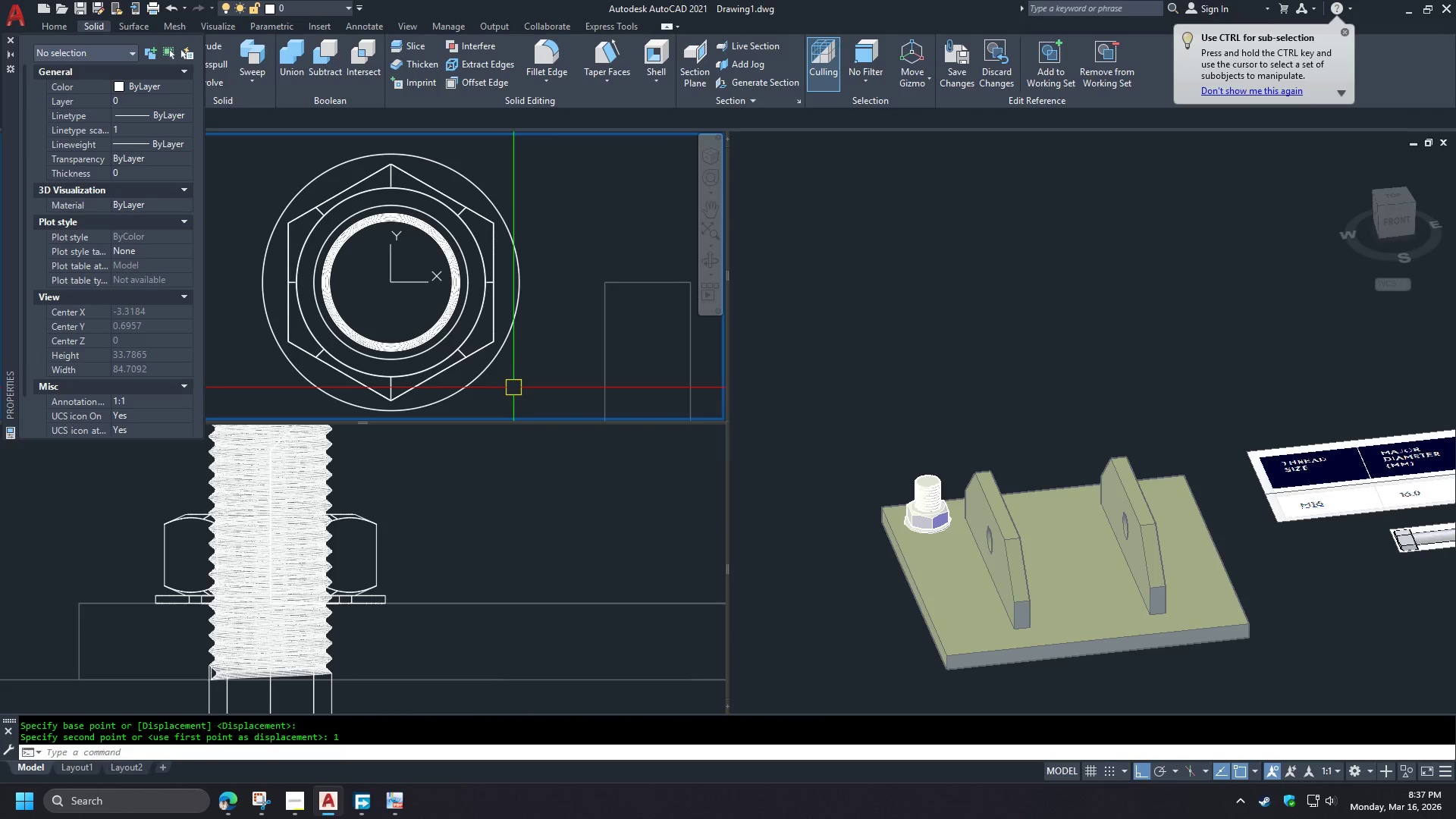 
key(Space)
 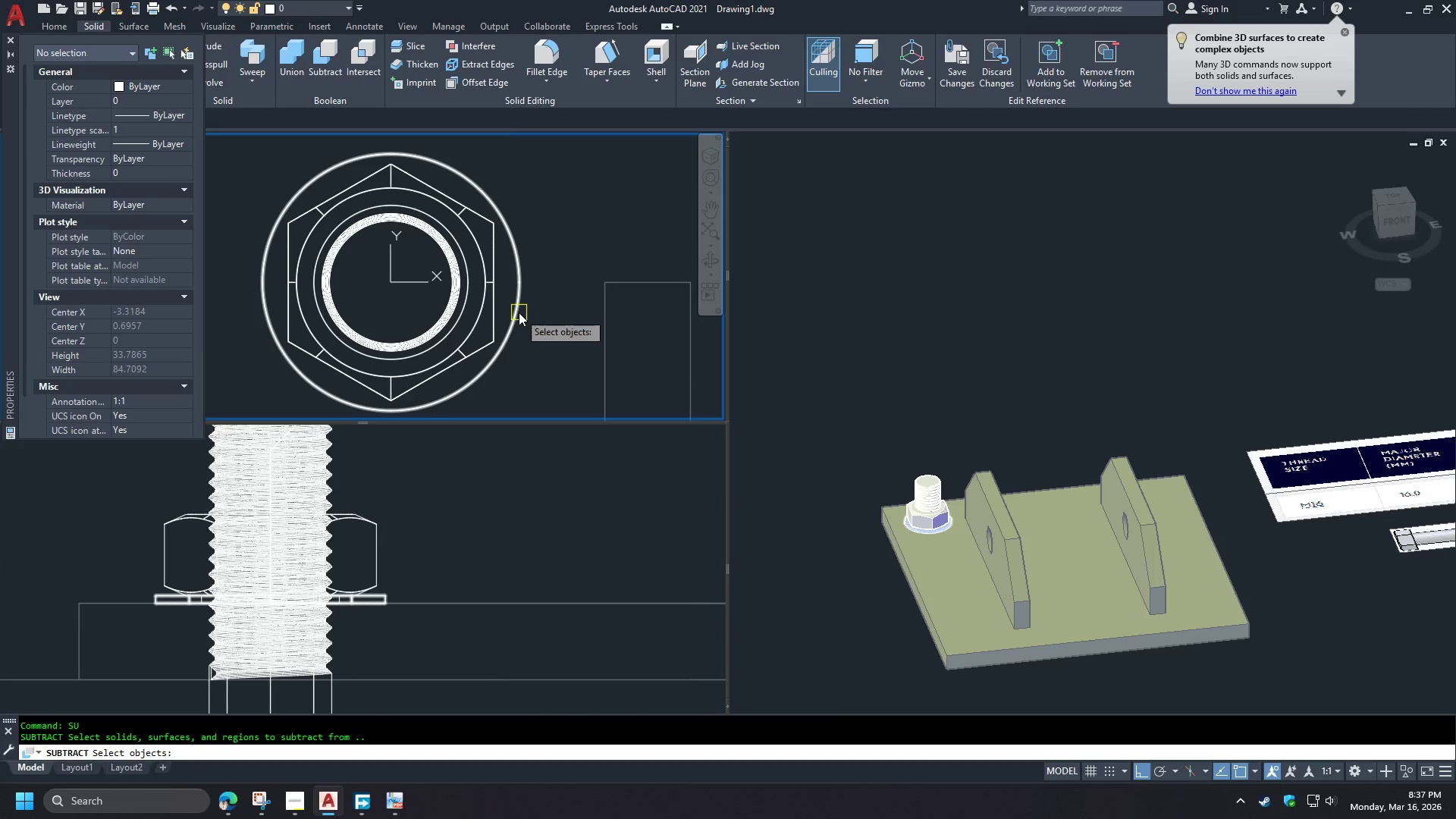 
left_click([519, 312])
 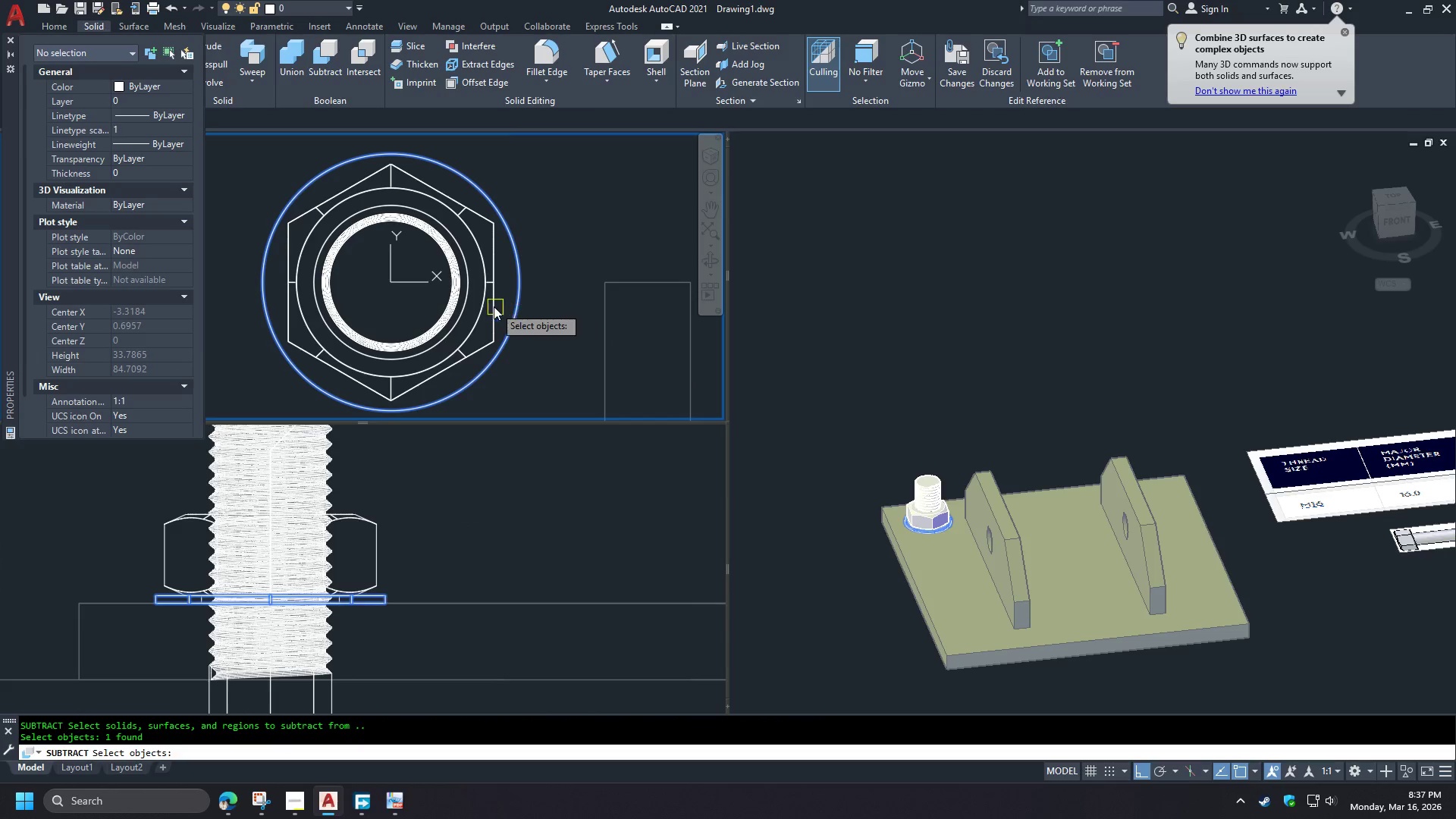 
key(Space)
 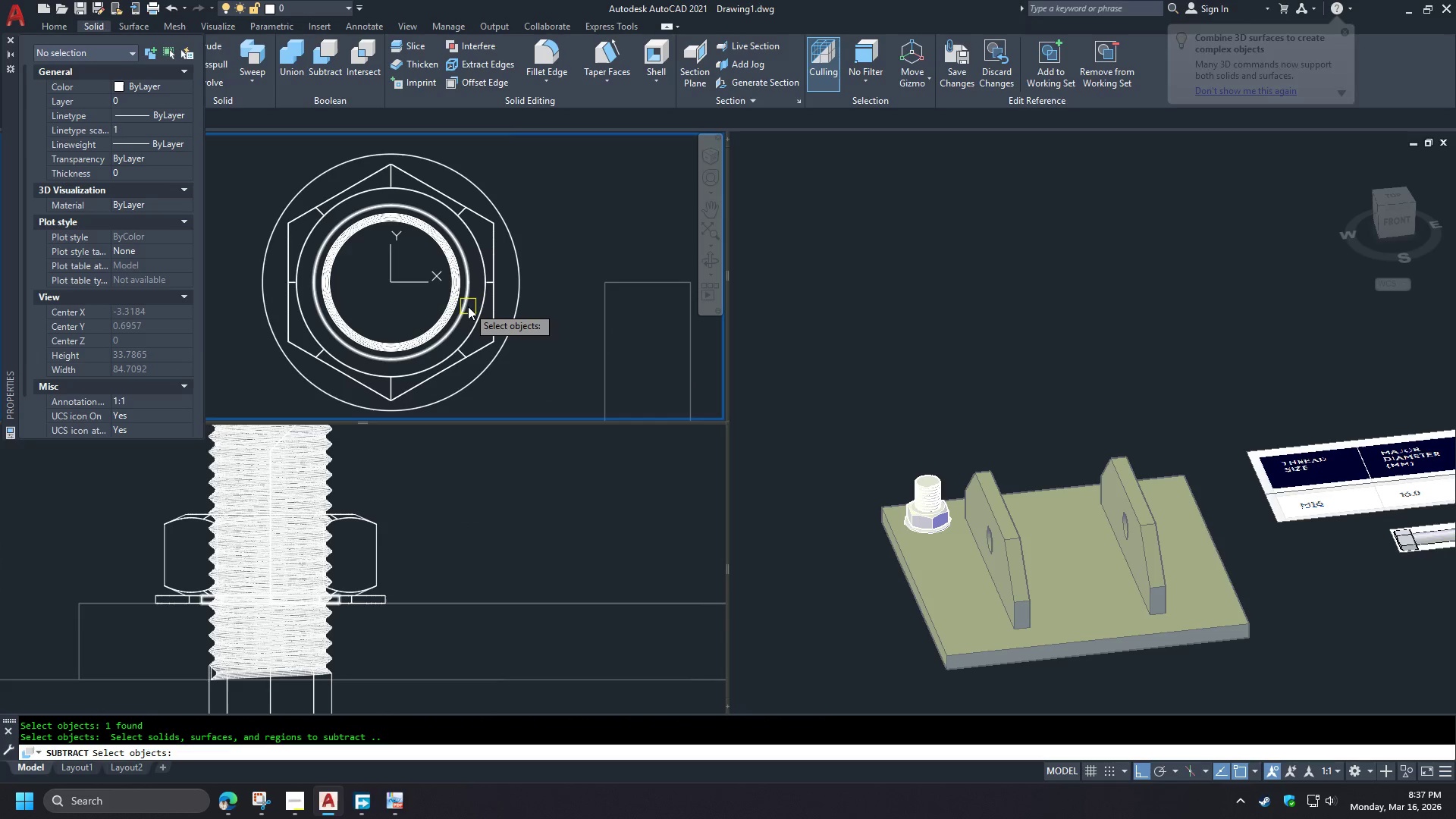 
left_click([468, 306])
 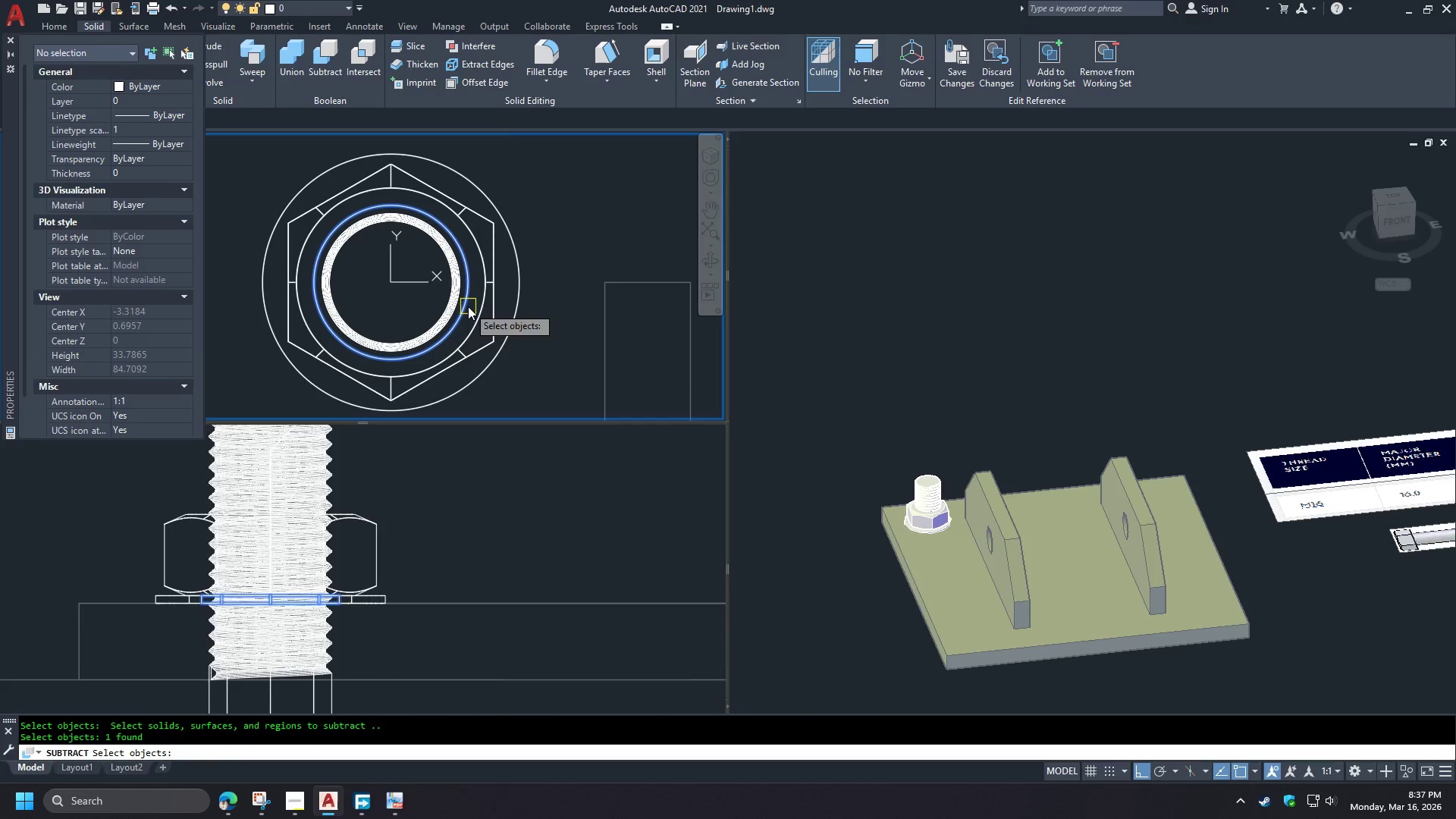 
key(Space)
 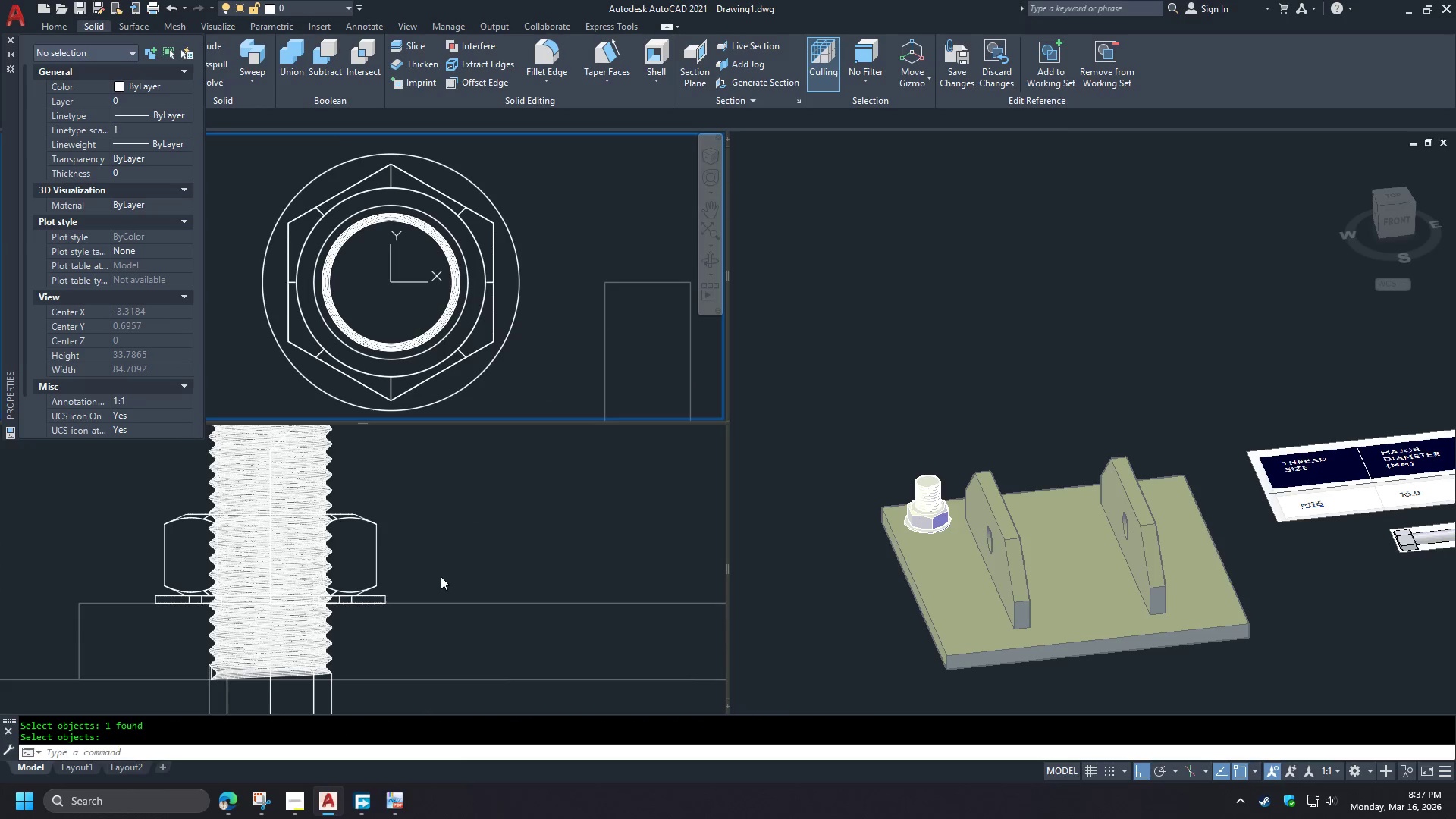 
left_click([440, 577])
 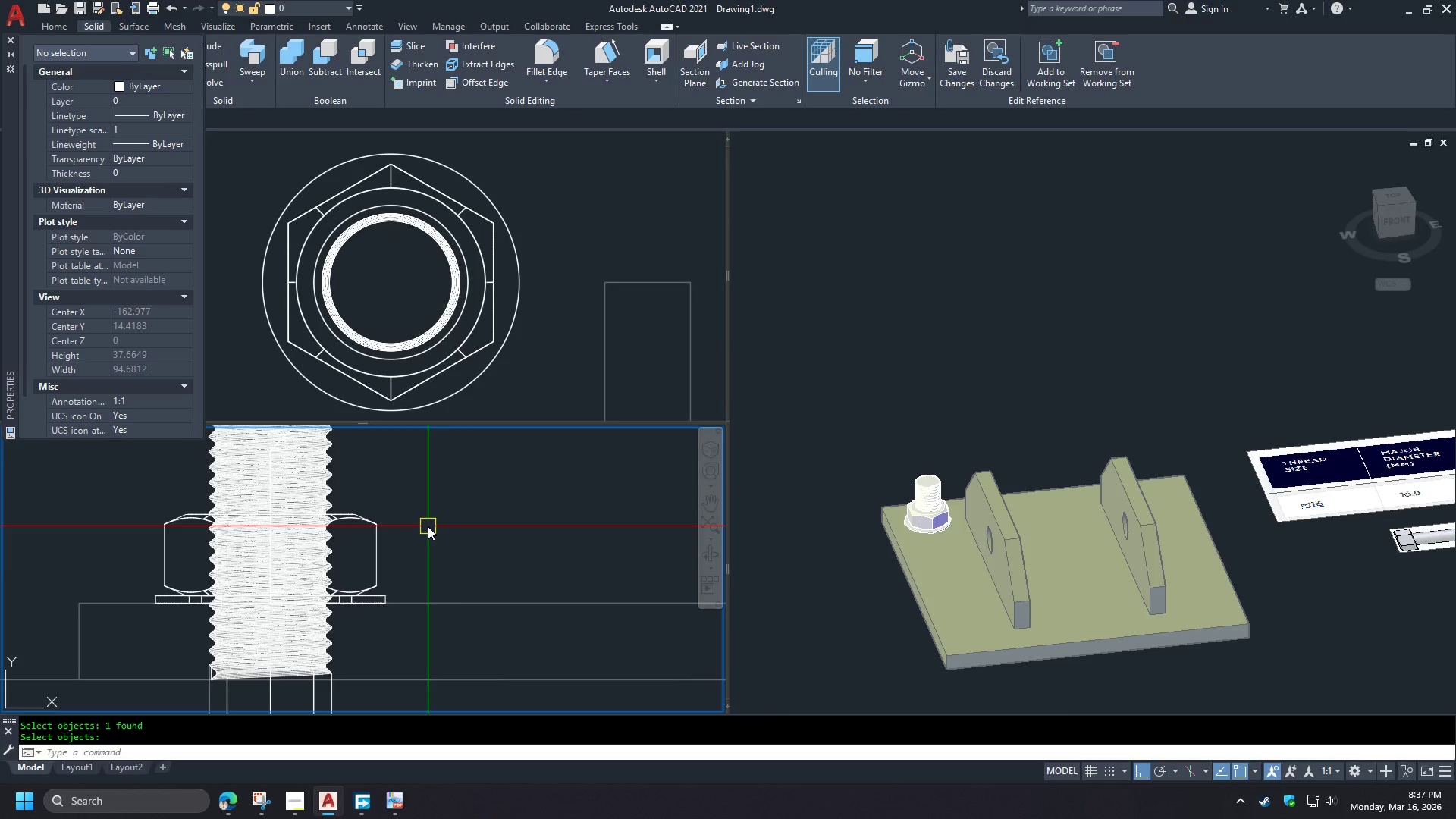 
scroll: coordinate [428, 526], scroll_direction: down, amount: 1.0
 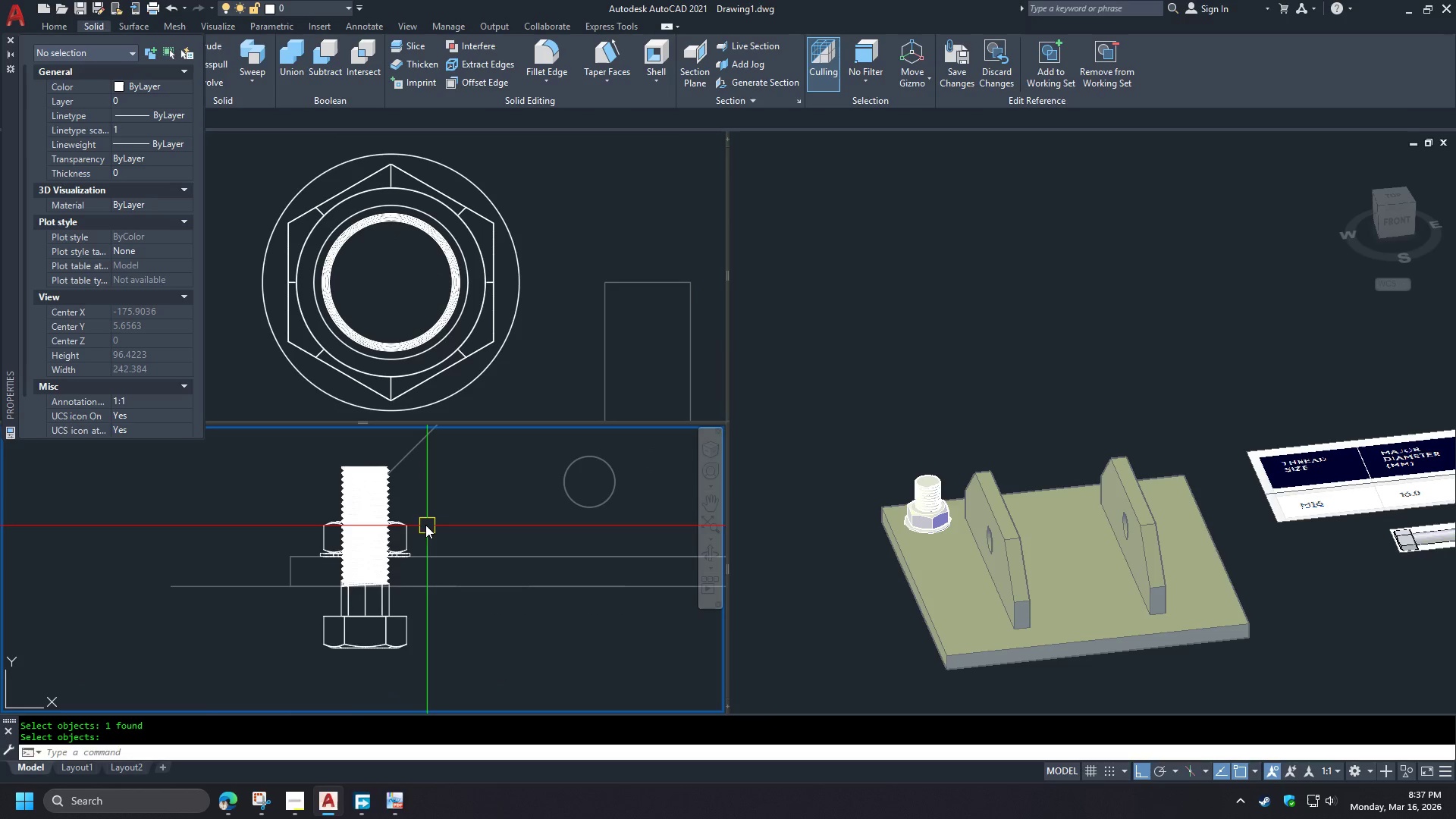 
right_click([473, 496])
 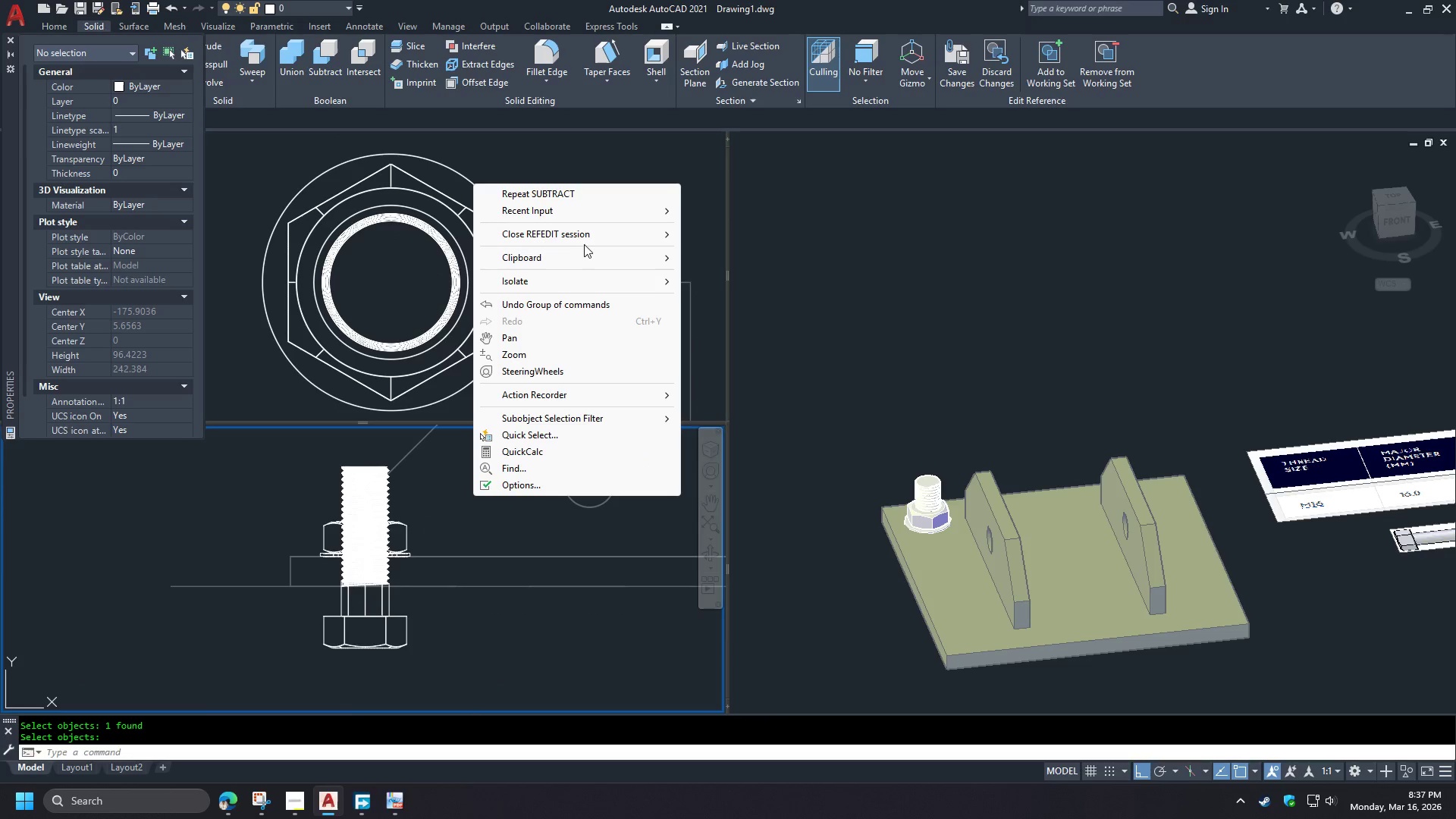 
left_click([585, 236])
 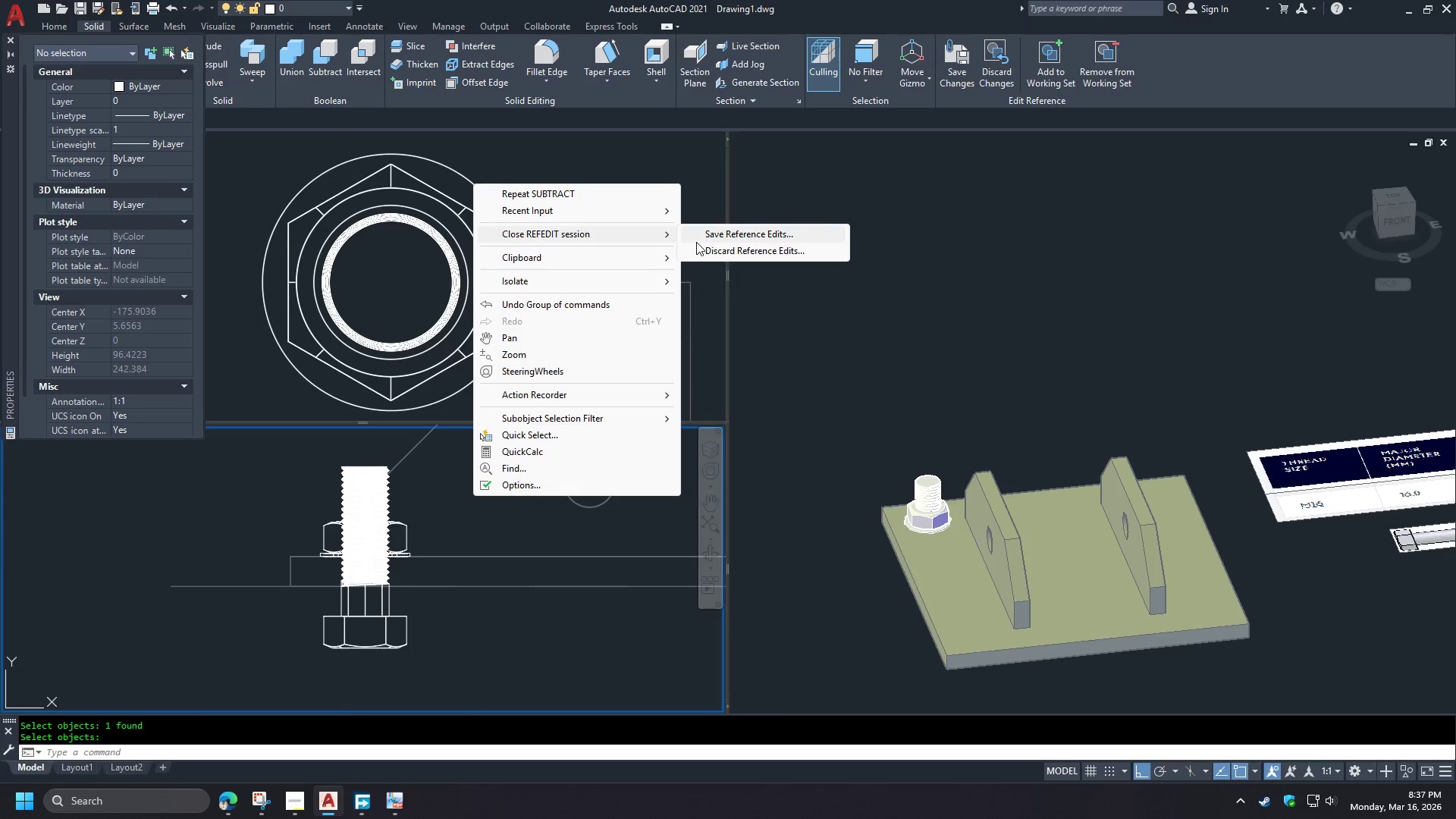 
left_click([697, 242])
 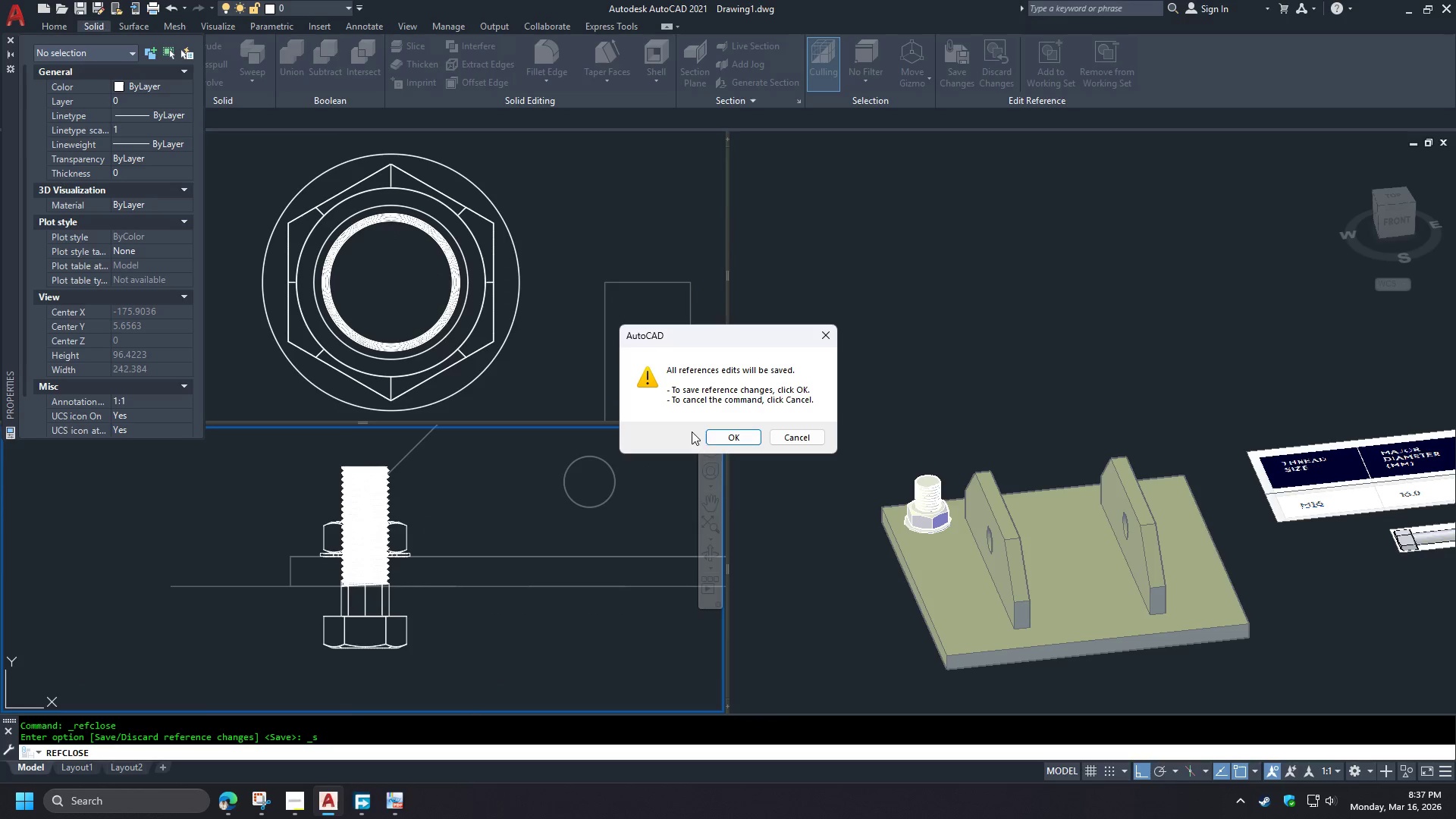 
left_click([727, 439])
 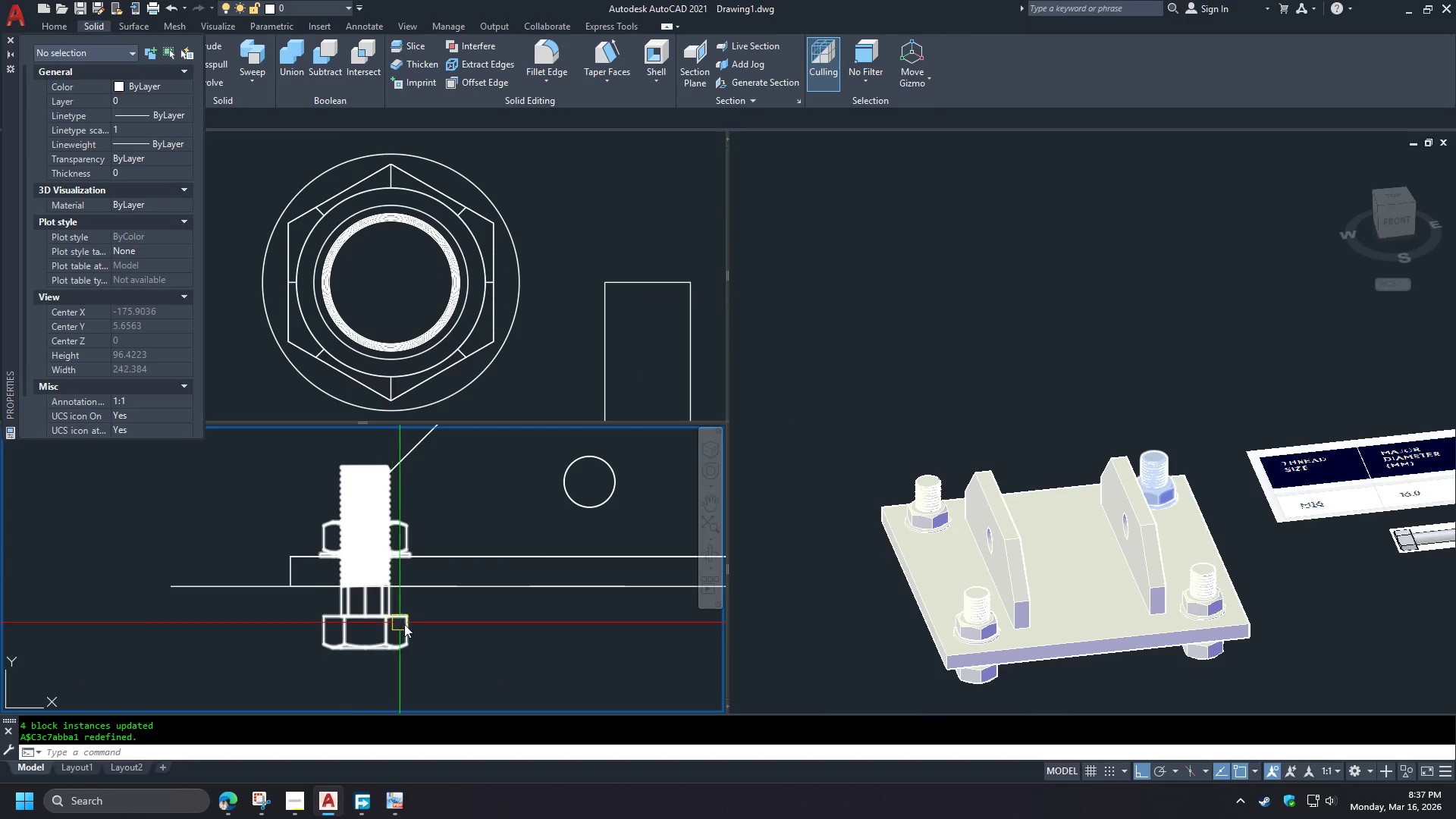 
left_click([863, 617])
 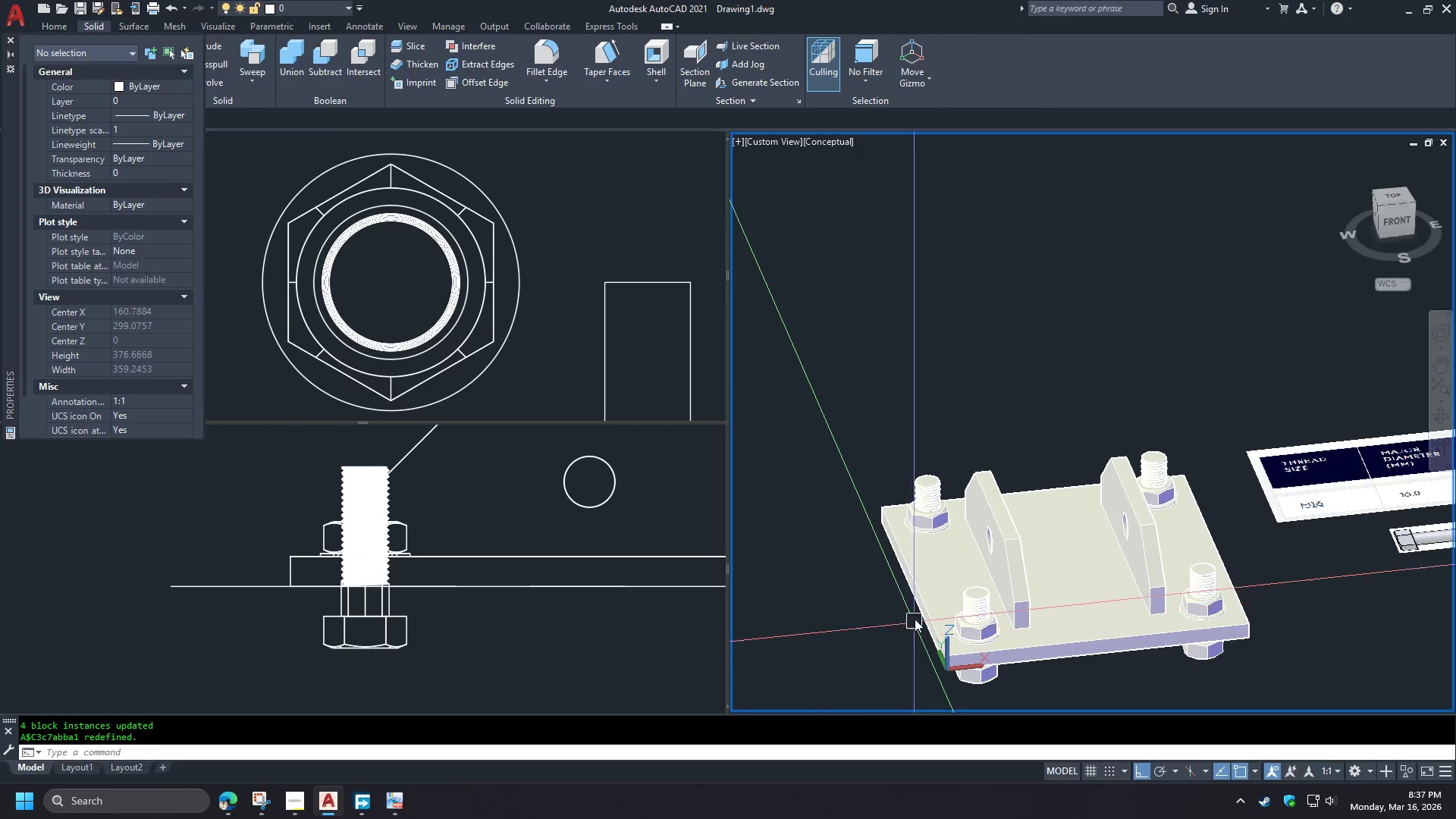 
hold_key(key=ShiftLeft, duration=1.5)
 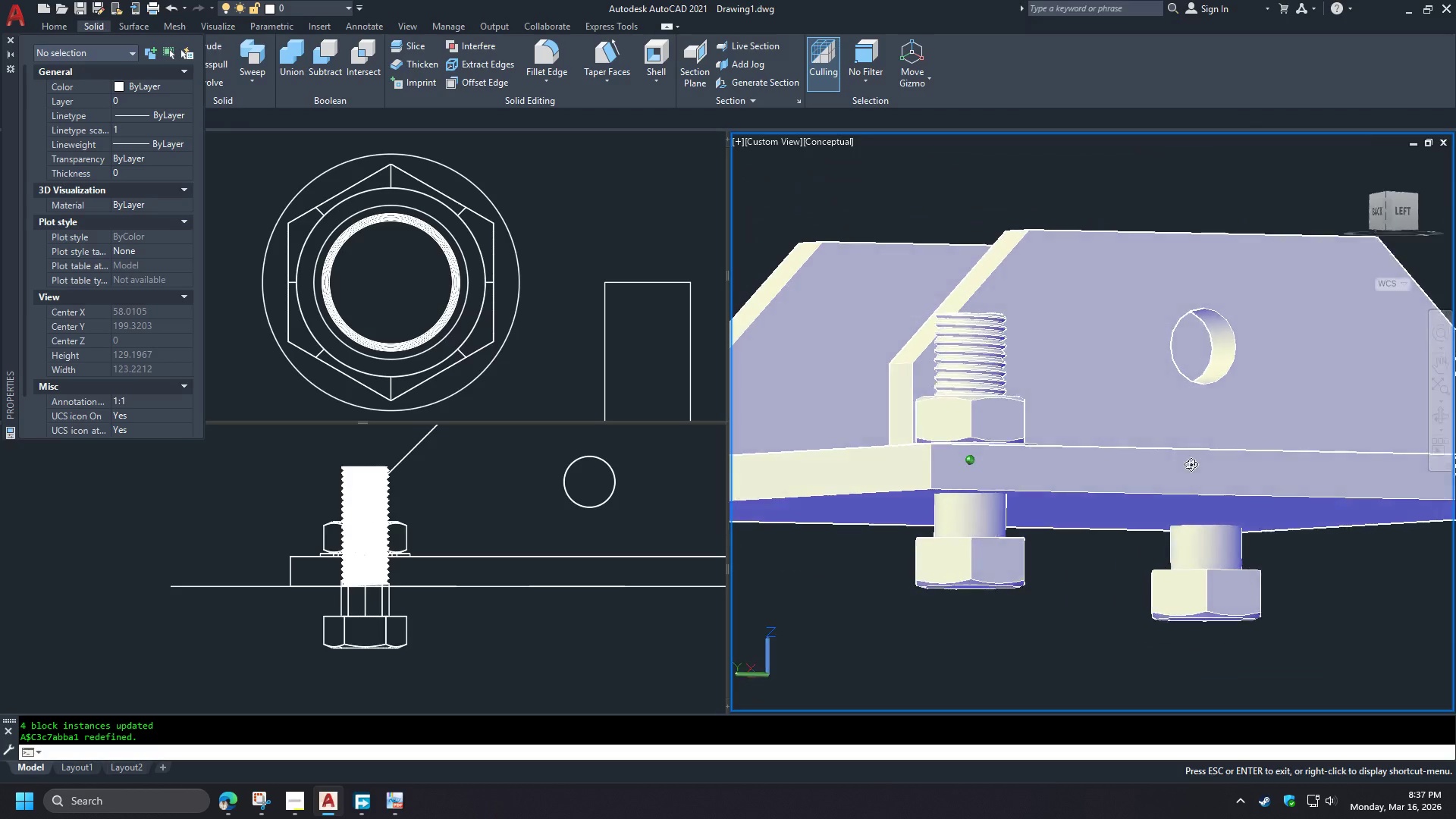 
scroll: coordinate [904, 554], scroll_direction: up, amount: 4.0
 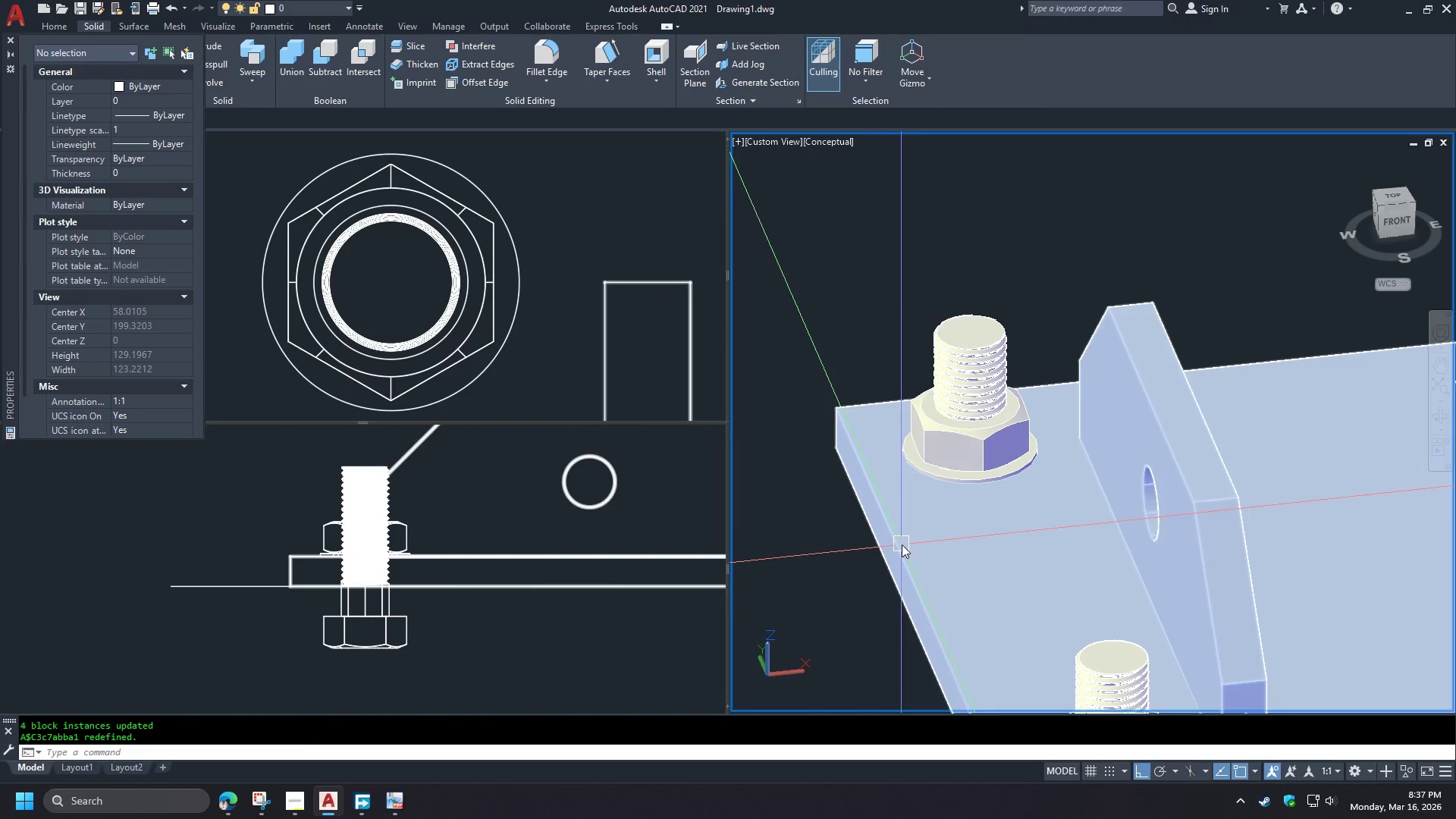 
hold_key(key=ShiftLeft, duration=1.52)
 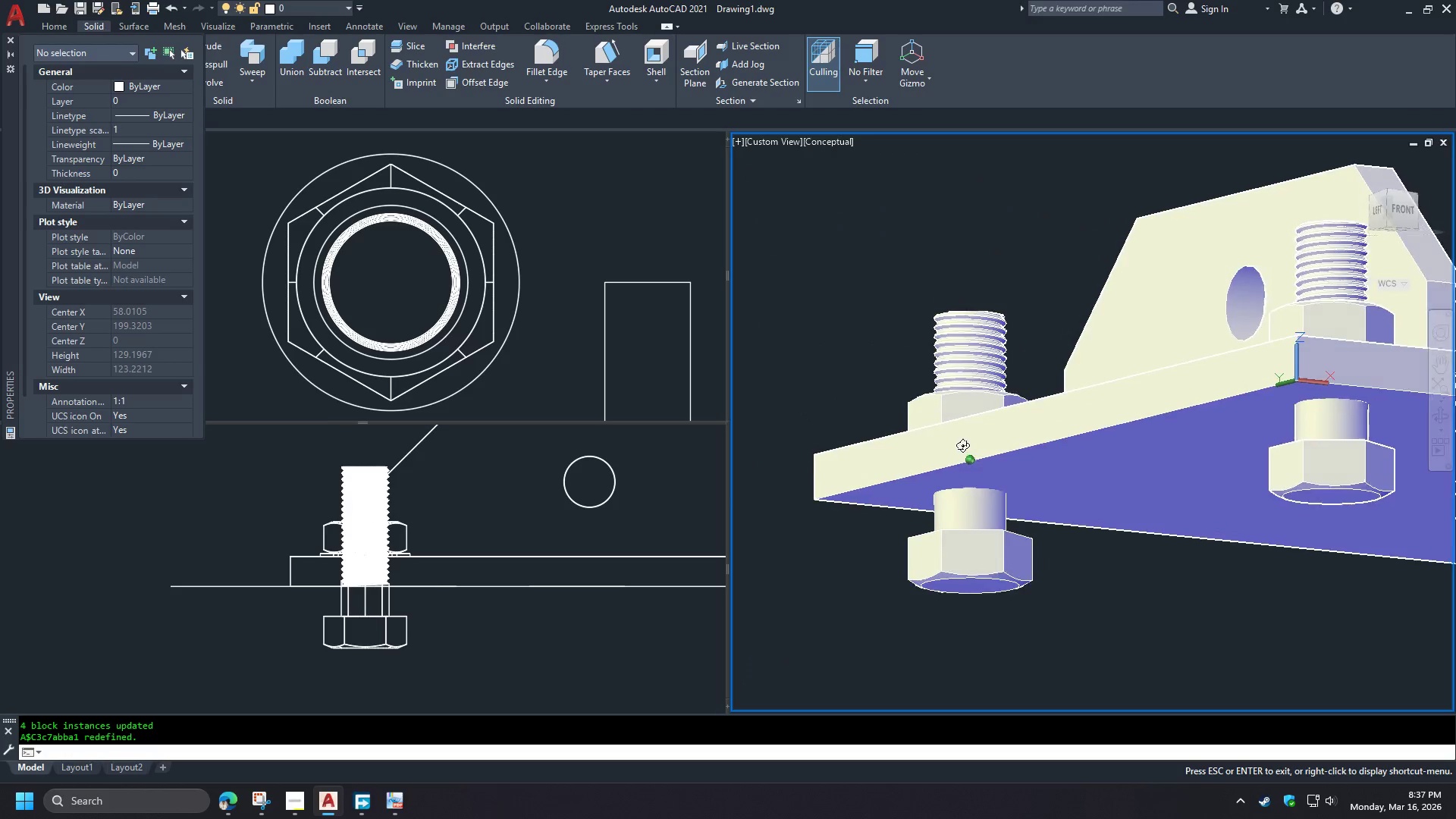 
hold_key(key=ShiftLeft, duration=1.51)
 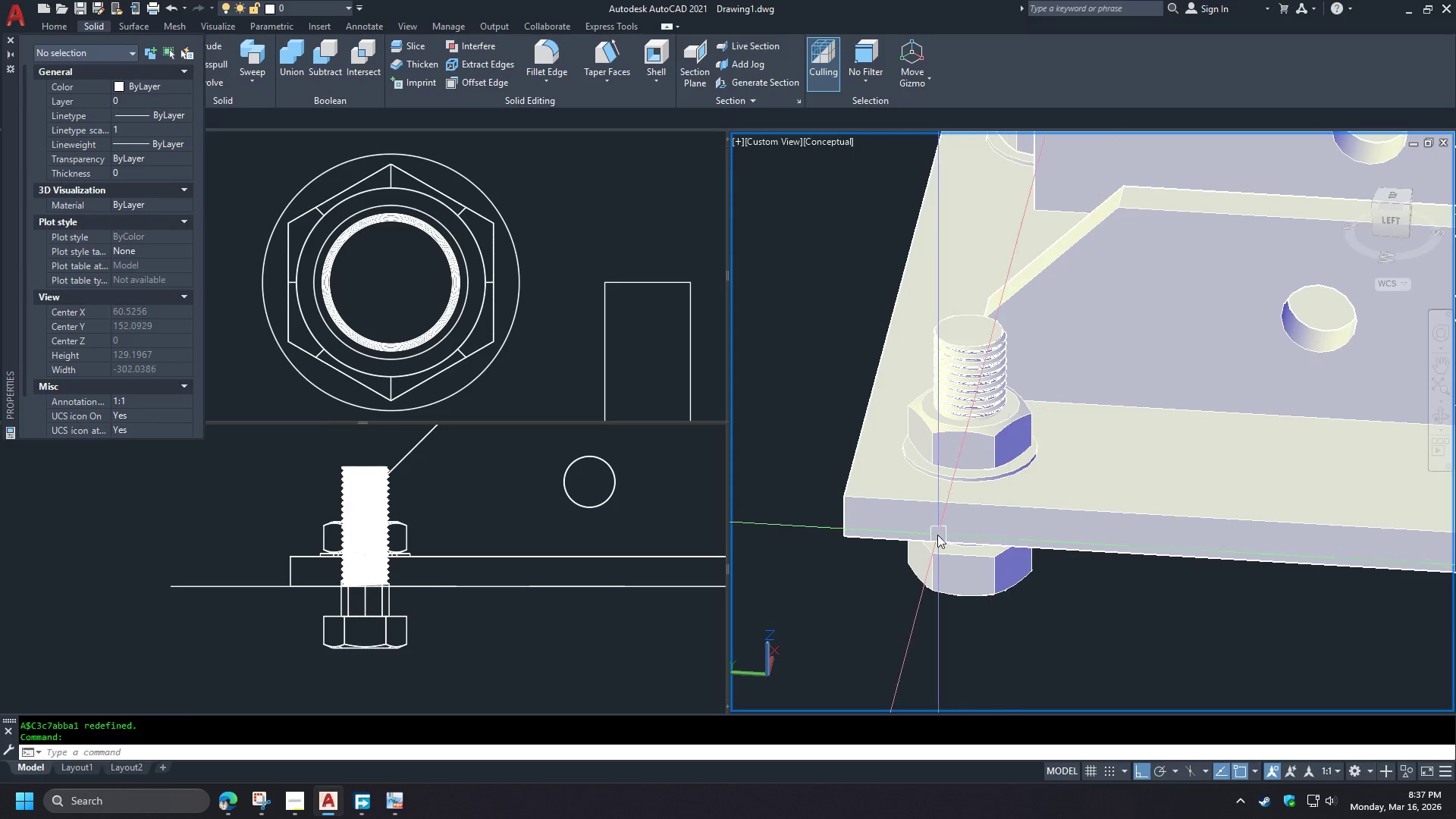 
hold_key(key=ShiftLeft, duration=0.34)
 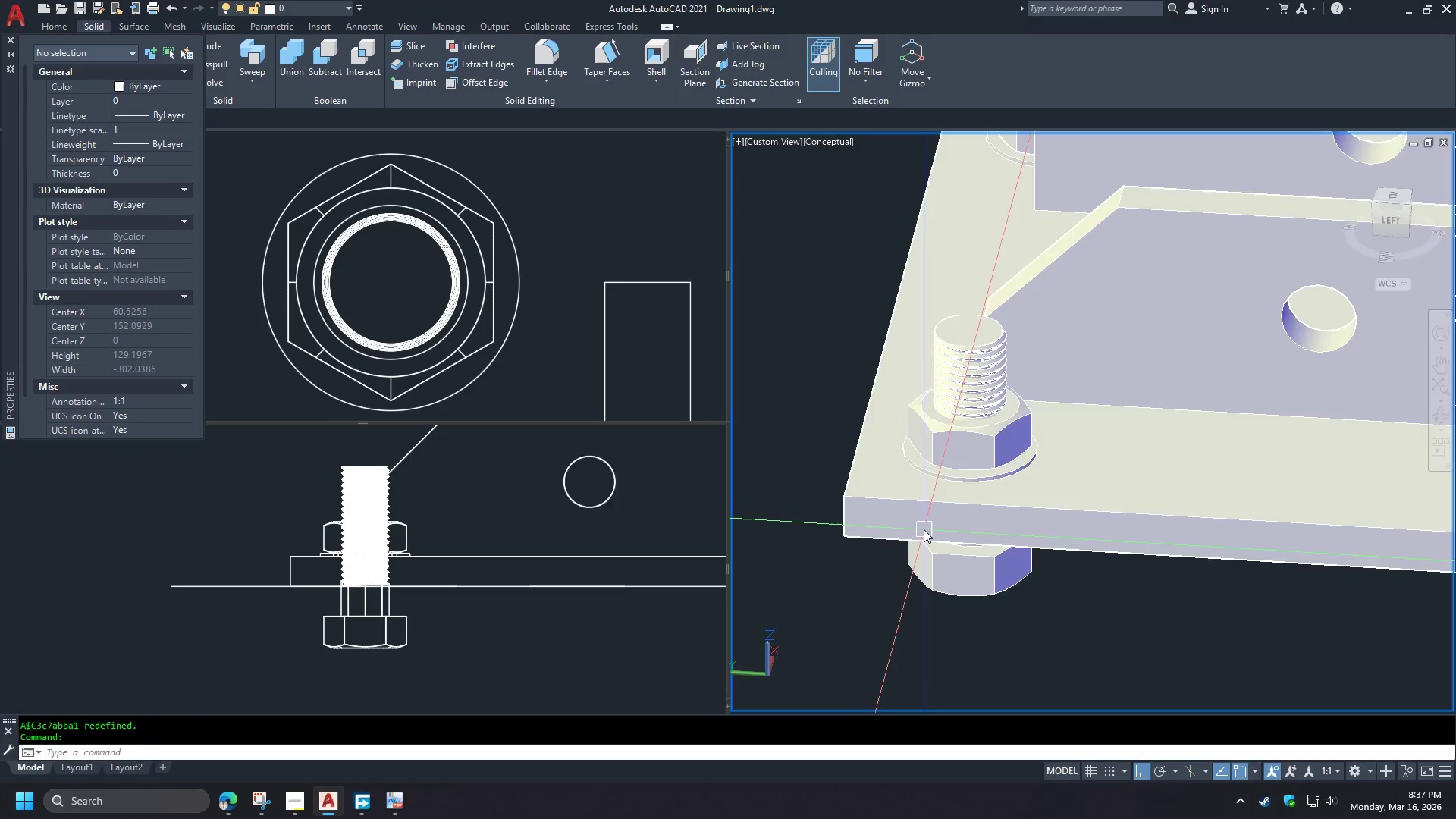 
hold_key(key=ShiftLeft, duration=1.5)
 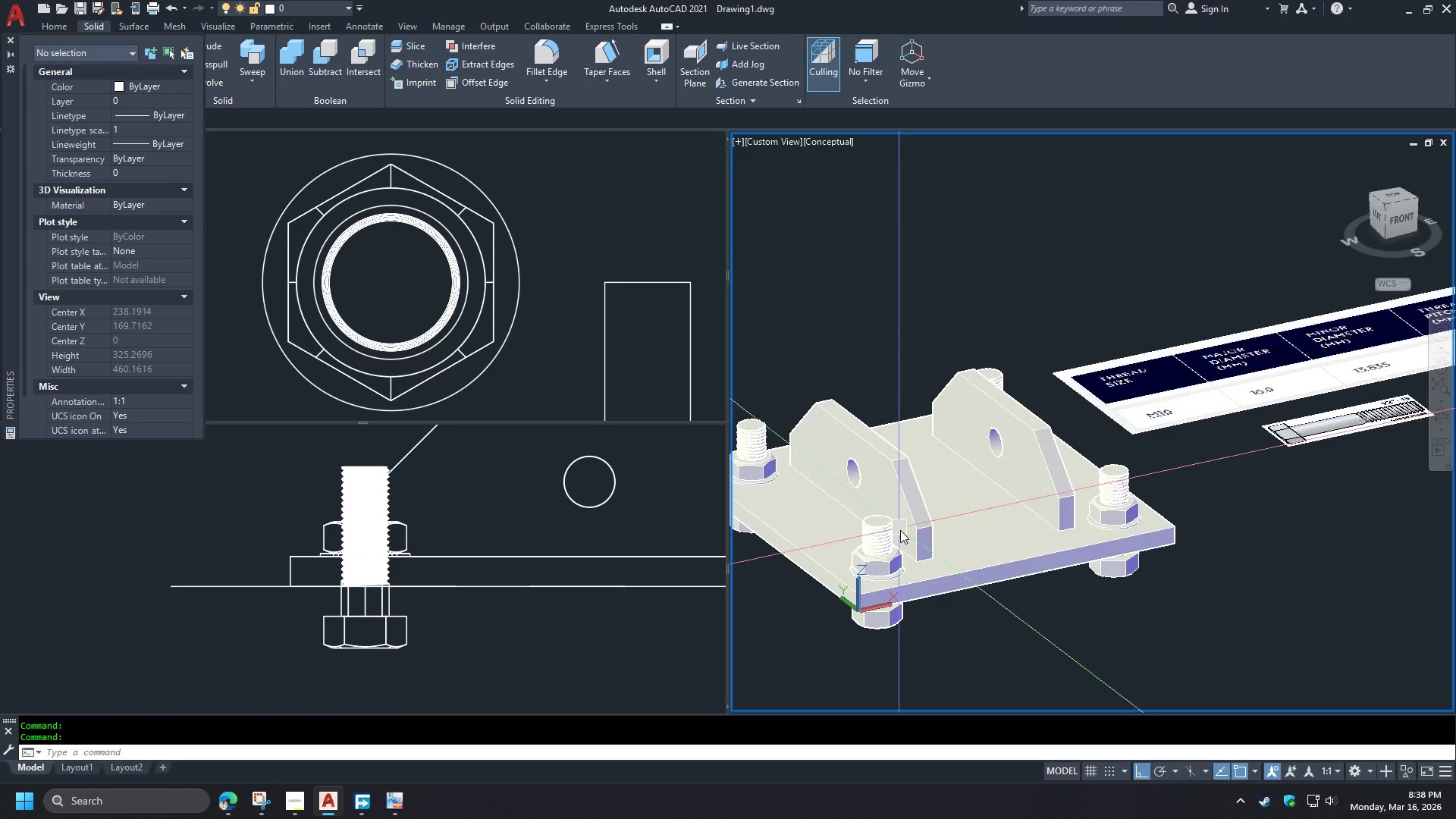 
scroll: coordinate [1019, 498], scroll_direction: up, amount: 1.0
 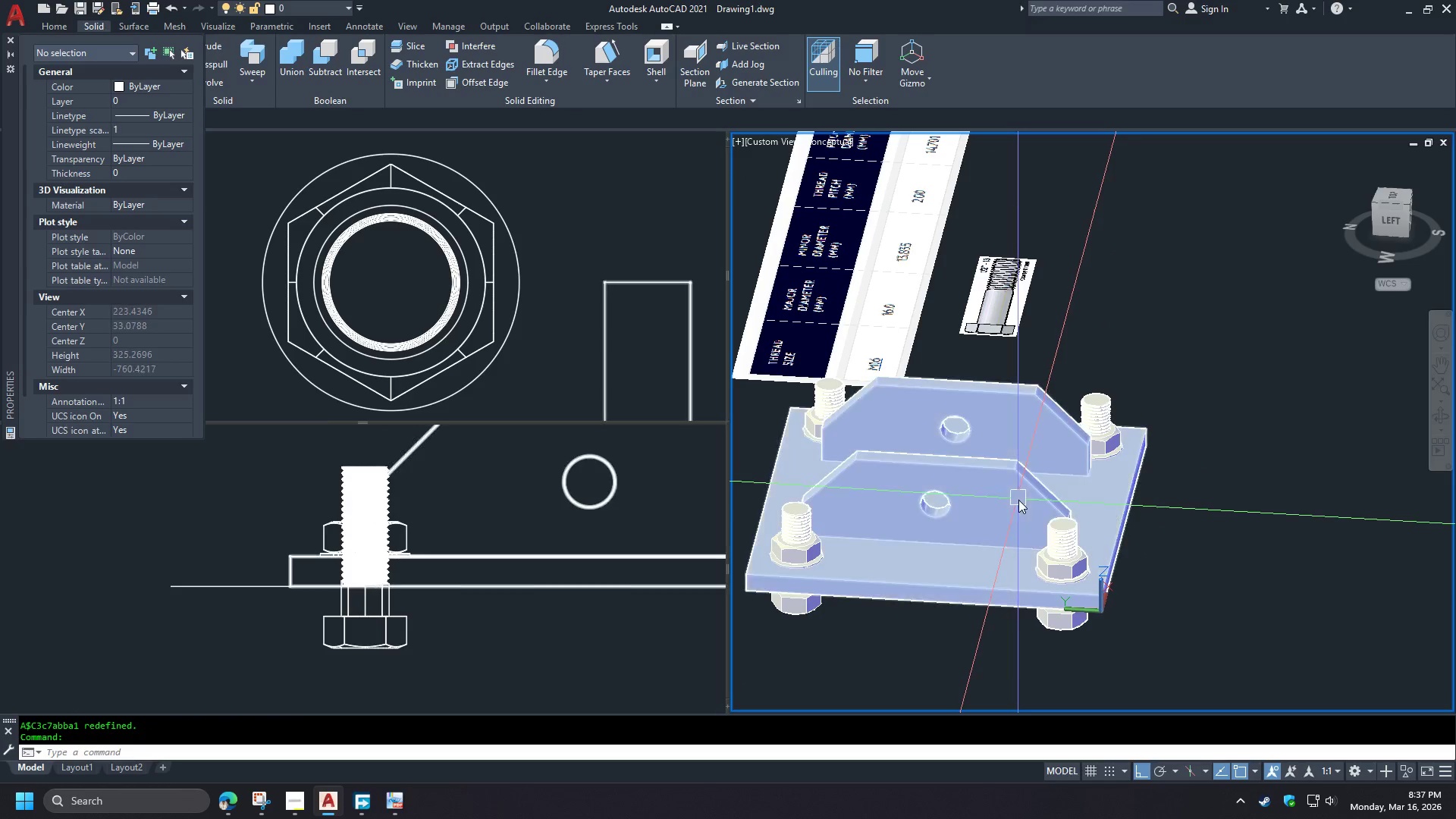 
hold_key(key=ShiftLeft, duration=0.38)
 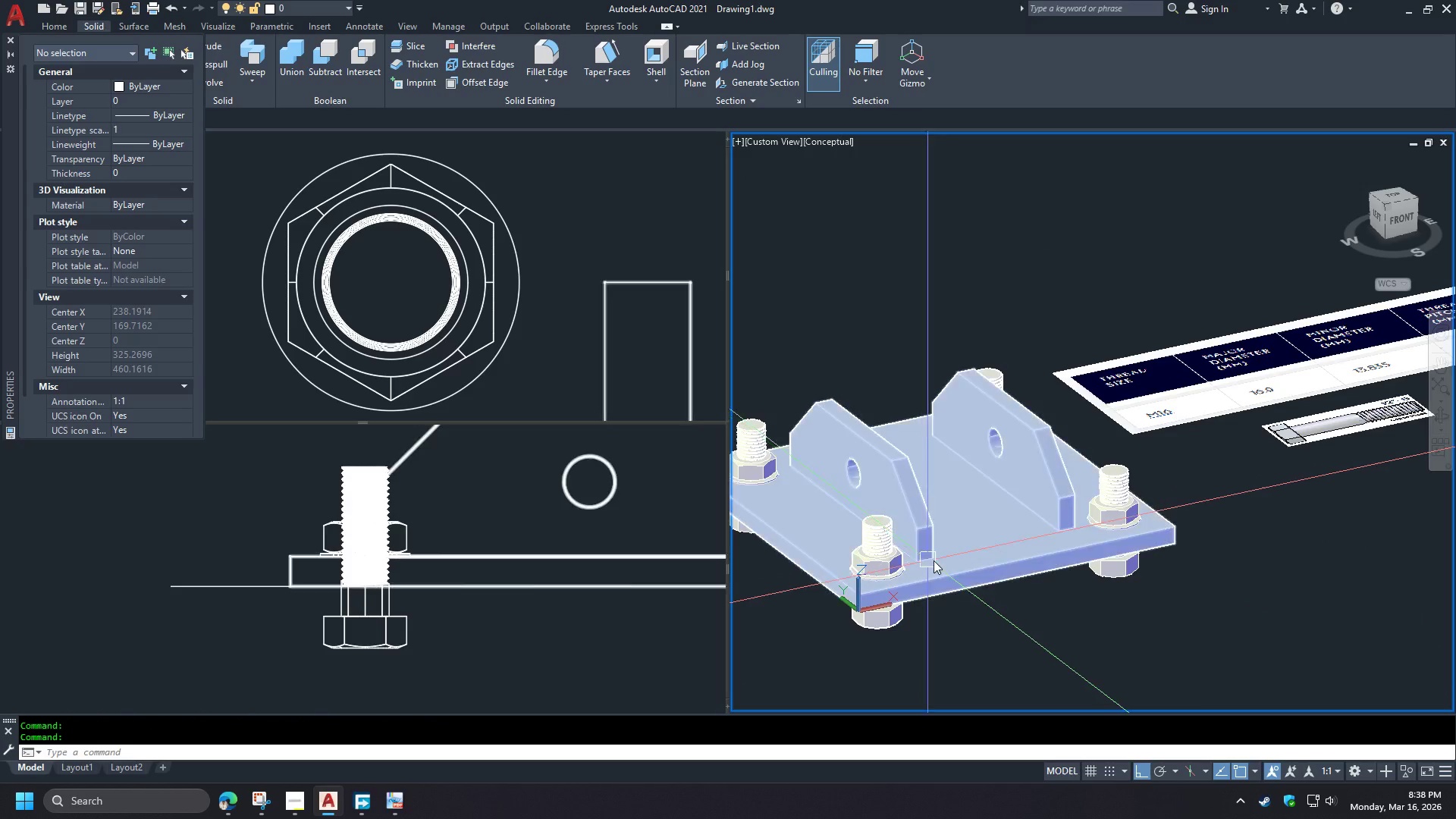 
scroll: coordinate [1000, 494], scroll_direction: none, amount: 0.0
 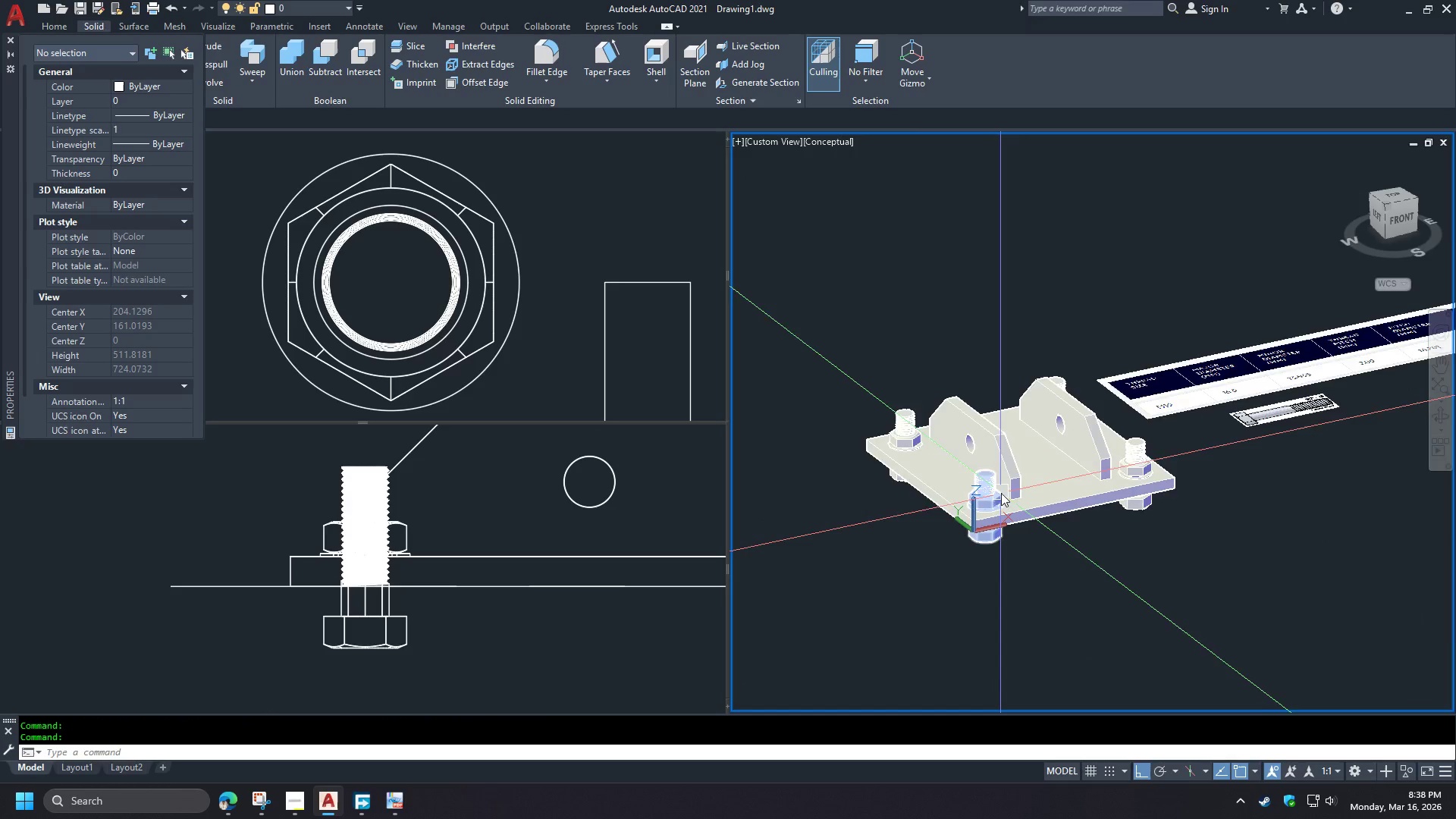 
scroll: coordinate [1001, 488], scroll_direction: up, amount: 3.0
 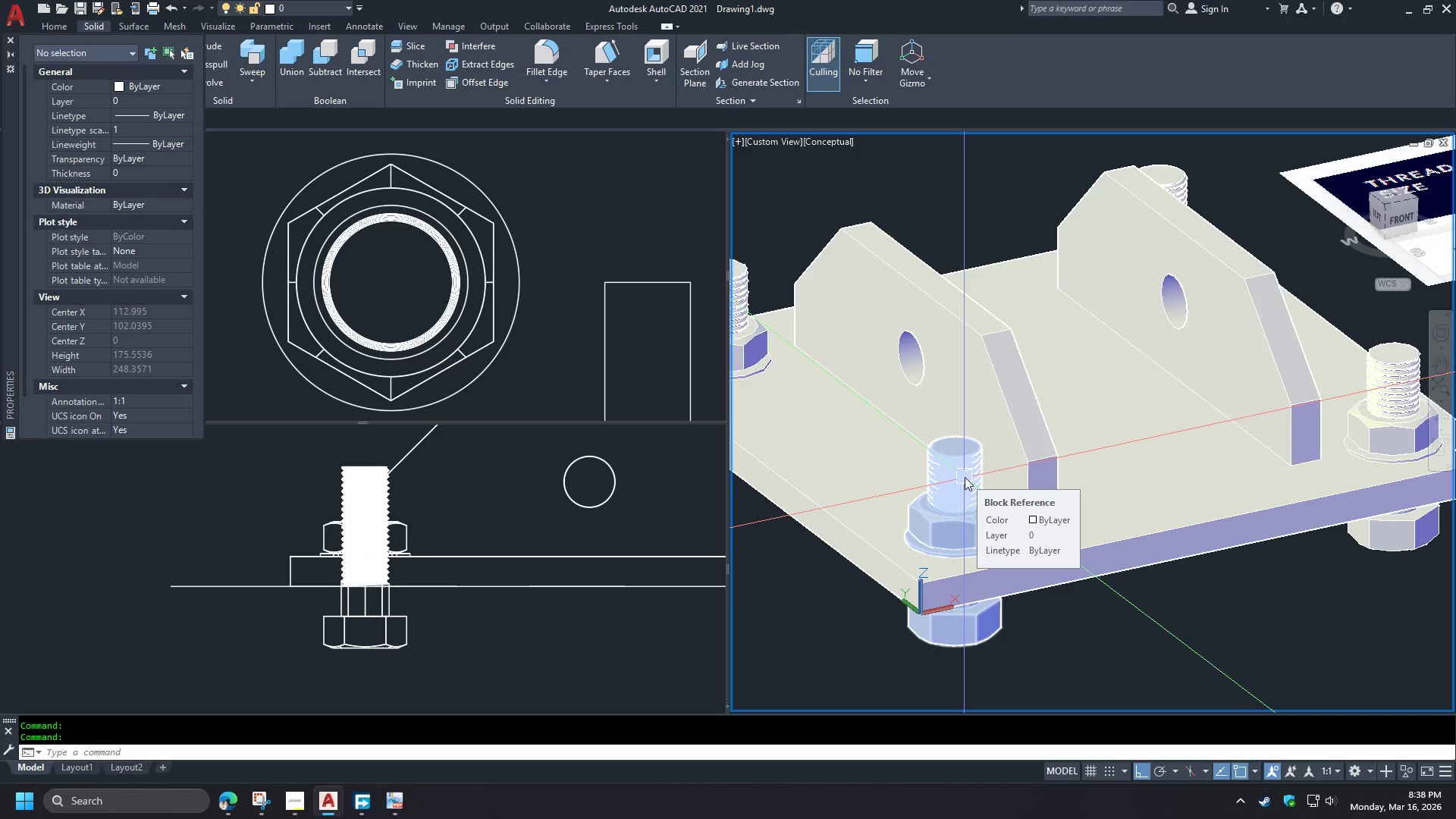 
wait(10.72)
 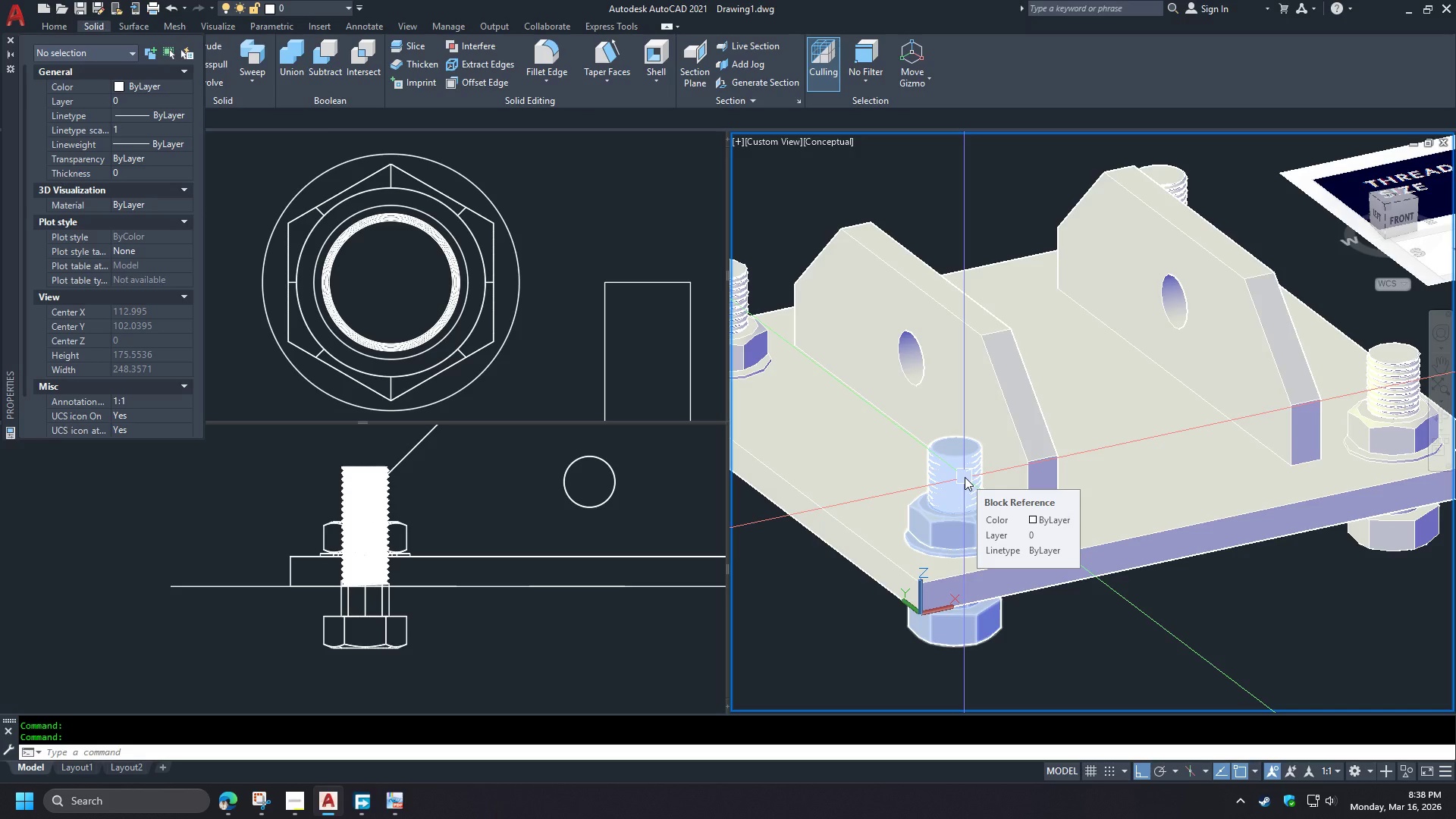 
left_click([965, 477])
 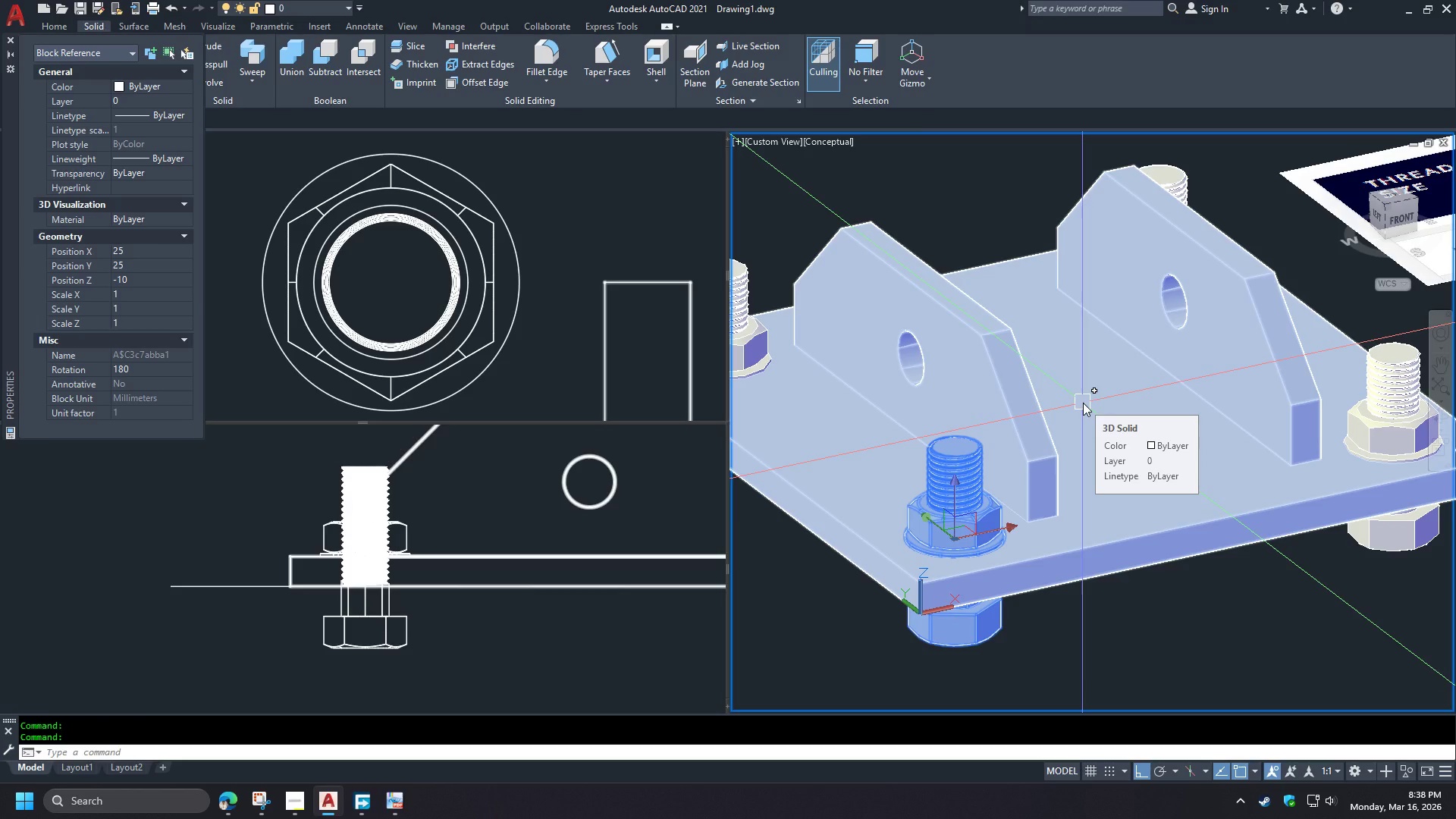 
wait(10.53)
 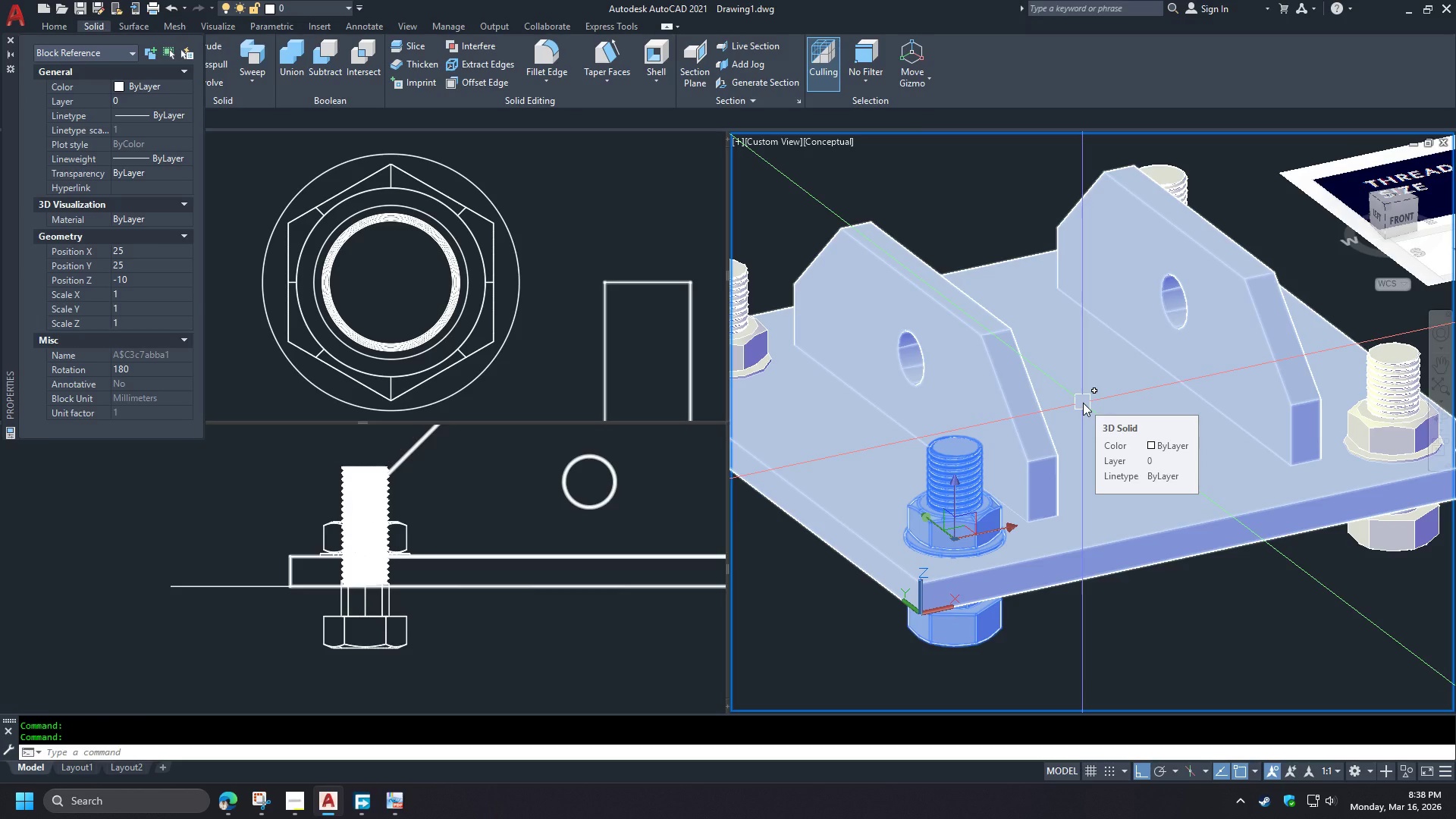 
key(Escape)
 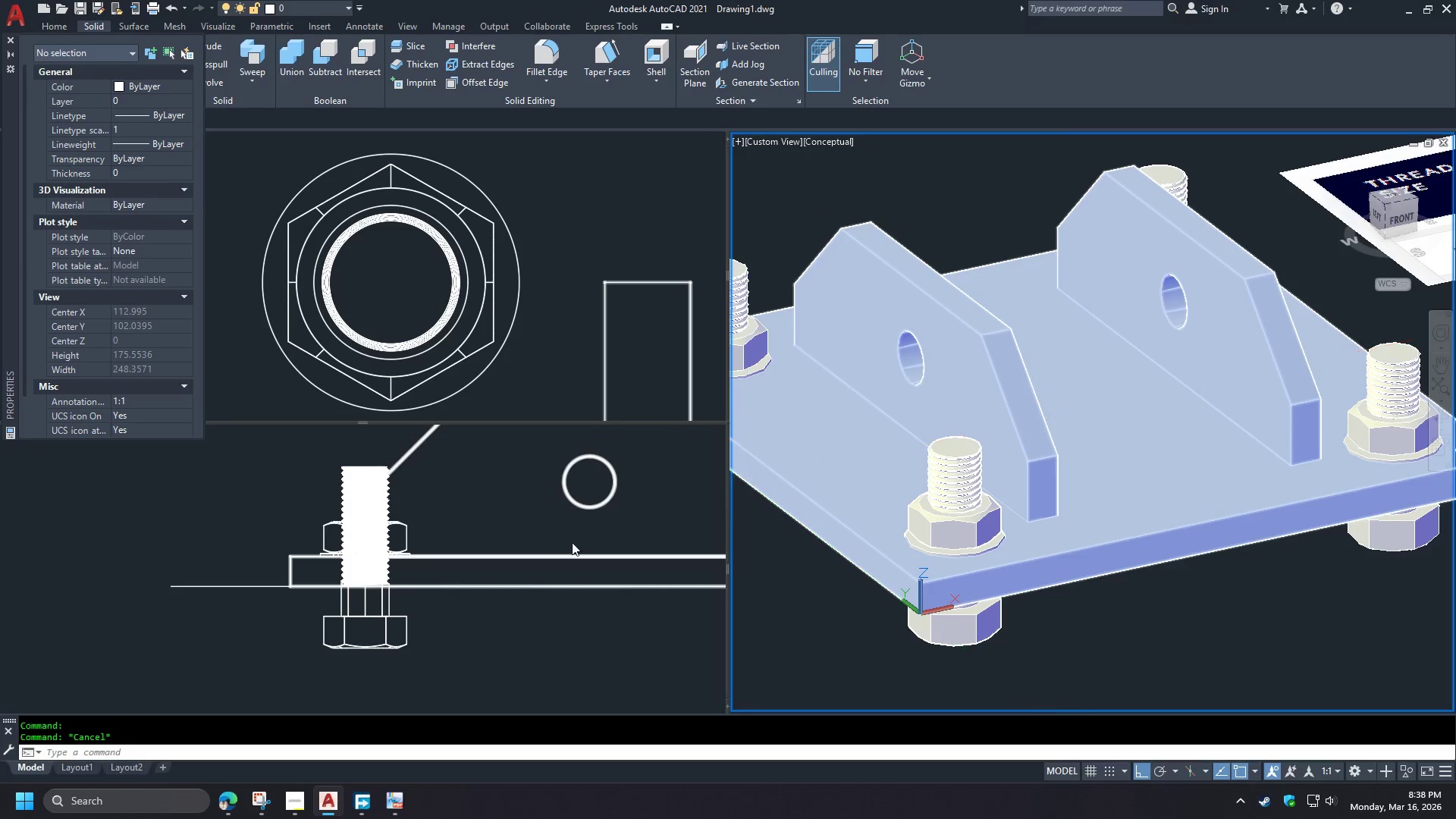 
left_click([539, 678])
 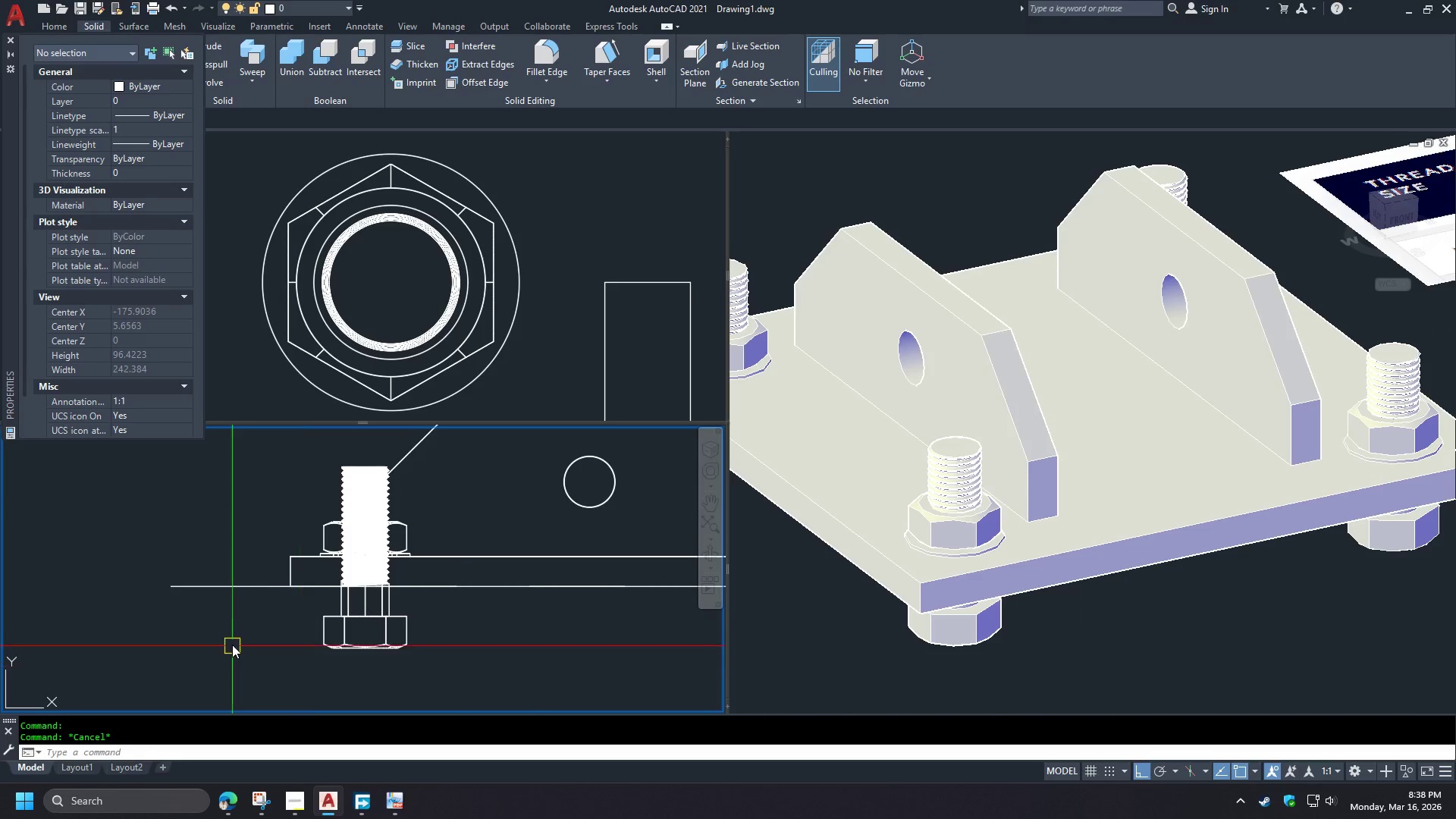 
scroll: coordinate [231, 635], scroll_direction: down, amount: 2.0
 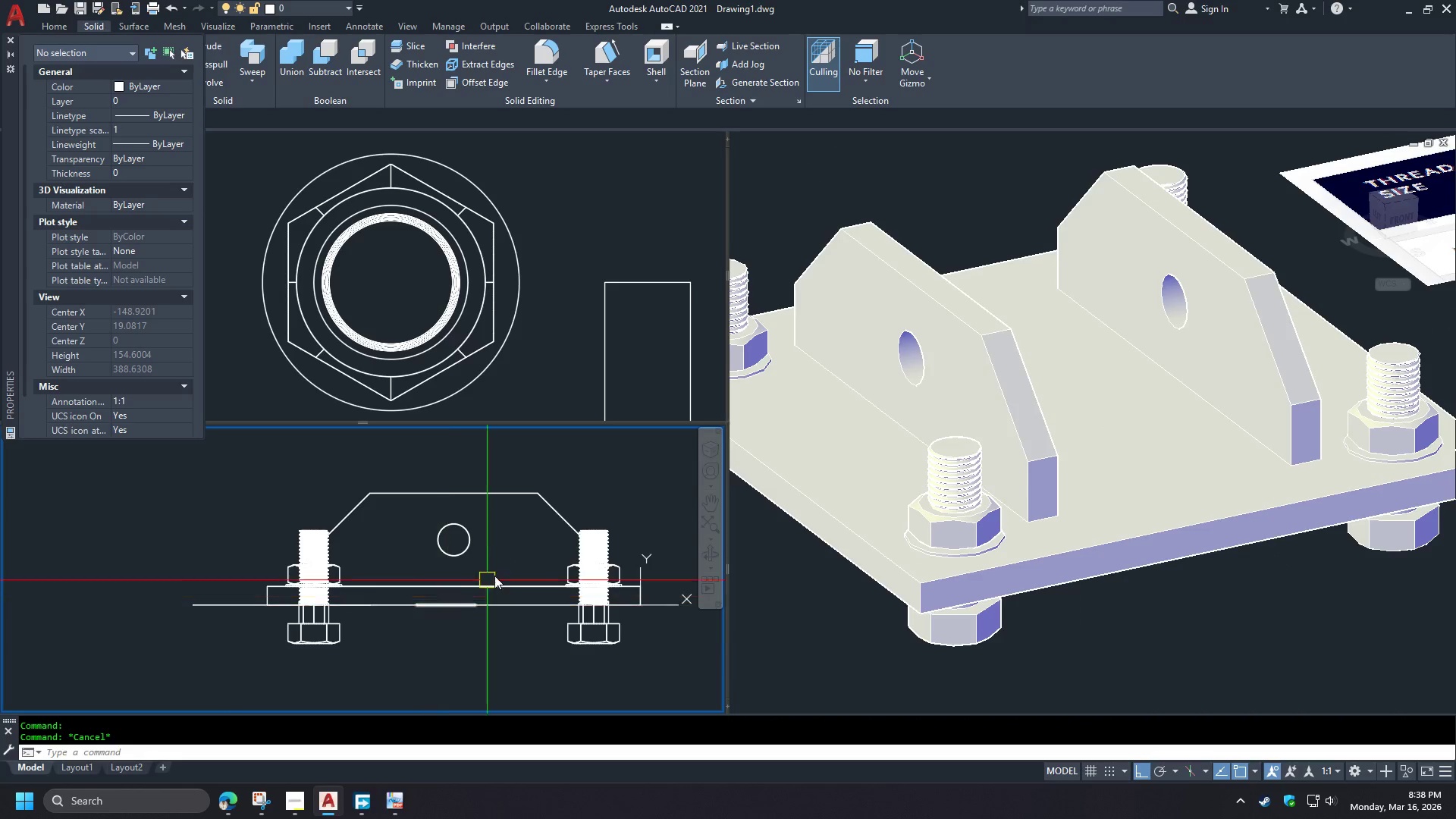 
scroll: coordinate [498, 560], scroll_direction: up, amount: 1.0
 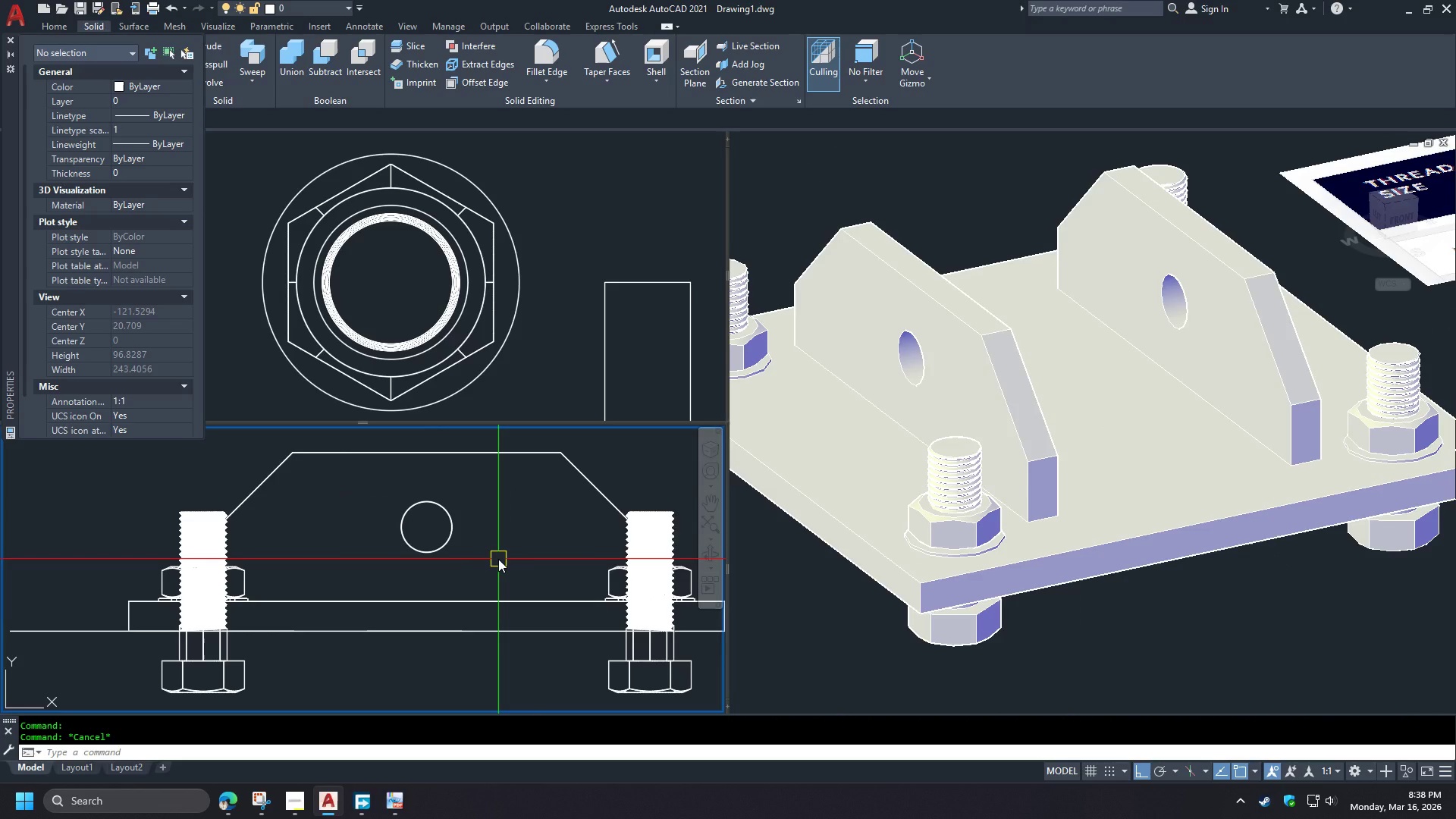 
type(sli )
 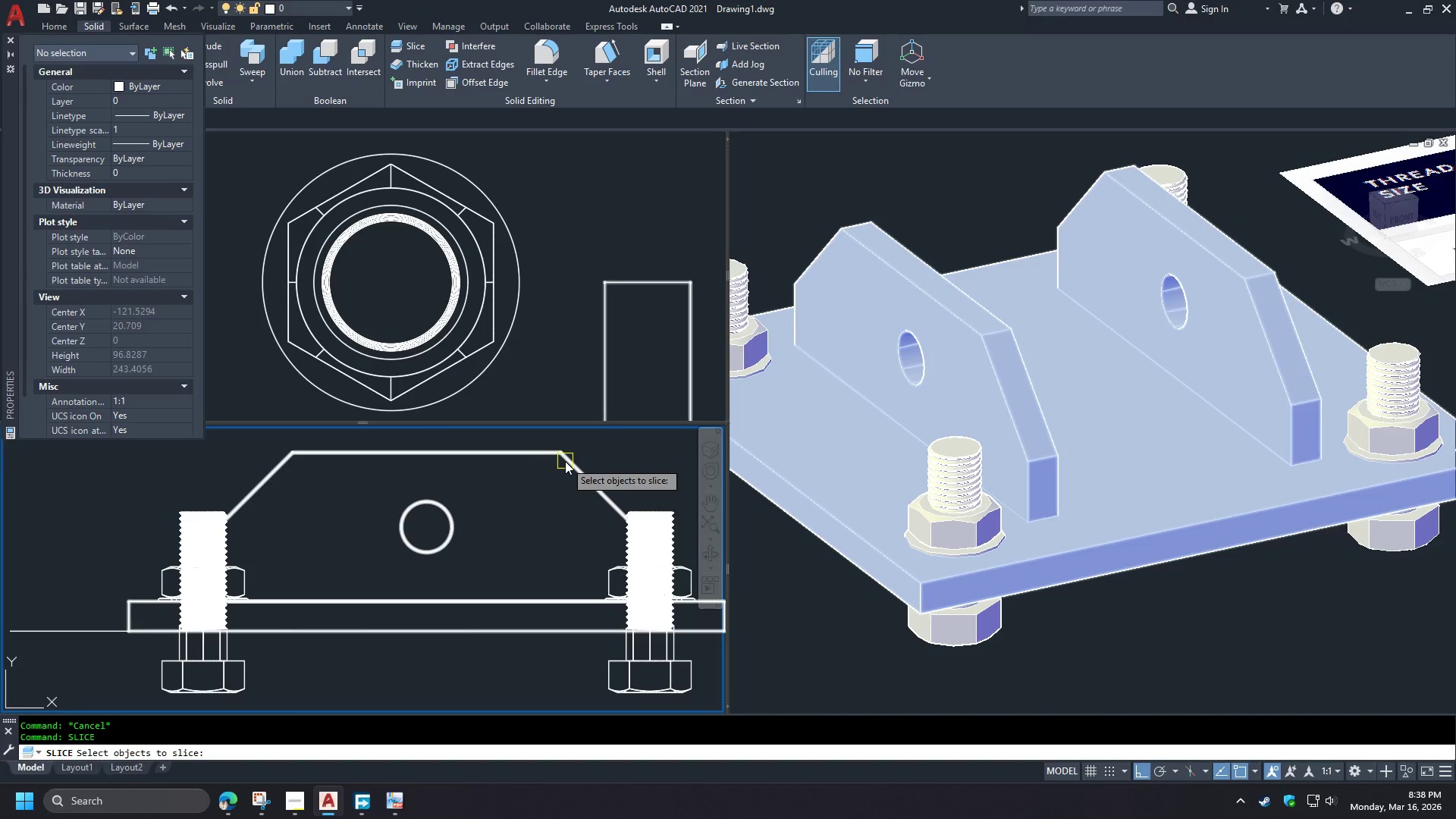 
left_click([565, 461])
 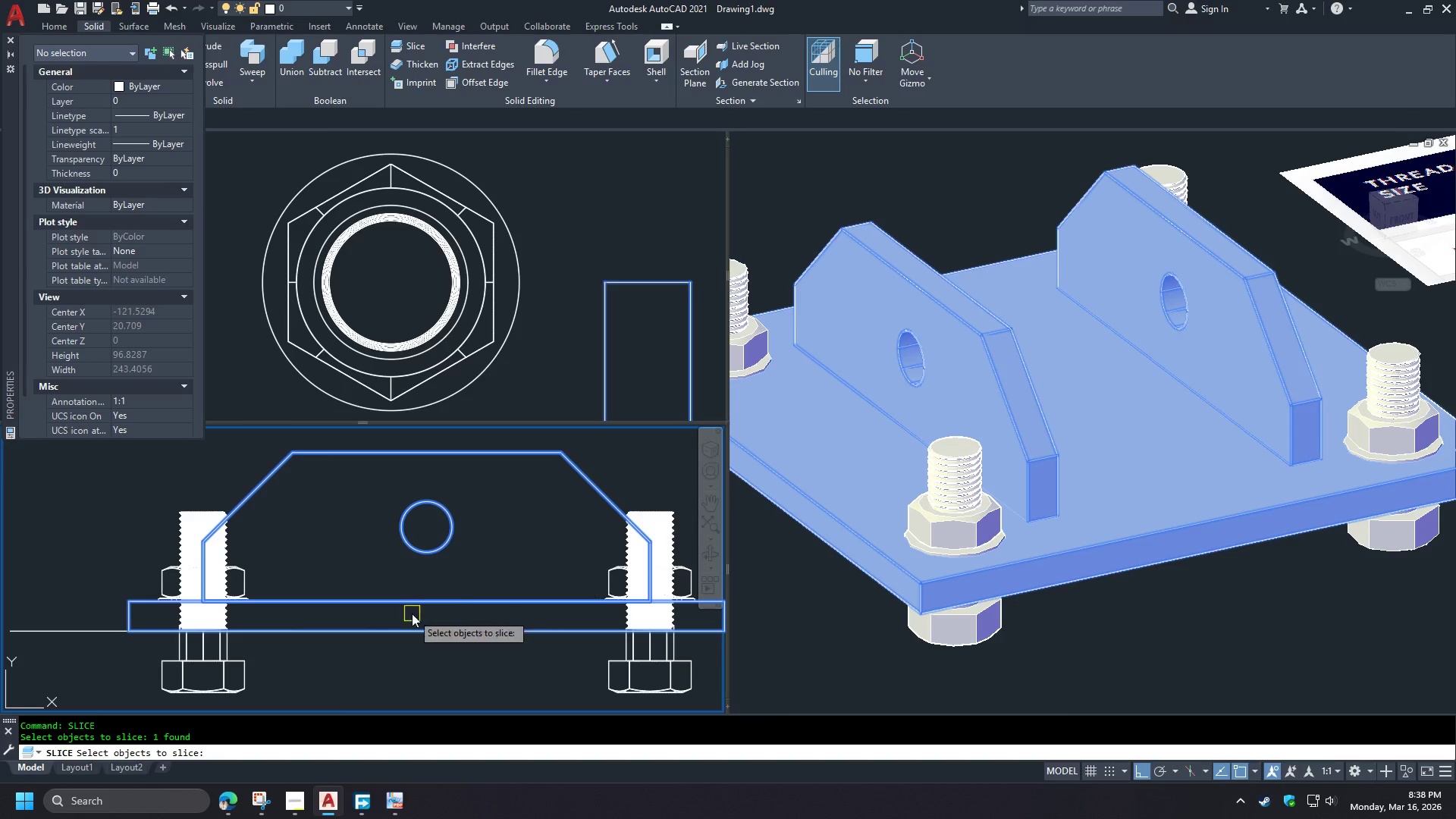 
key(Space)
 